 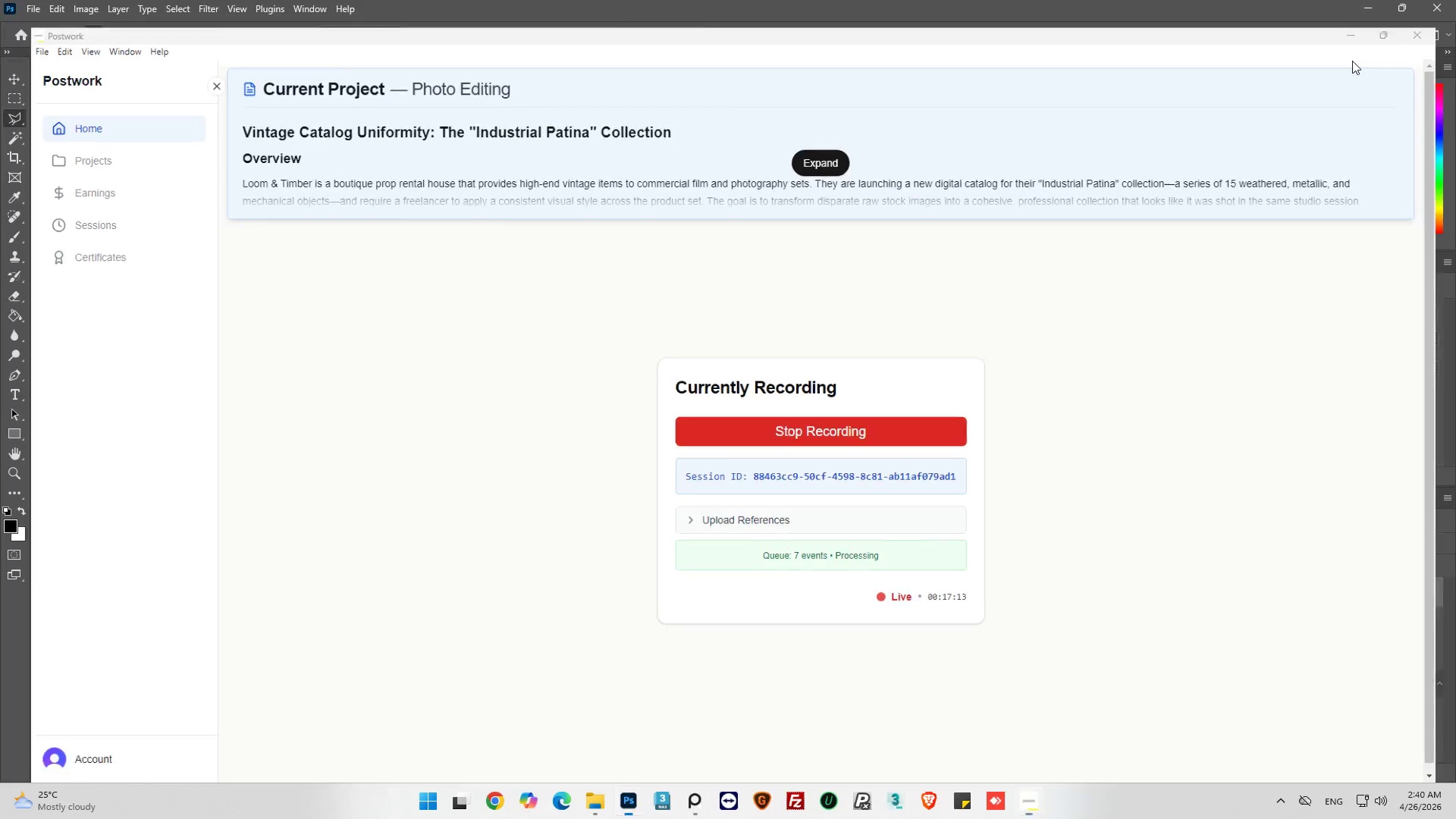 
scroll: coordinate [832, 372], scroll_direction: down, amount: 6.0
 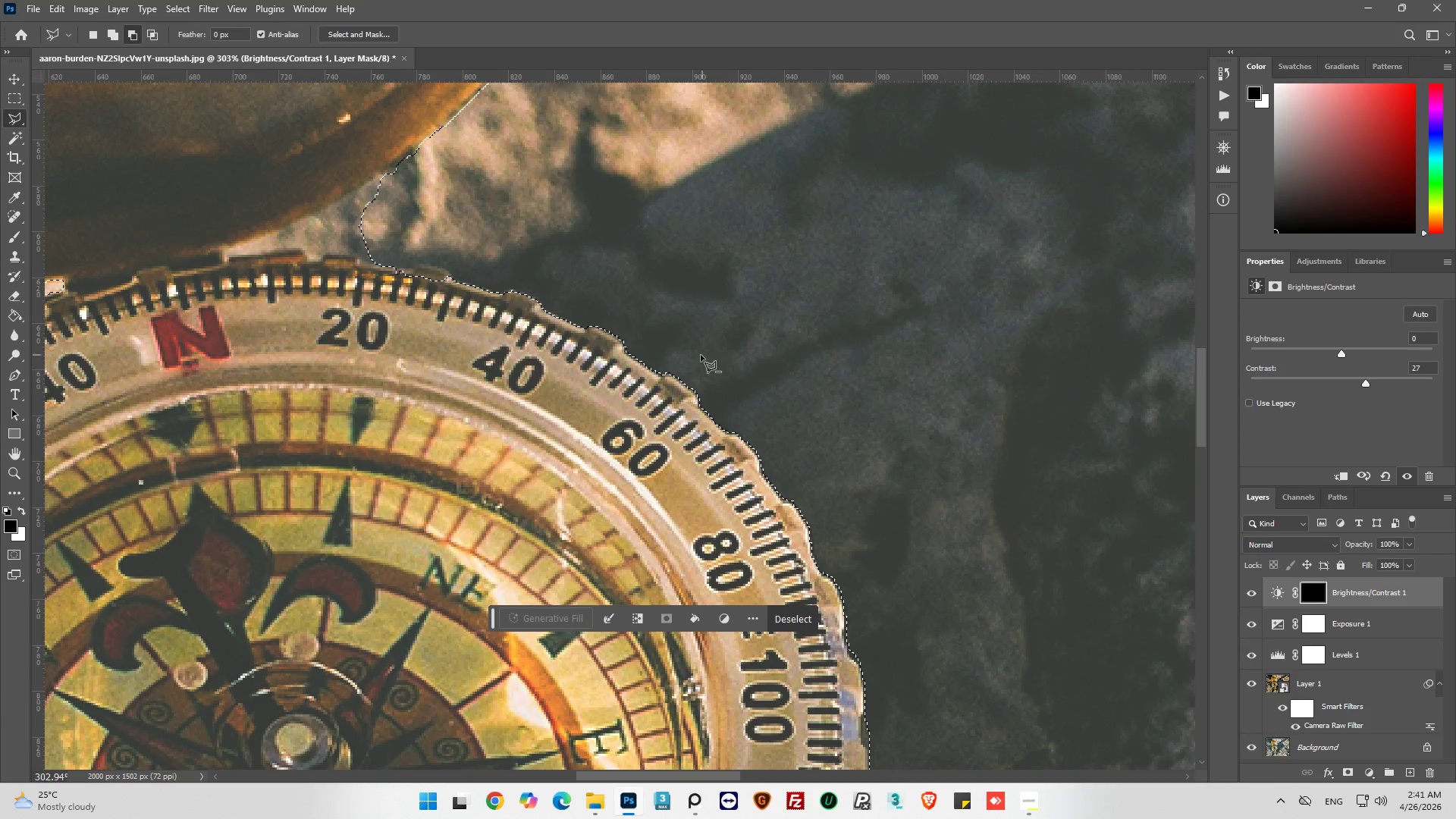 
hold_key(key=AltLeft, duration=0.53)
scroll: coordinate [670, 366], scroll_direction: up, amount: 1.0
 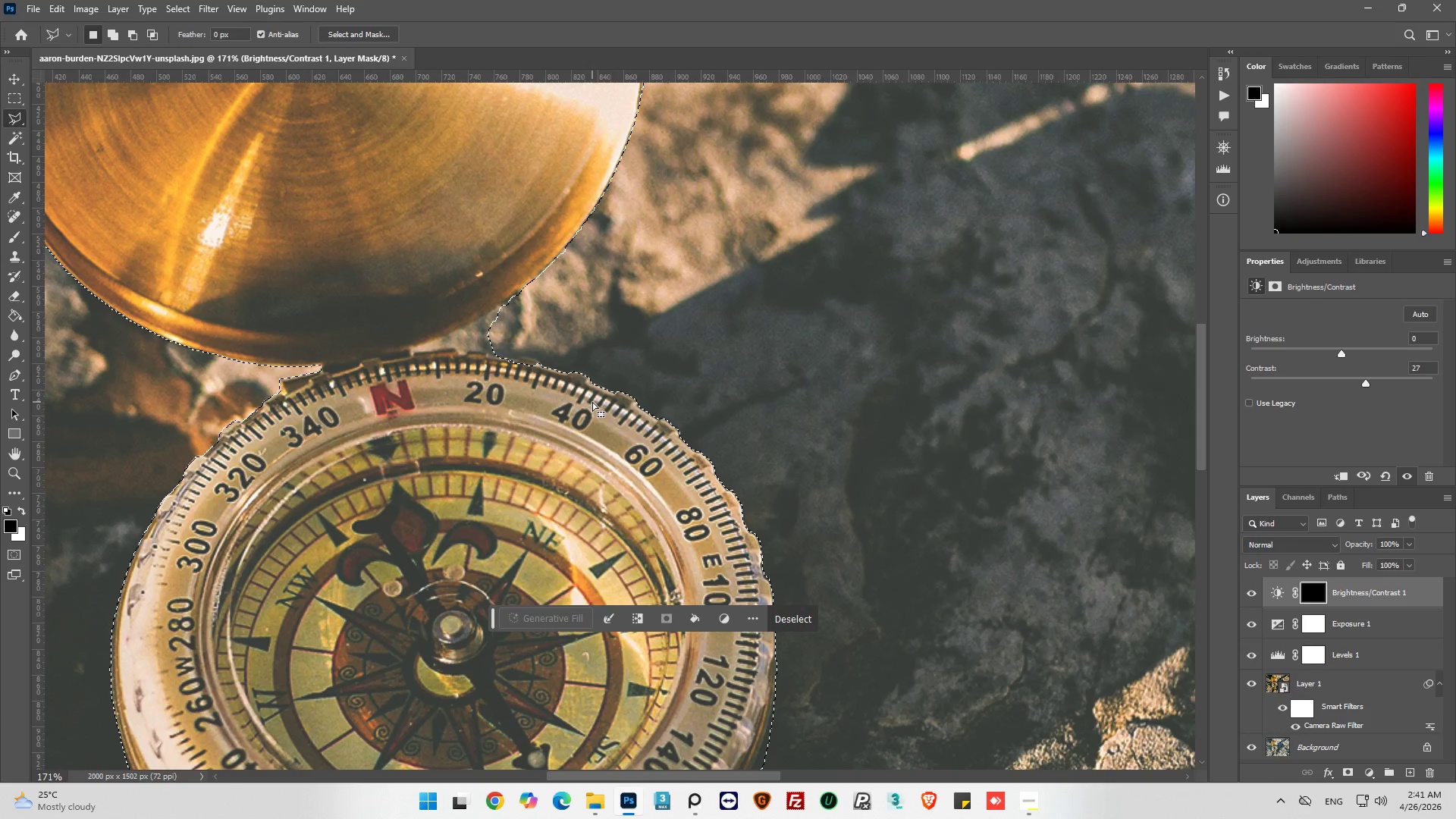 
hold_key(key=AltLeft, duration=1.12)
 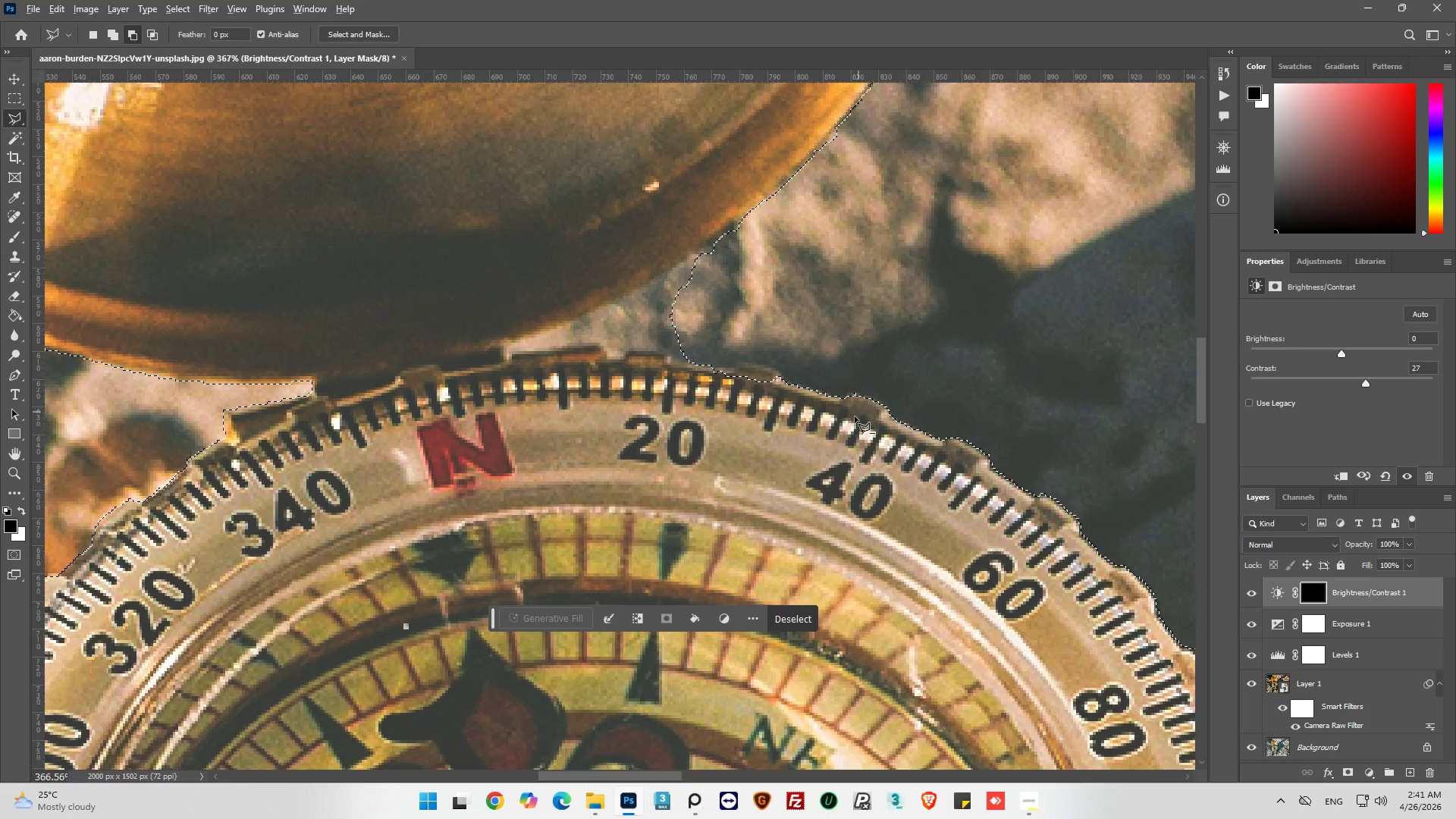 
hold_key(key=AltLeft, duration=0.34)
 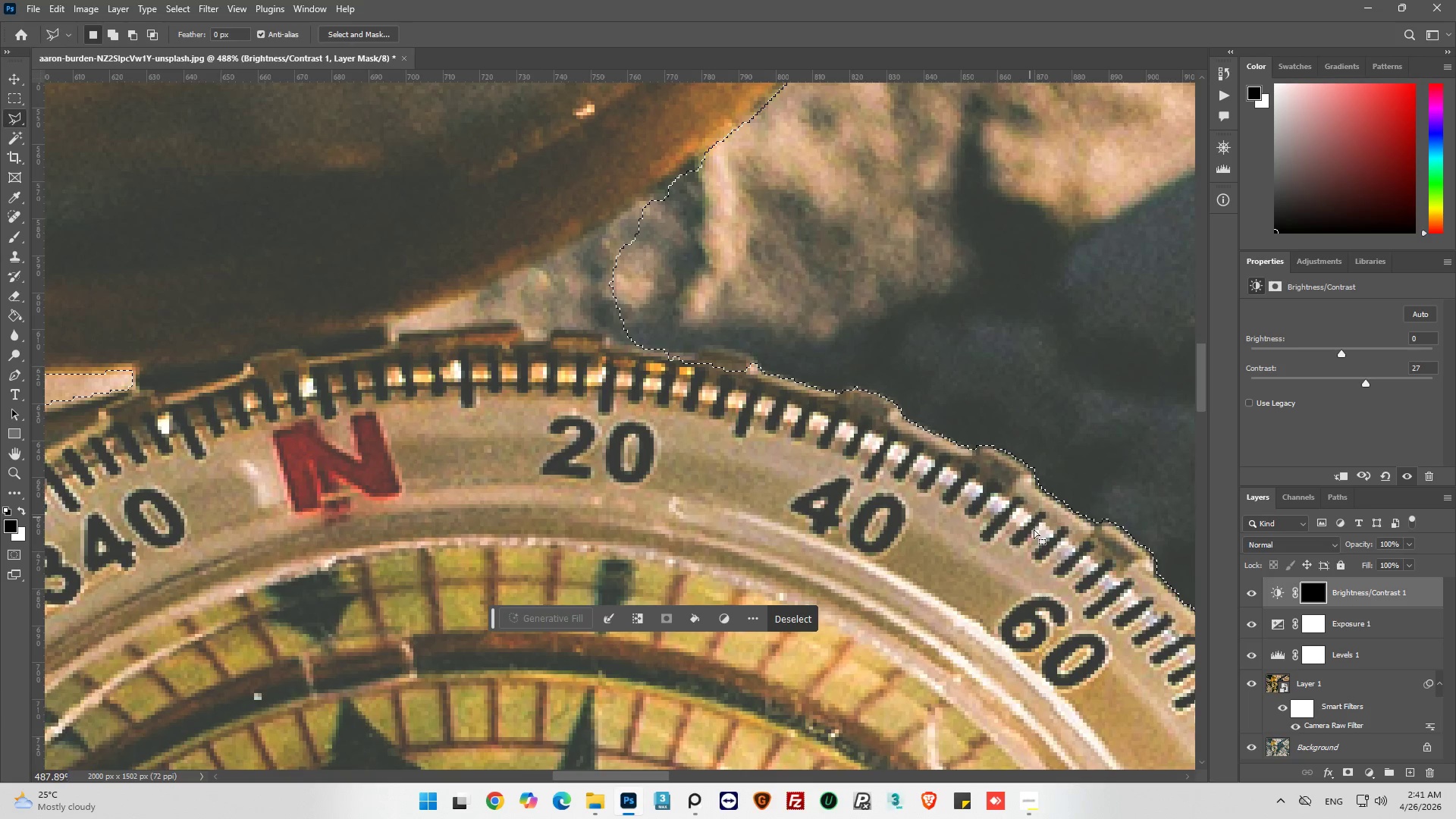 
scroll: coordinate [855, 416], scroll_direction: up, amount: 11.0
 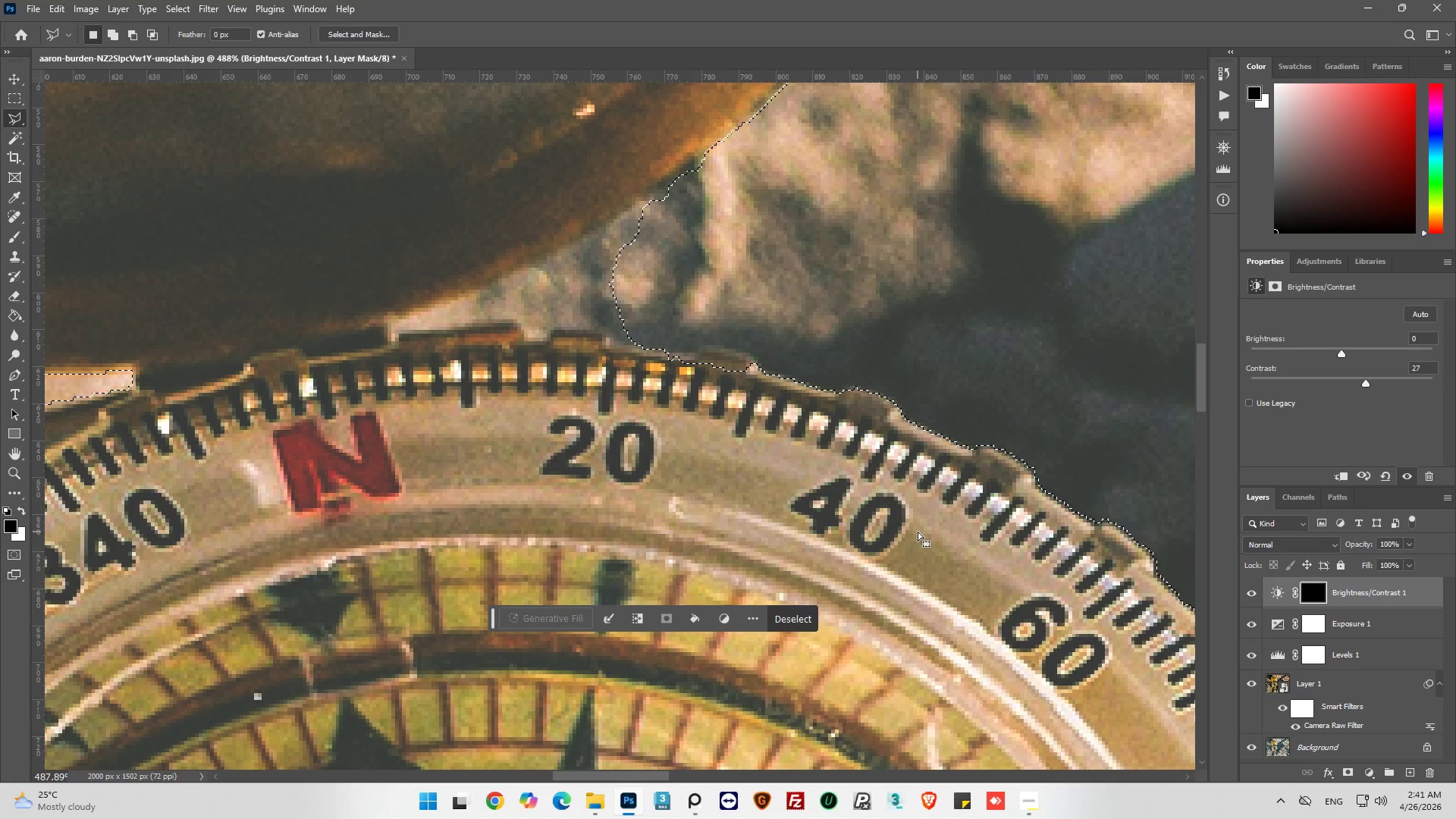 
wait(12.21)
 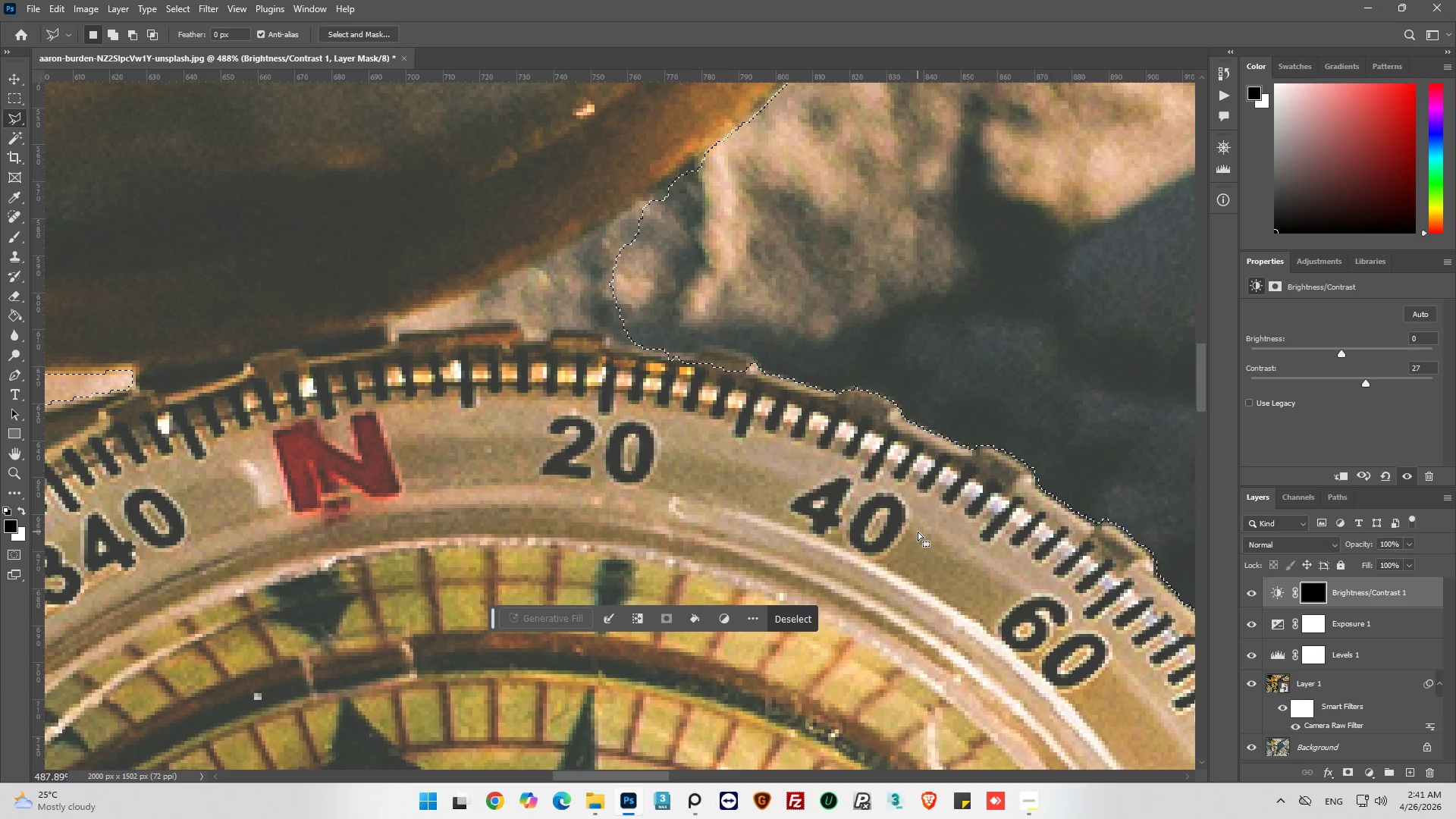 
hold_key(key=AltLeft, duration=1.36)
 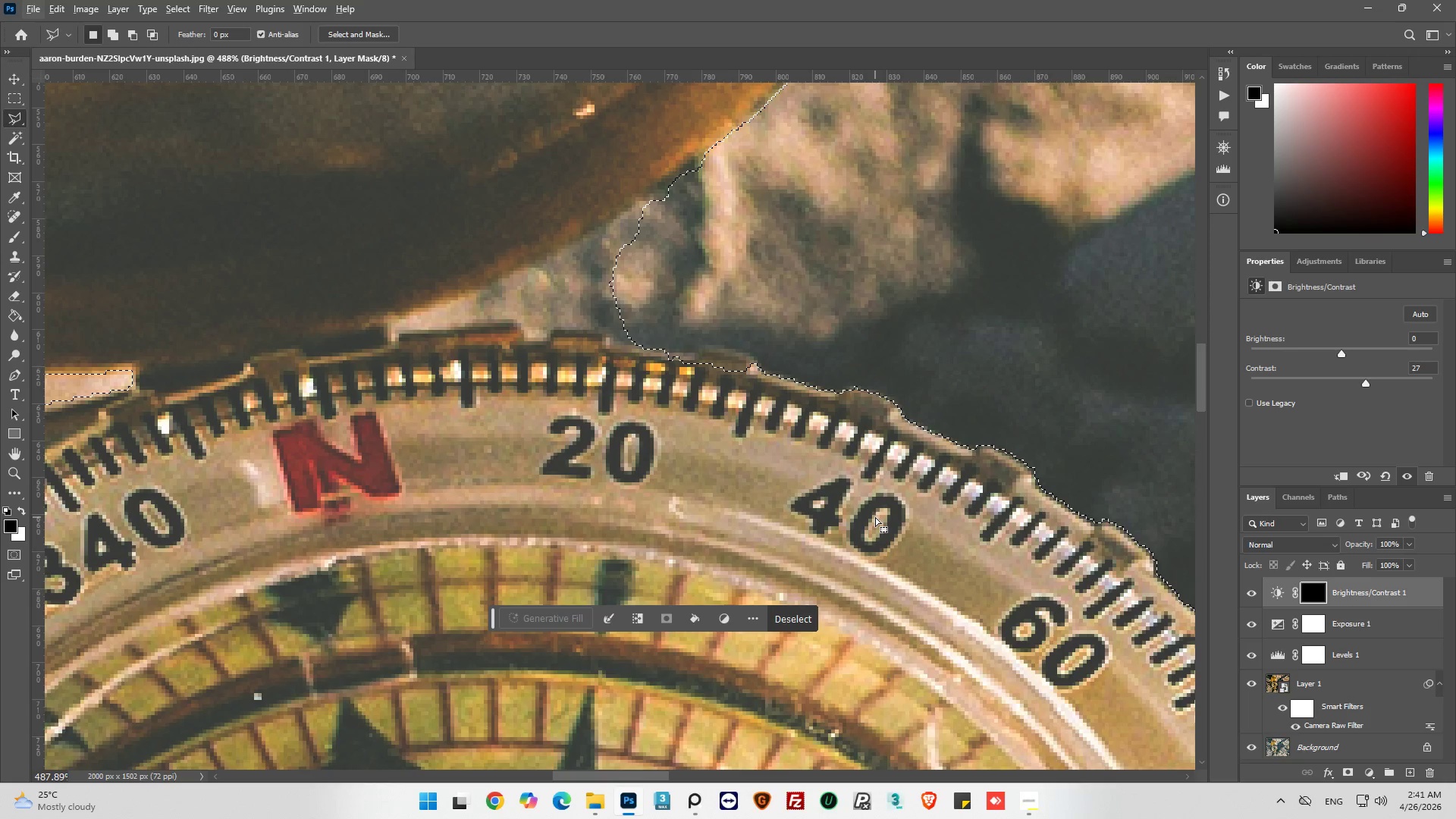 
hold_key(key=ShiftLeft, duration=0.7)
left_click([899, 563])
 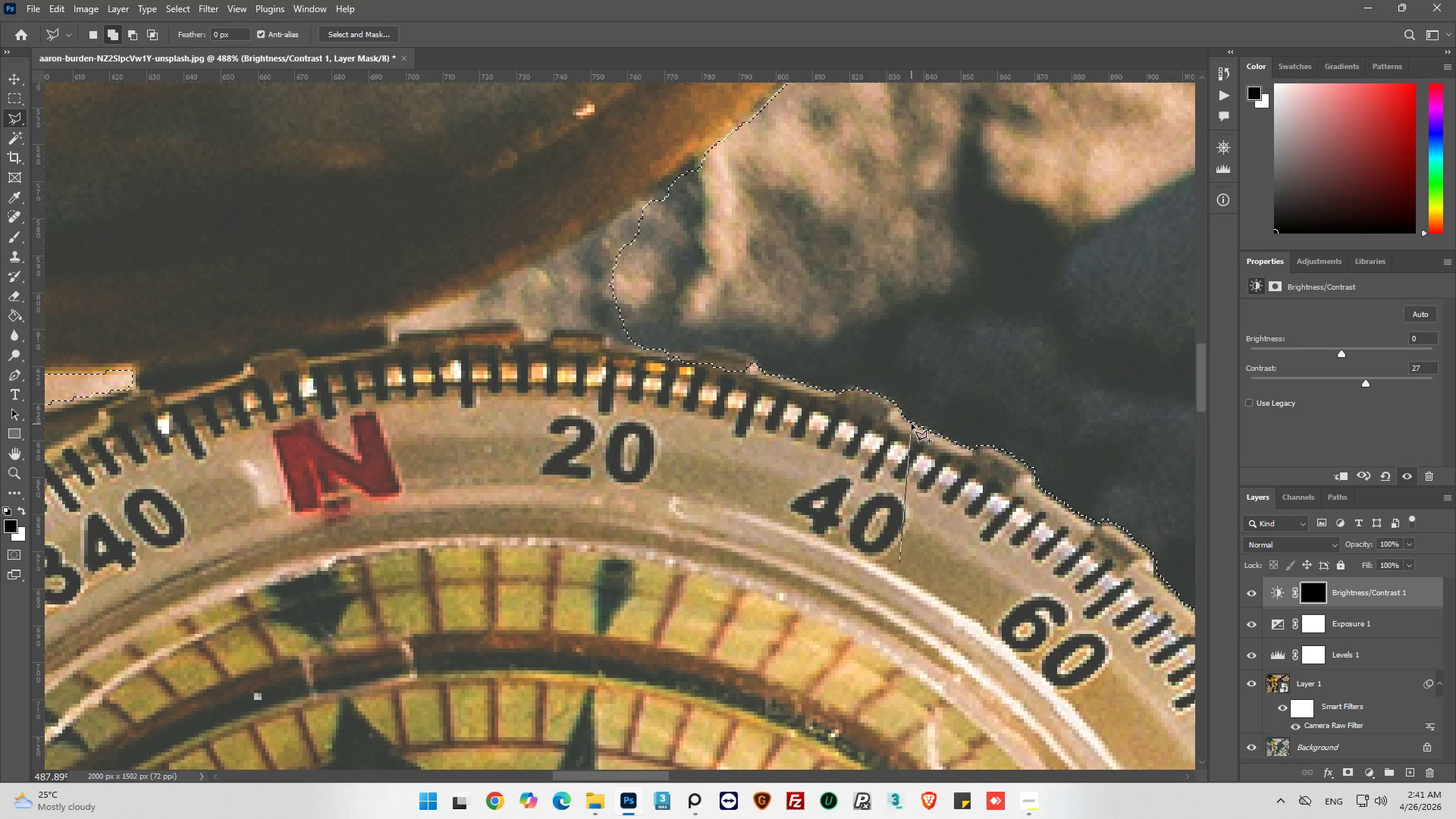 
wait(7.27)
 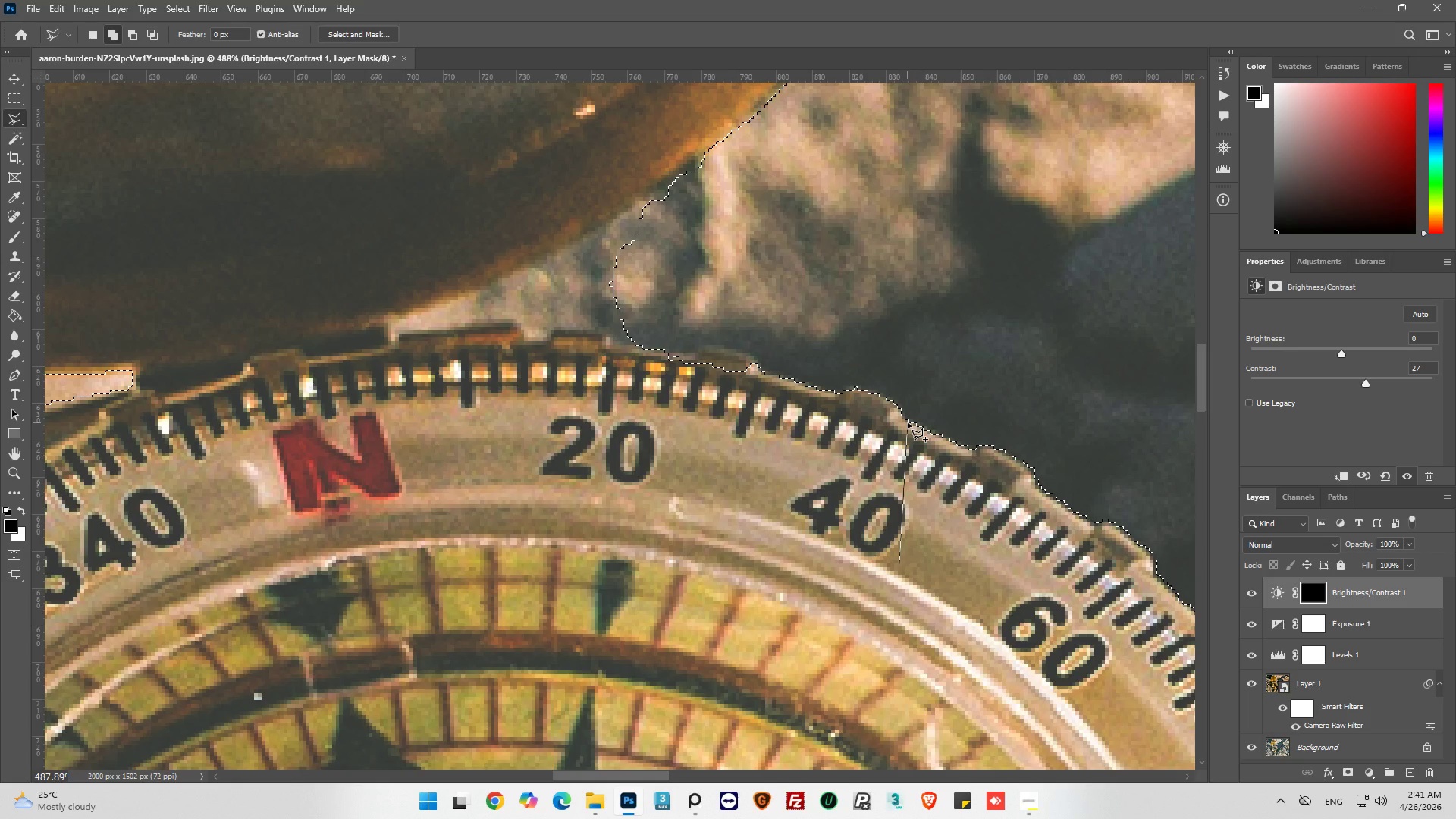 
left_click([904, 417])
 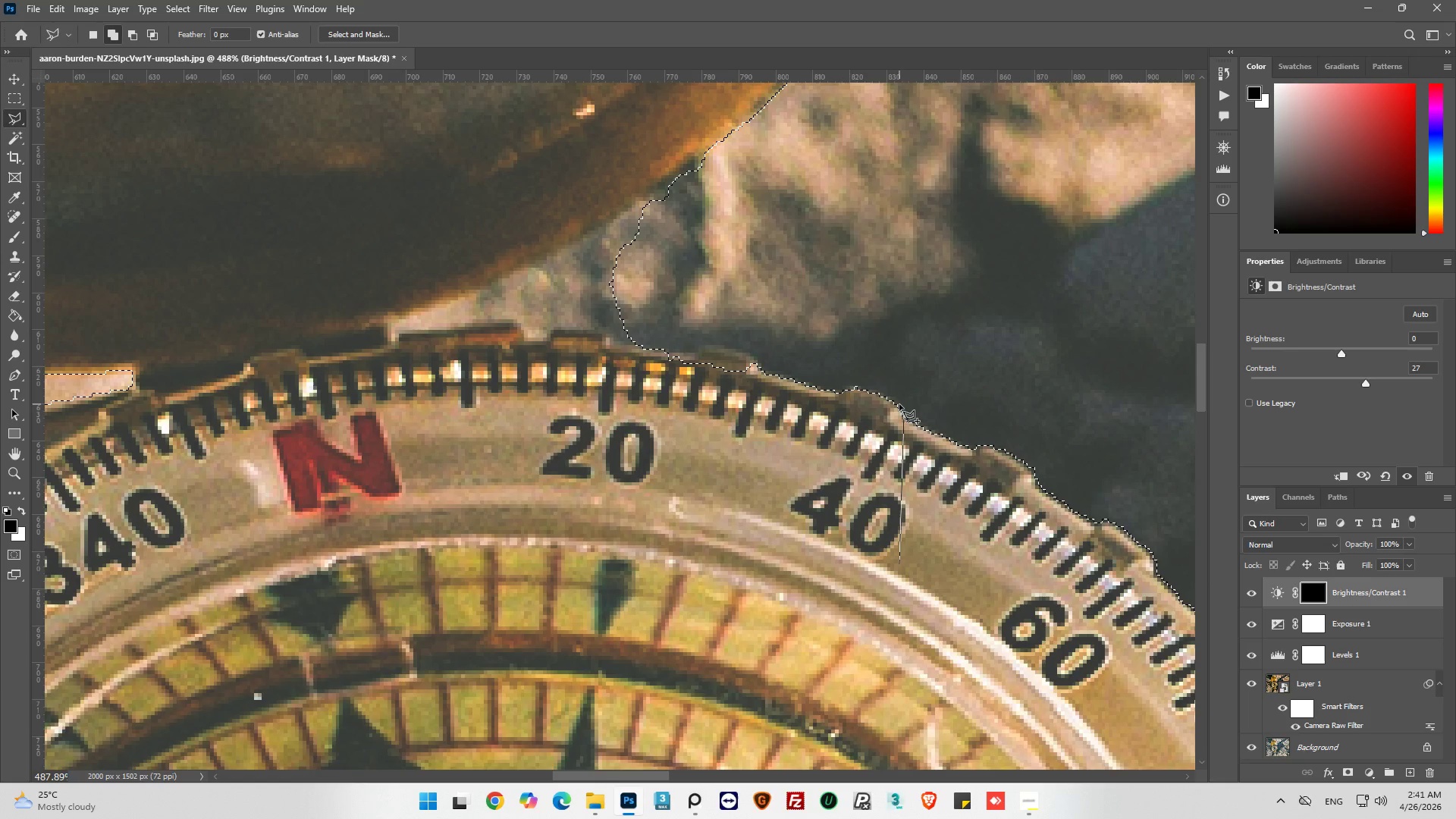 
left_click([899, 404])
 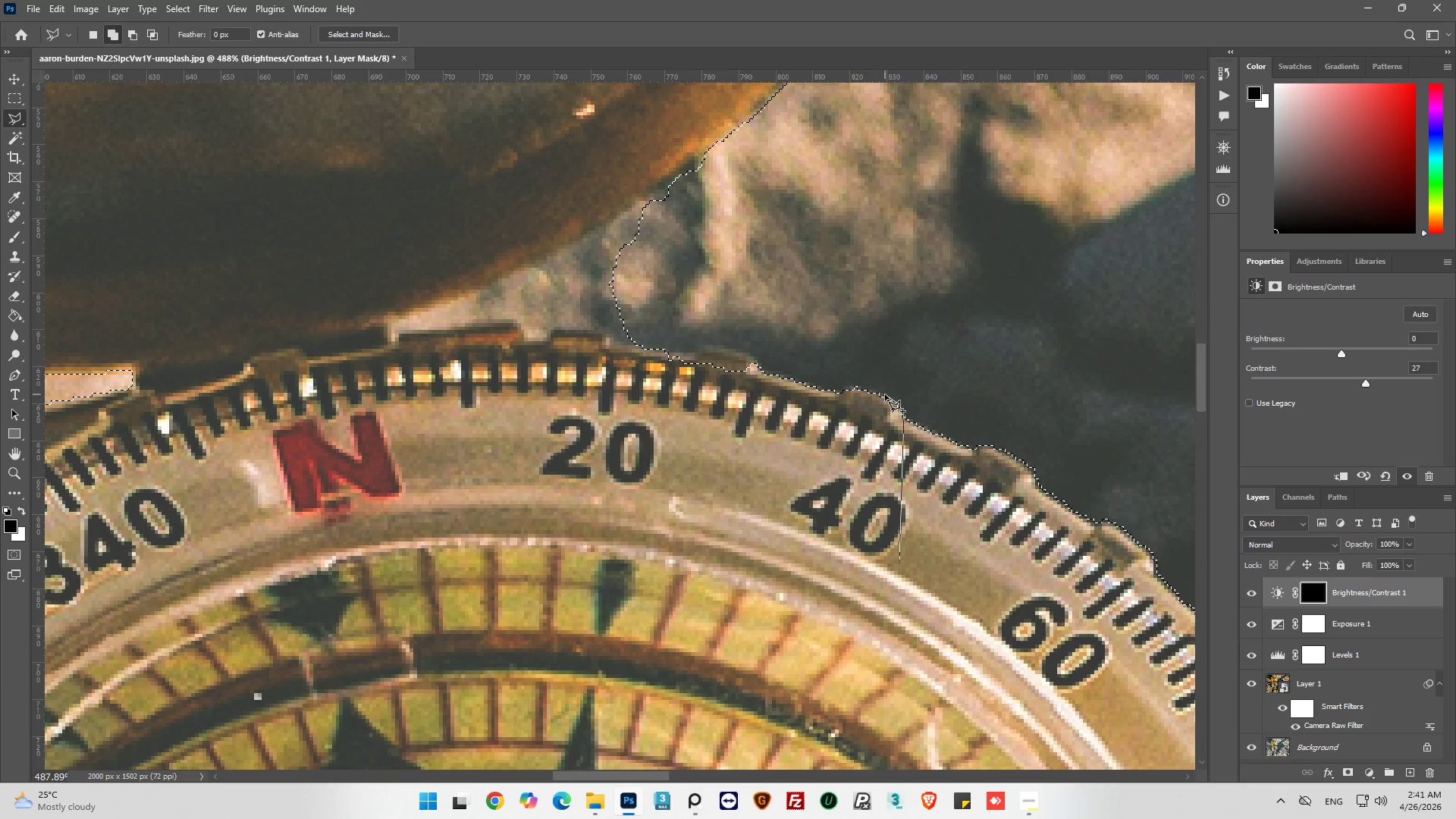 
left_click([885, 394])
 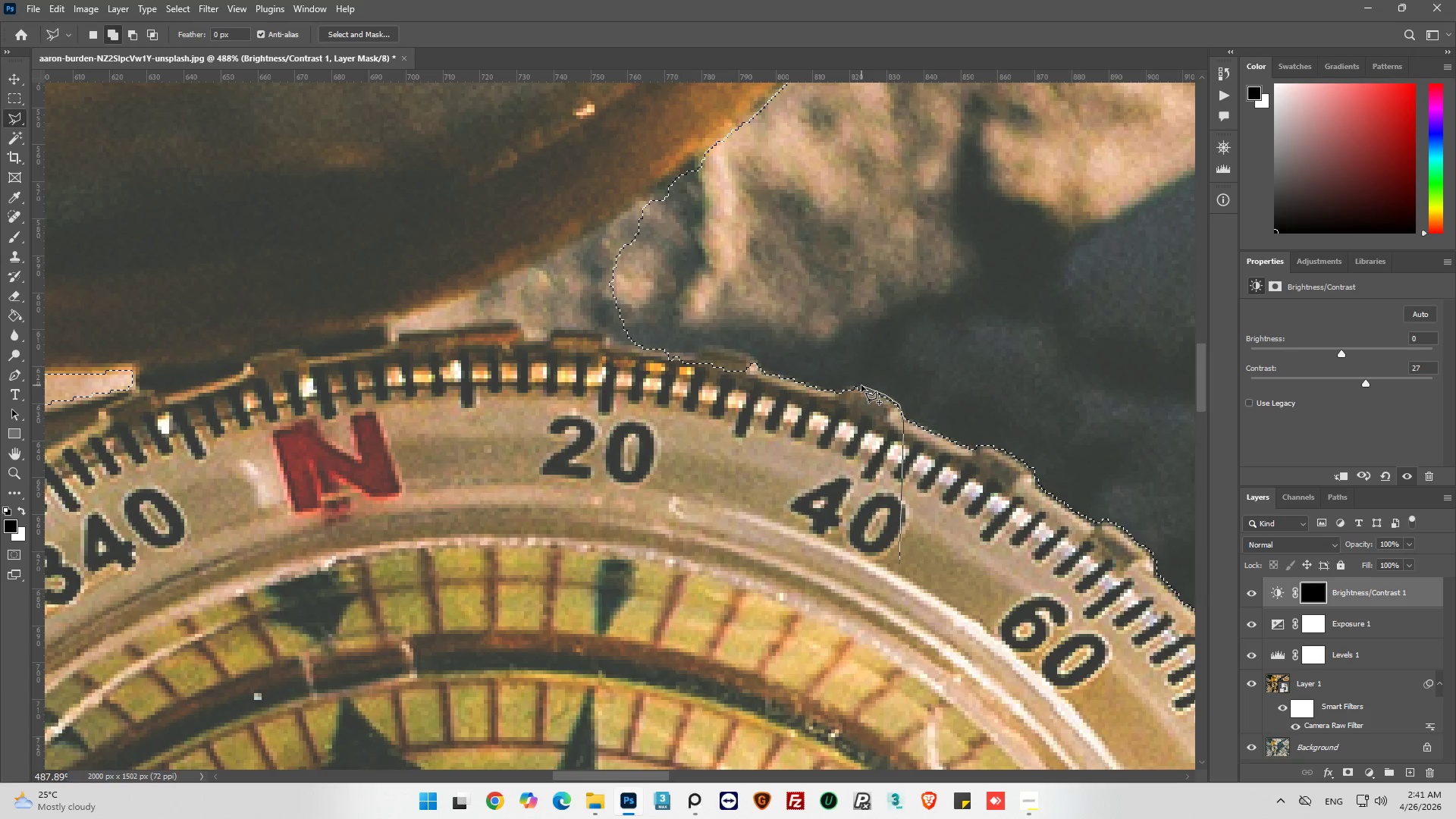 
left_click([861, 385])
 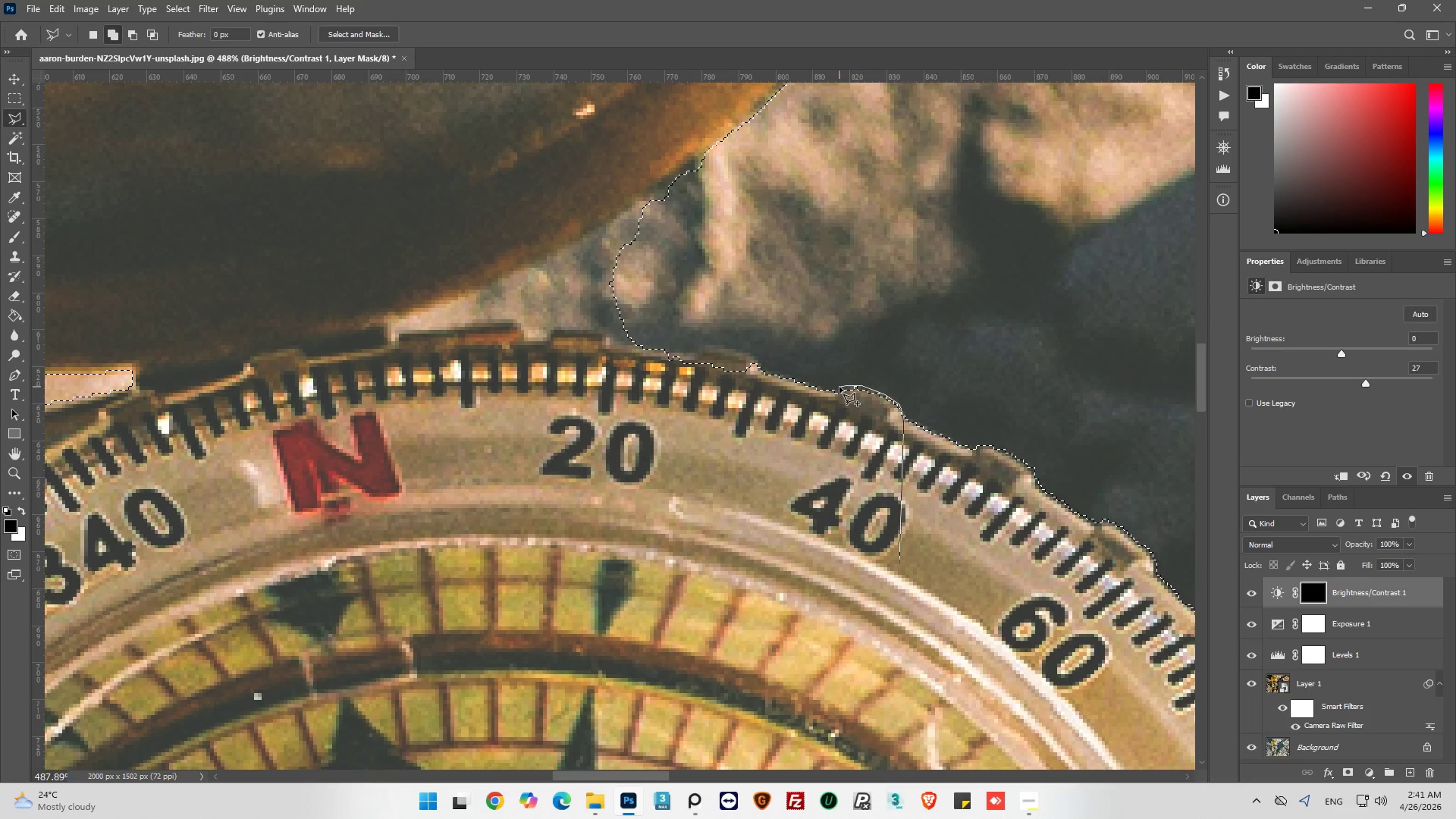 
left_click([839, 388])
 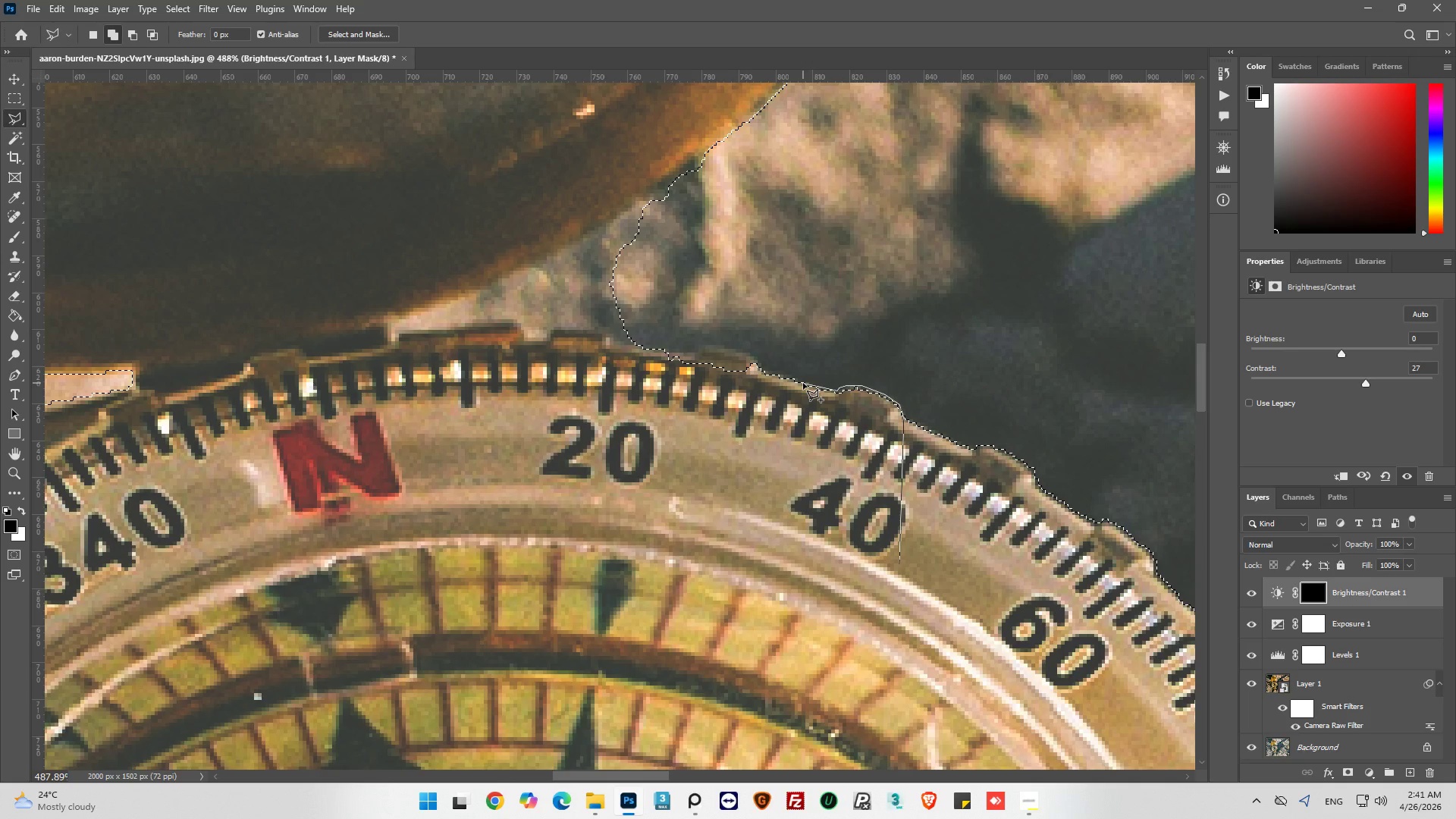 
left_click([803, 382])
 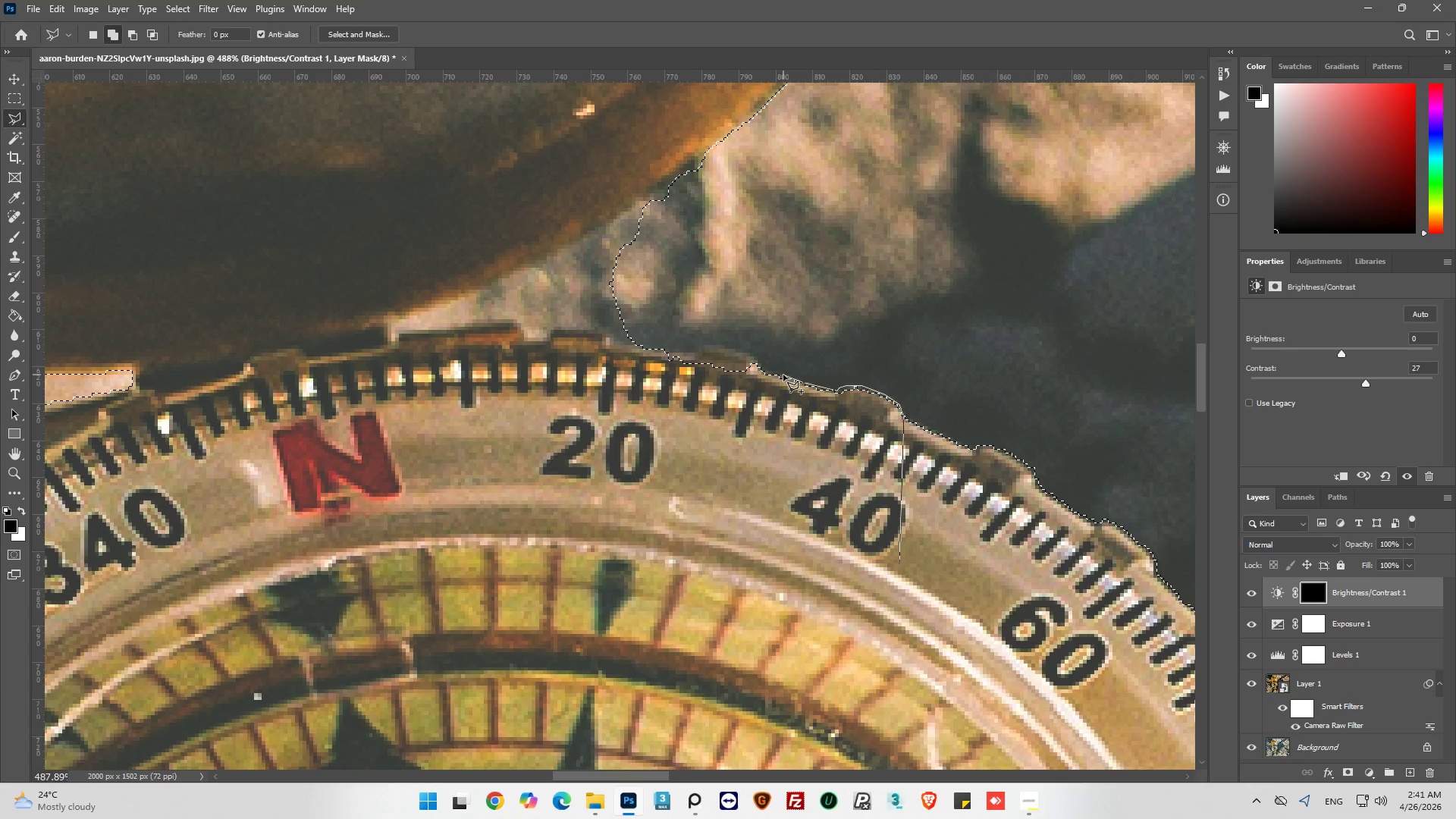 
left_click([783, 375])
 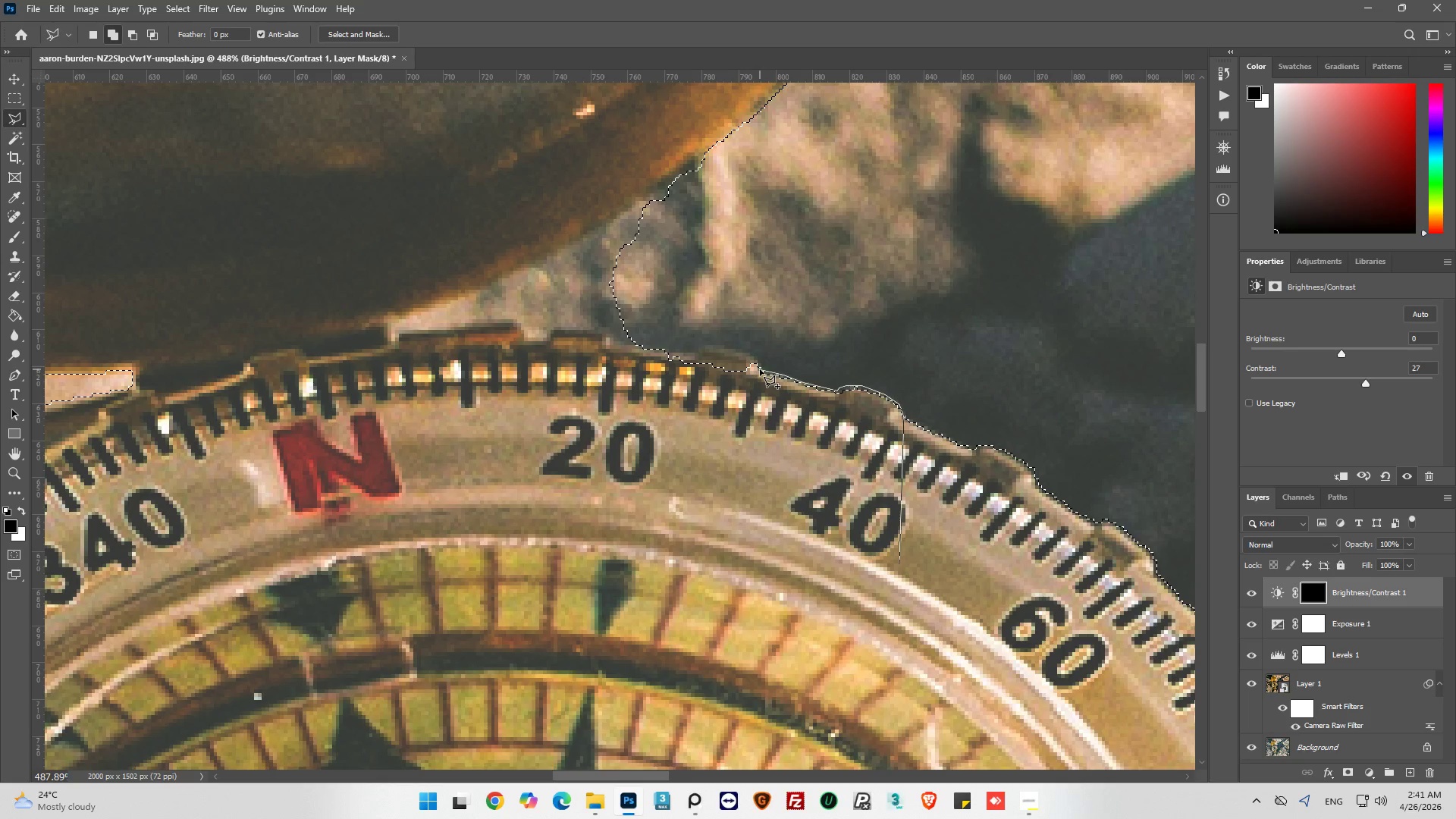 
left_click([760, 368])
 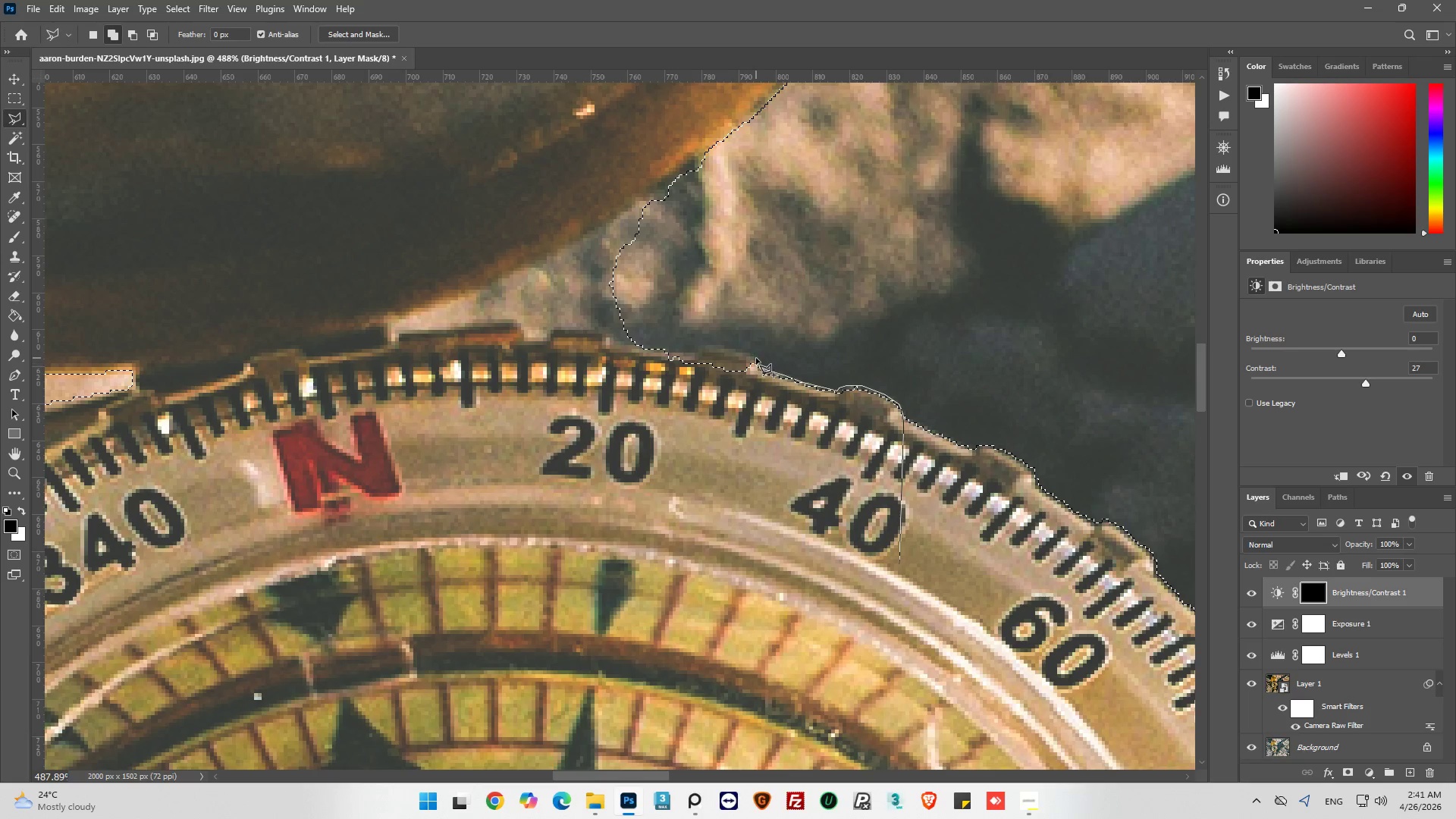 
left_click_drag(start_coordinate=[756, 358], to_coordinate=[752, 354])
 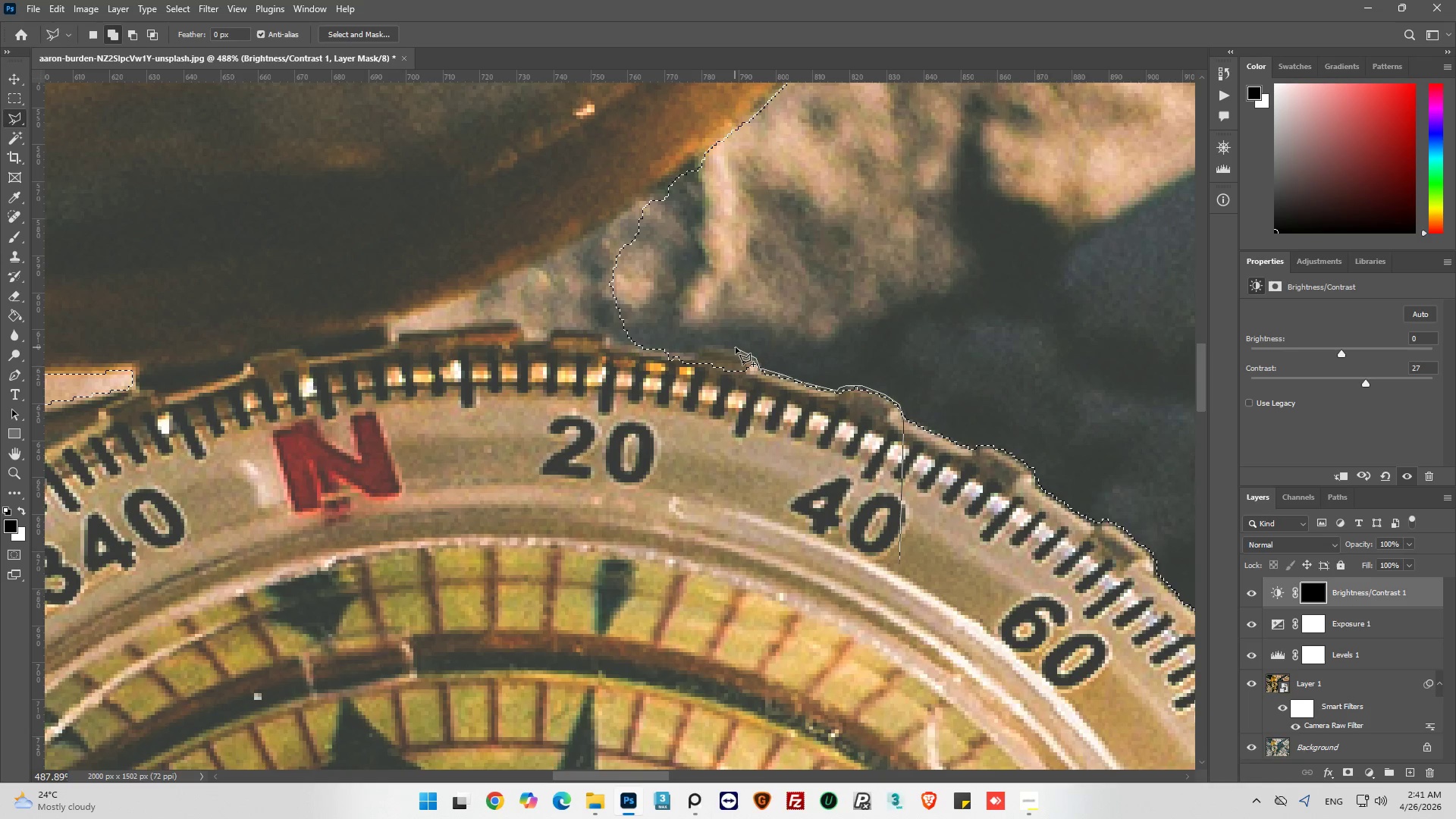 
left_click([736, 347])
 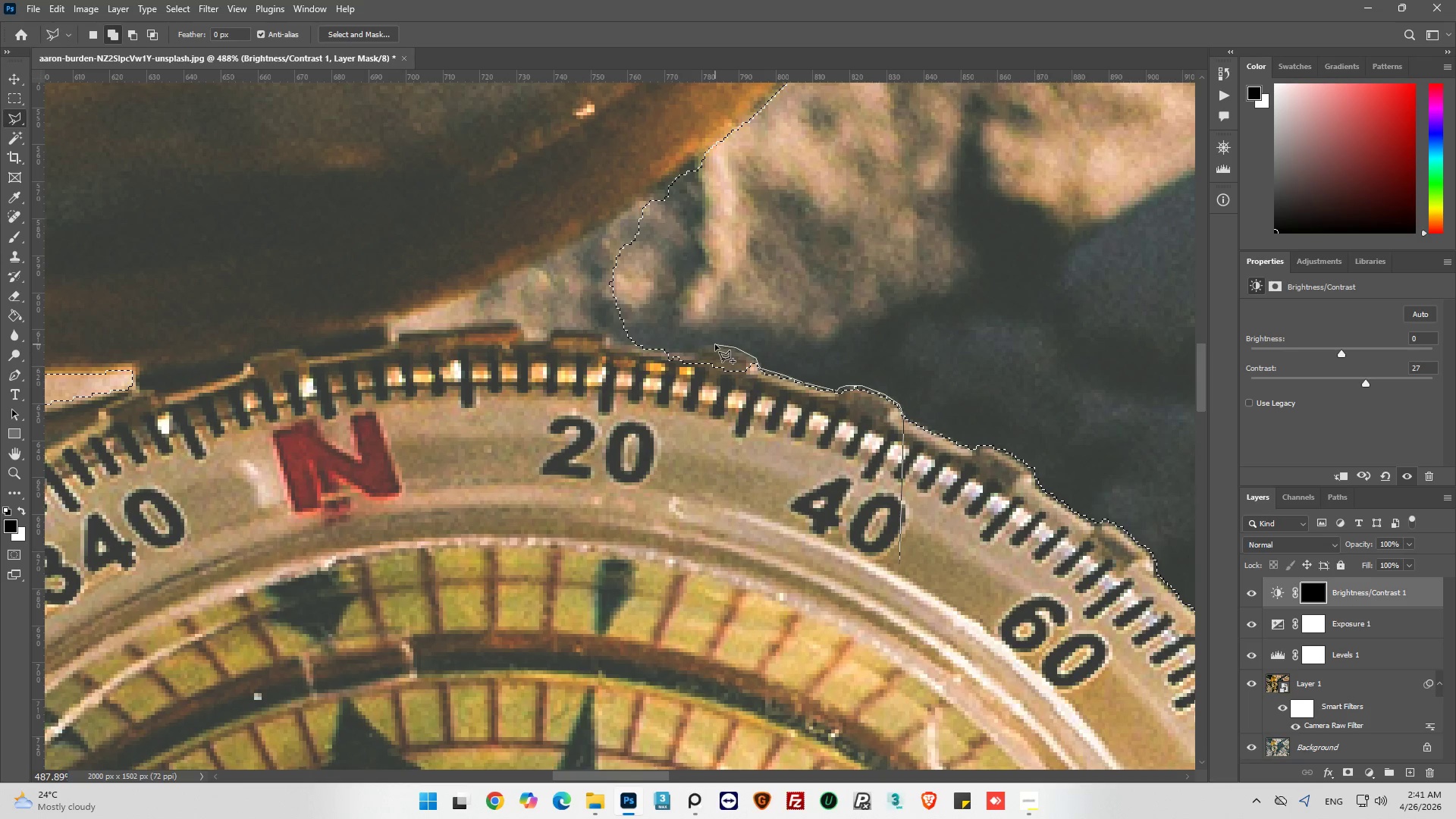 
left_click_drag(start_coordinate=[715, 344], to_coordinate=[703, 341])
 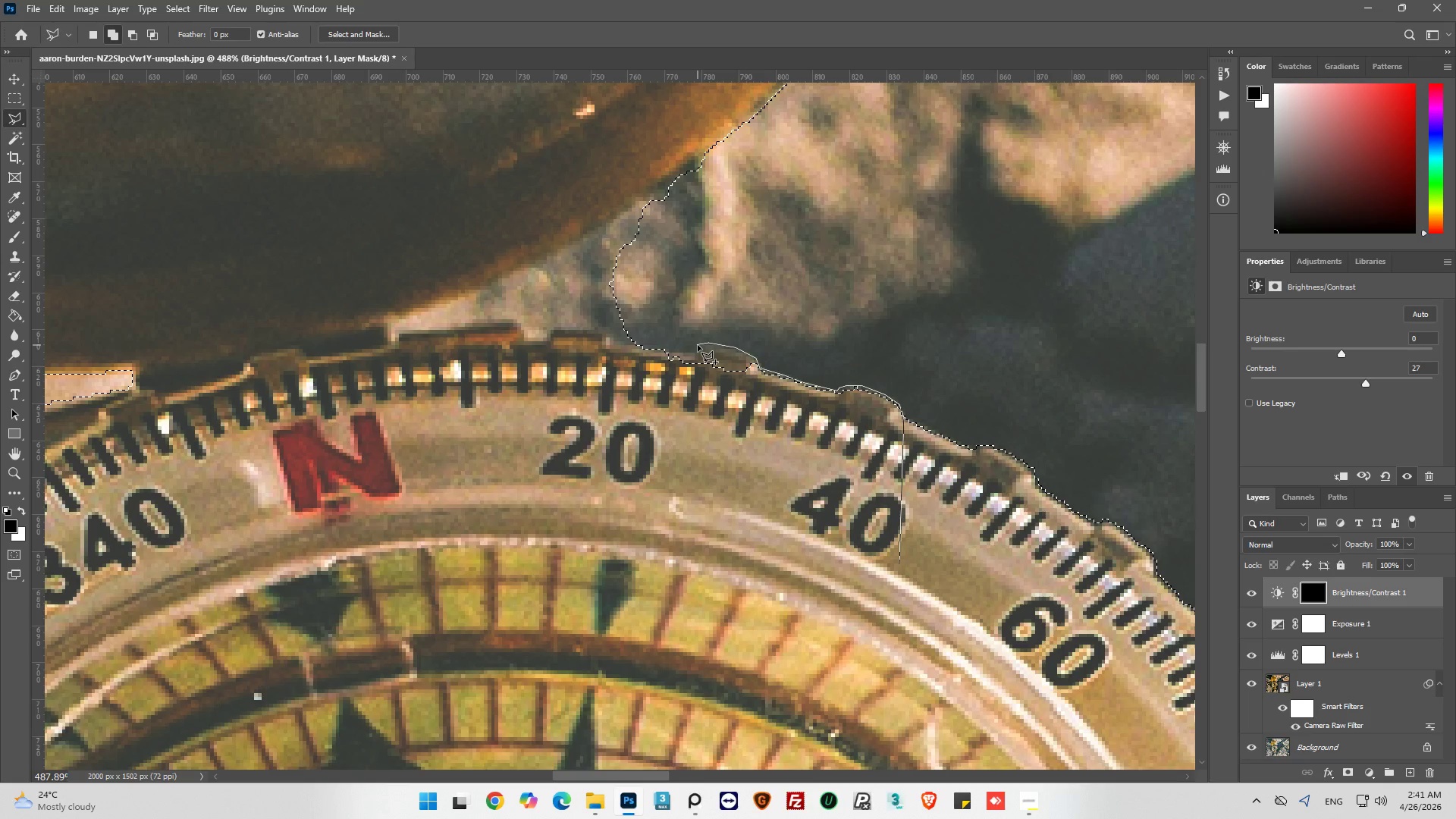 
left_click([694, 350])
 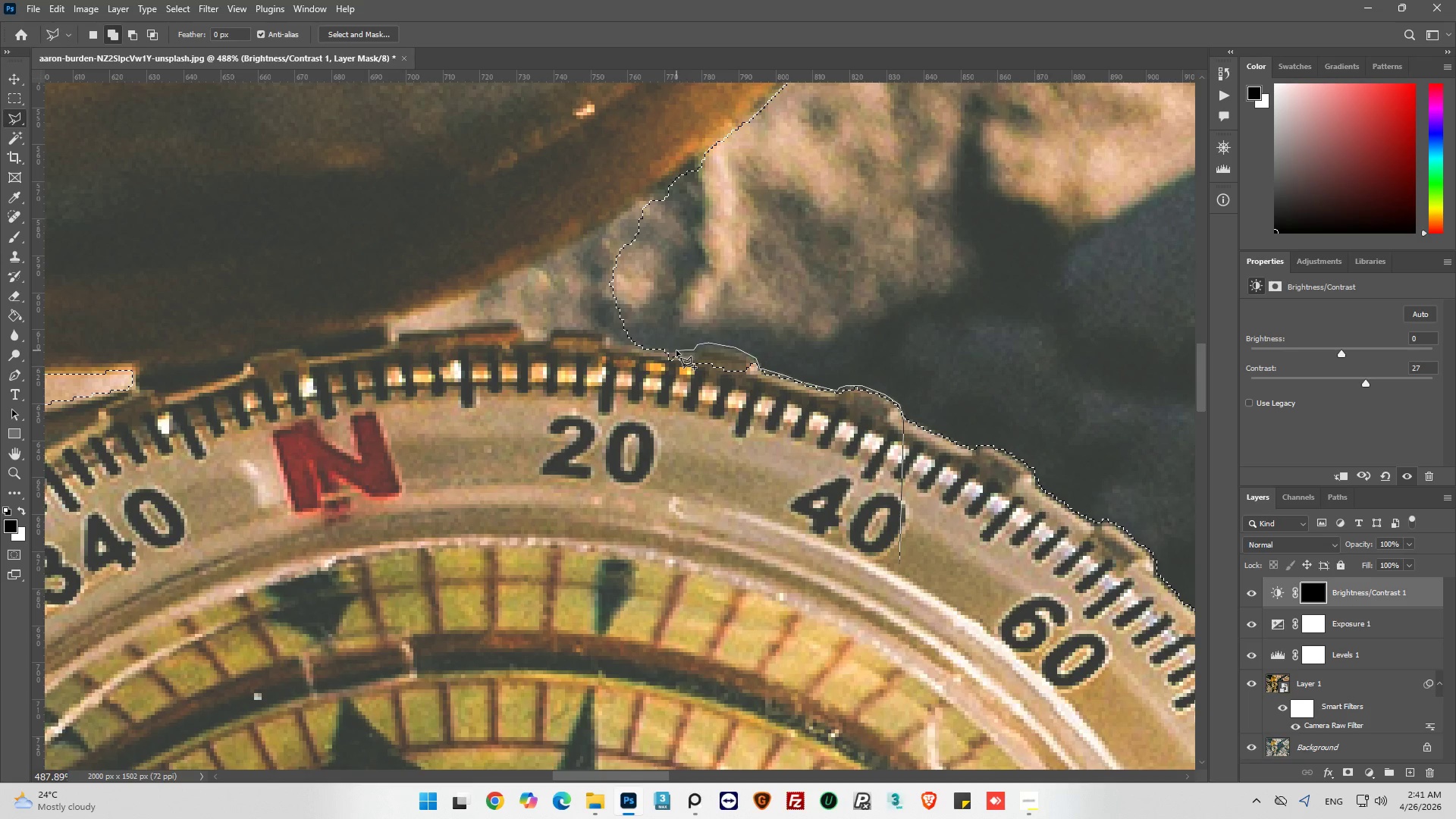 
left_click([676, 350])
 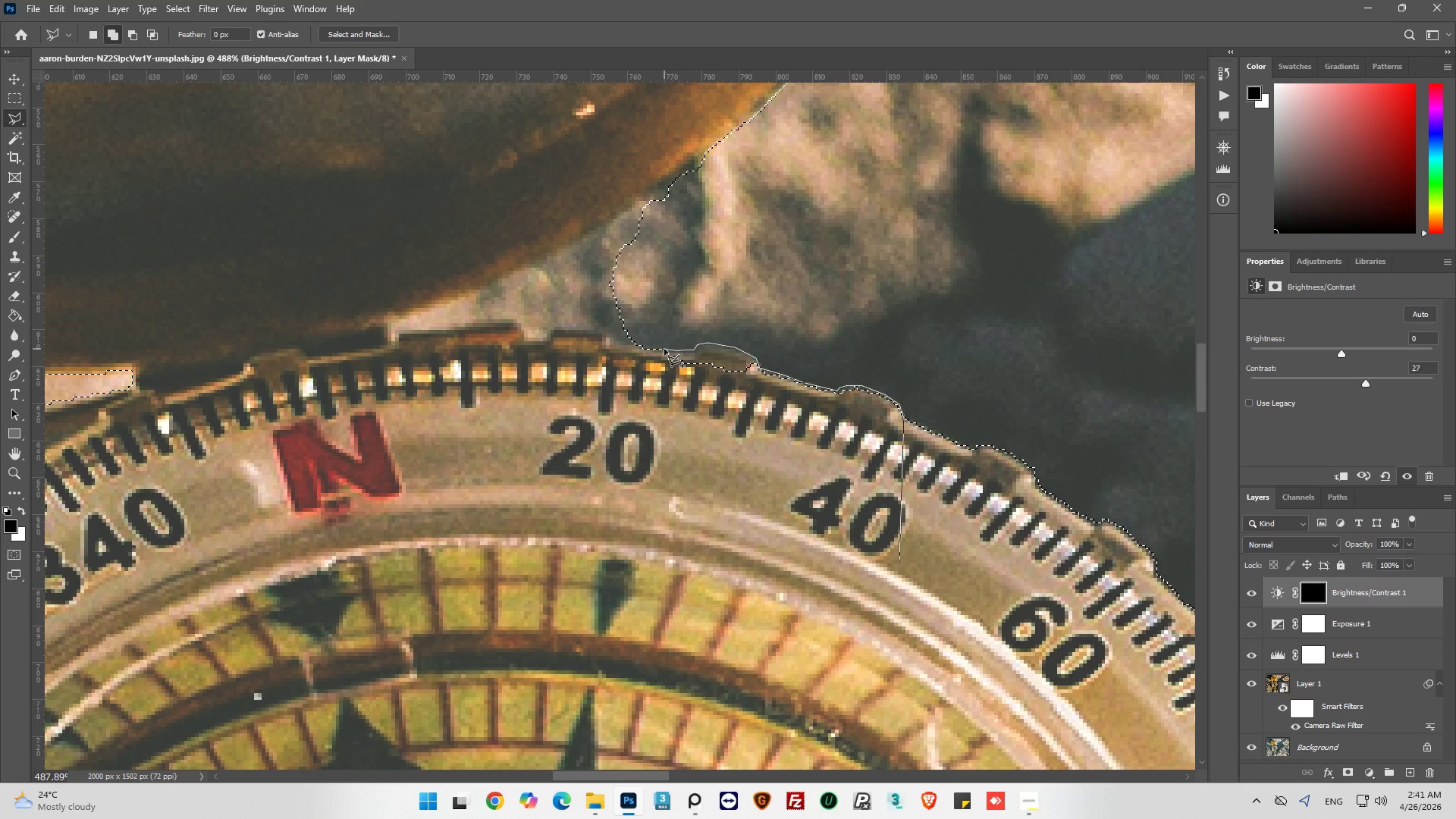 
left_click([663, 349])
 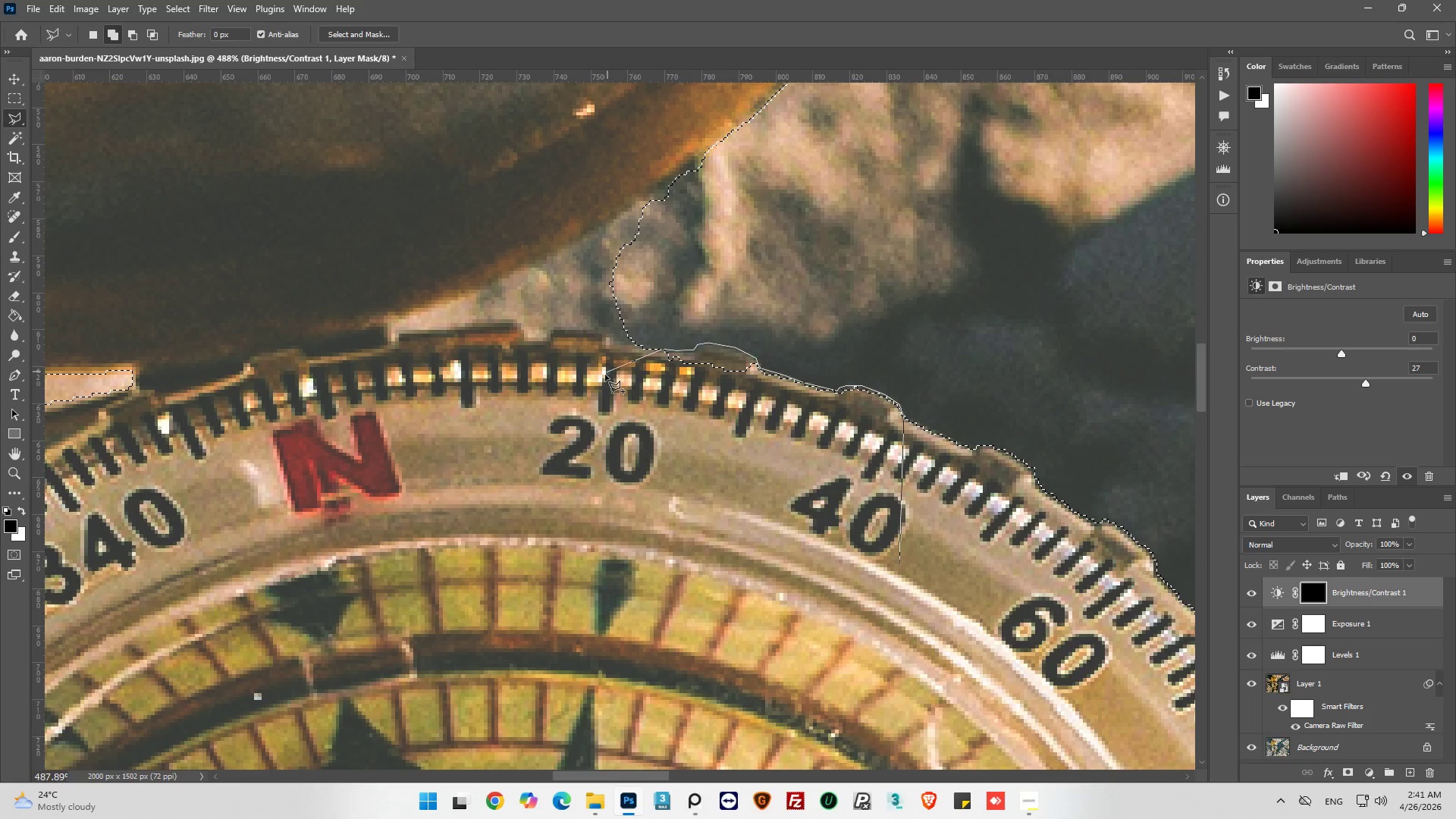 
left_click_drag(start_coordinate=[605, 375], to_coordinate=[609, 384])
 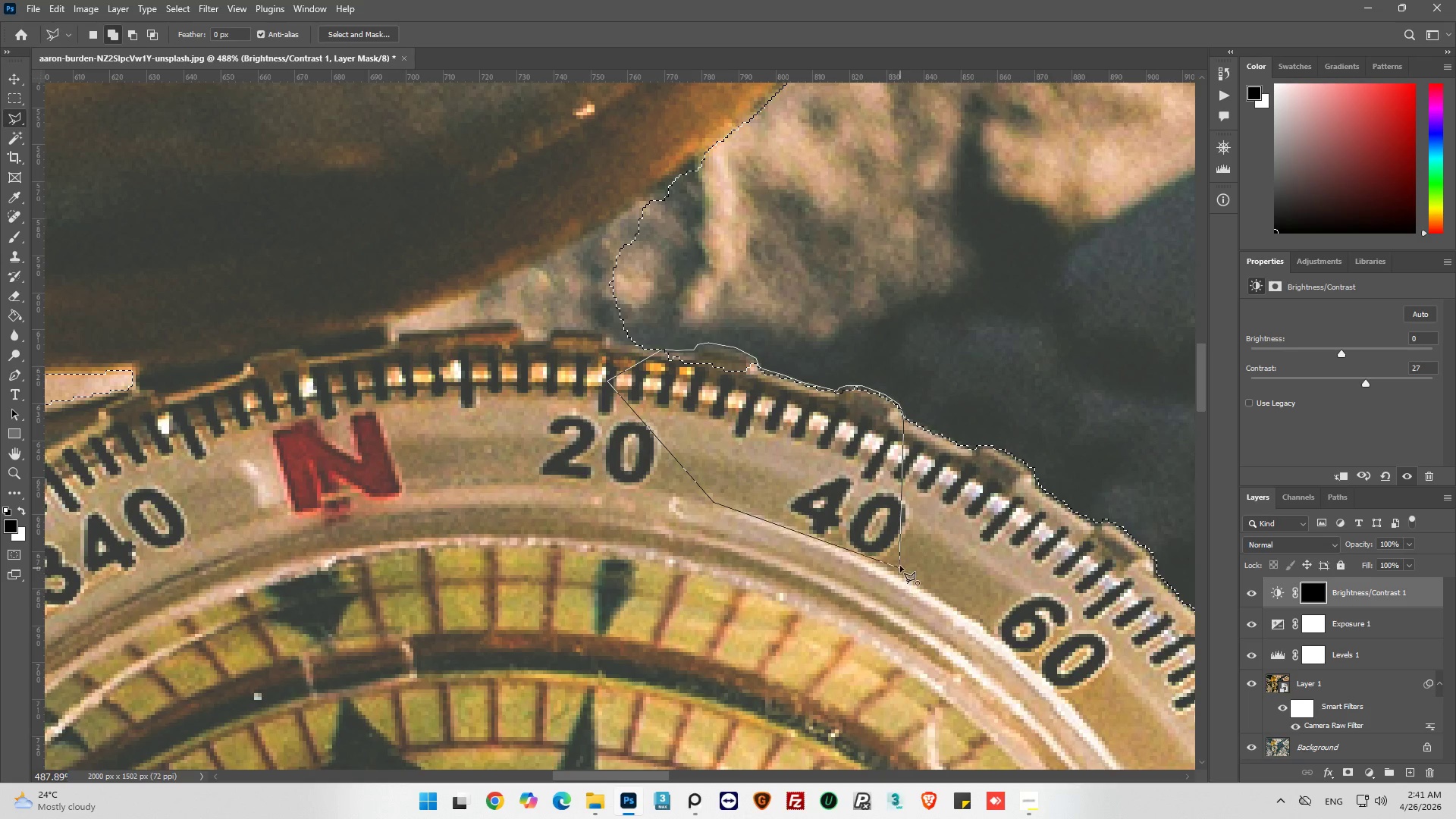 
left_click([900, 565])
 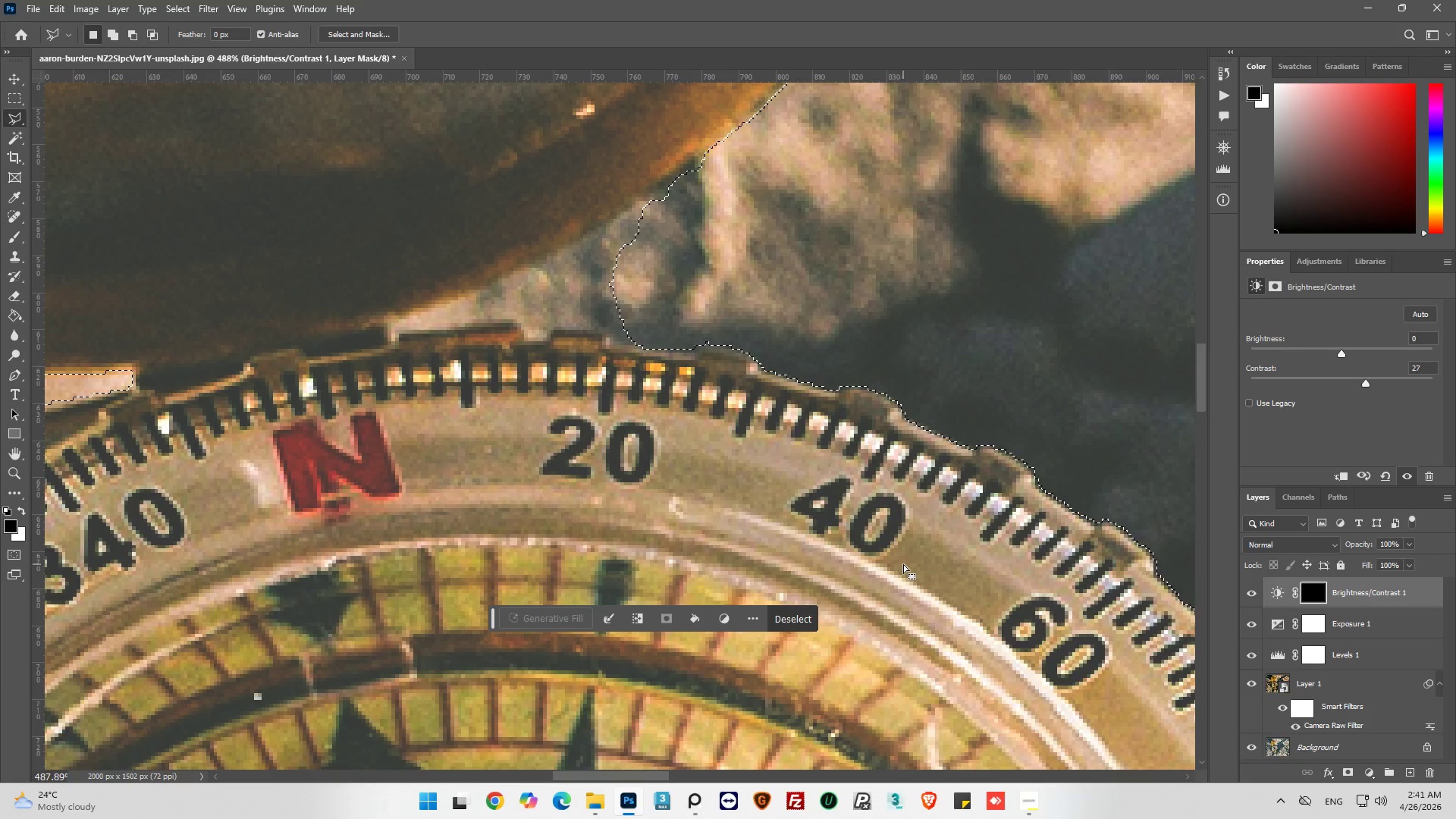 
hold_key(key=AltLeft, duration=0.38)
hold_key(key=AltLeft, duration=0.41)
scroll: coordinate [623, 387], scroll_direction: down, amount: 1.0
 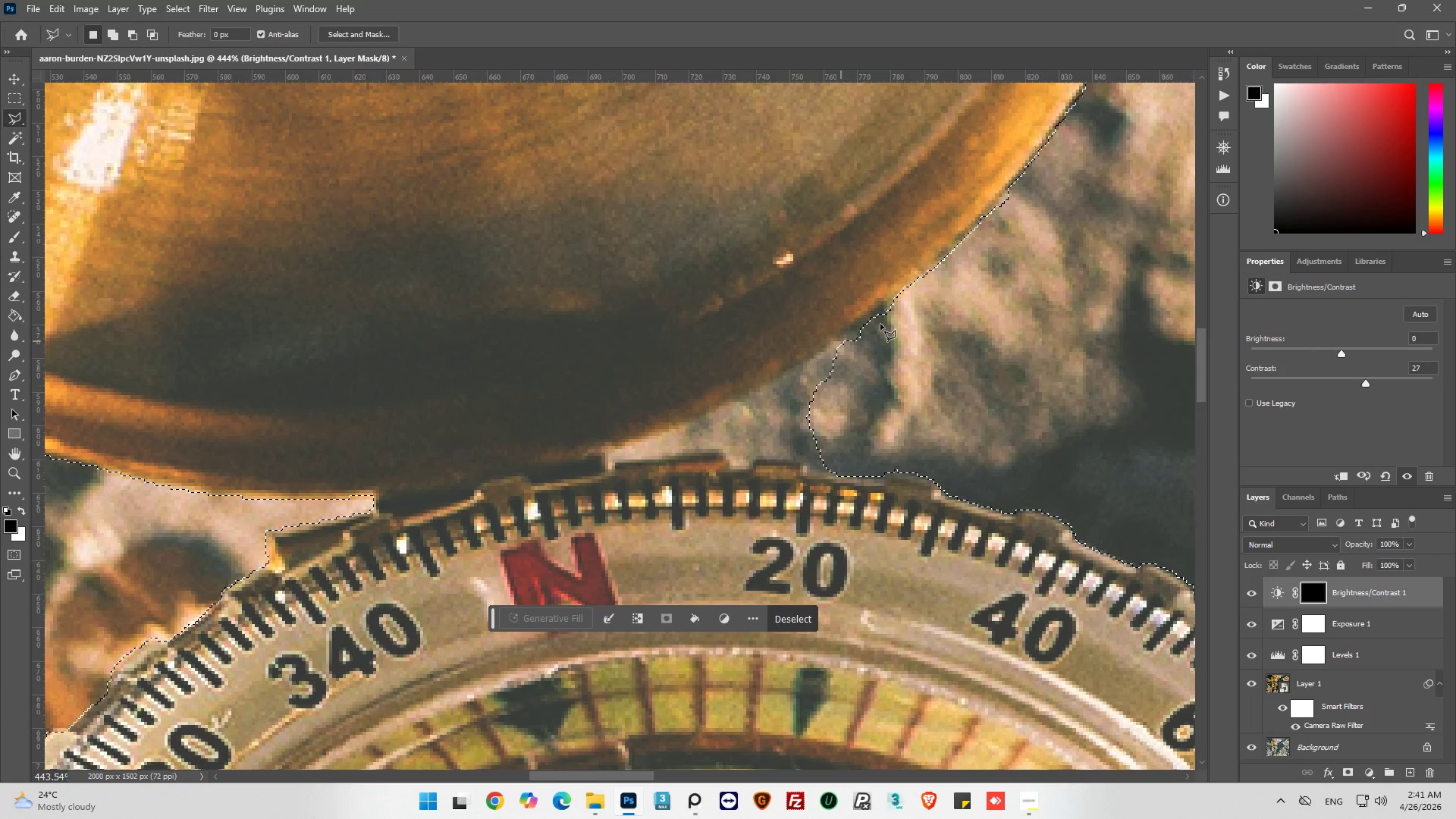 
hold_key(key=AltLeft, duration=0.31)
scroll: coordinate [906, 303], scroll_direction: down, amount: 6.0
 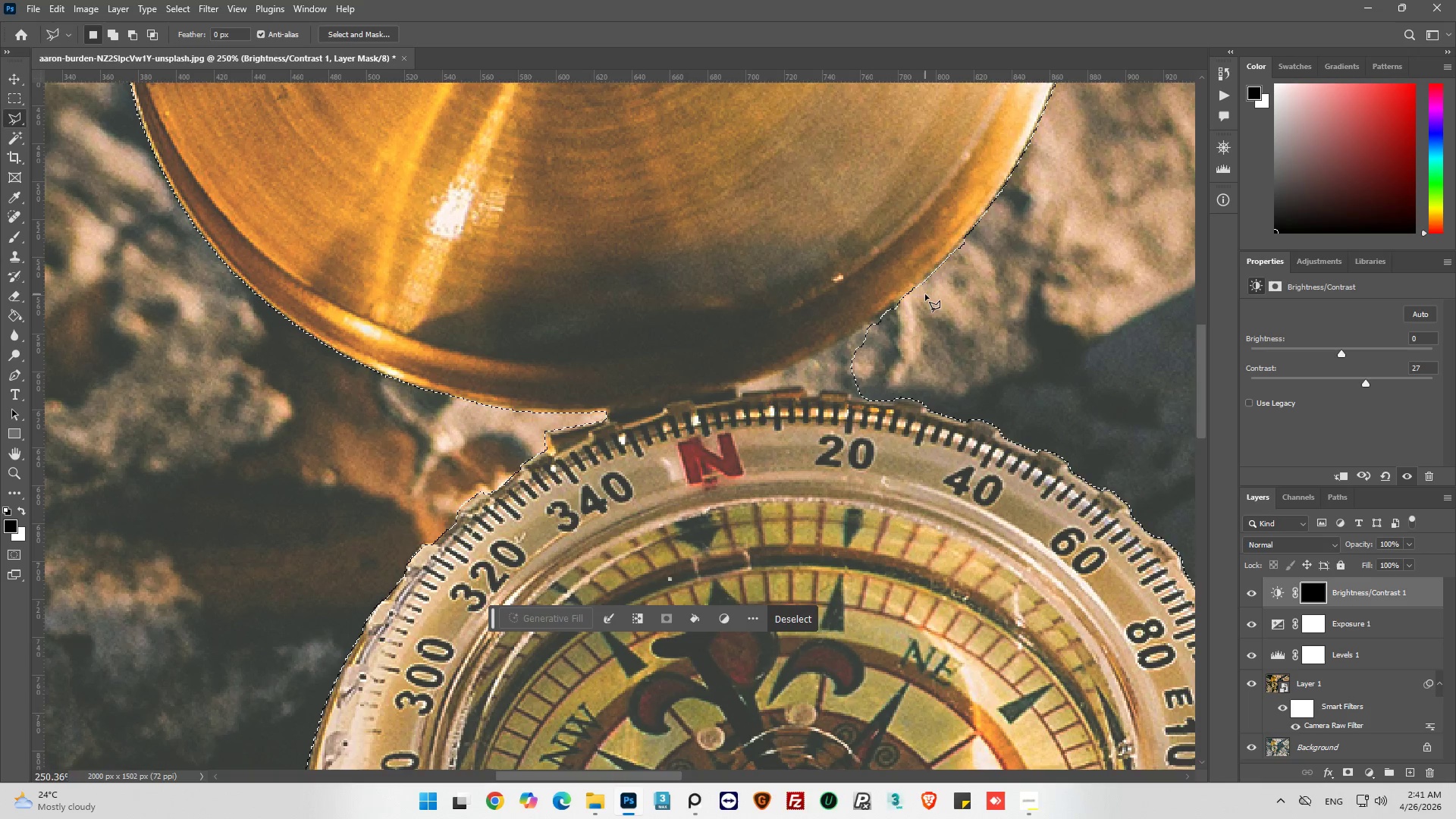 
hold_key(key=AltLeft, duration=0.62)
 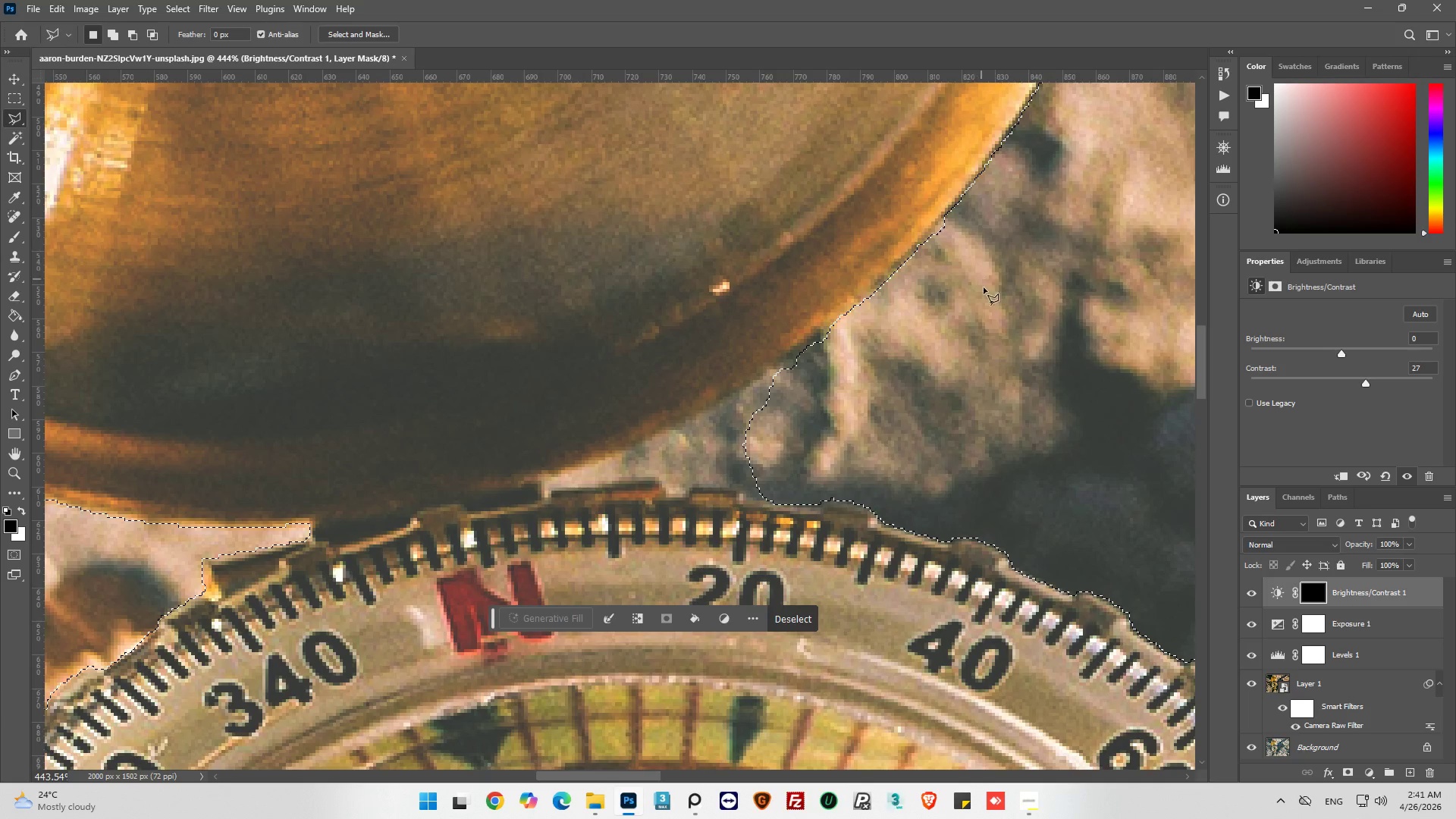 
scroll: coordinate [924, 294], scroll_direction: down, amount: 1.0
 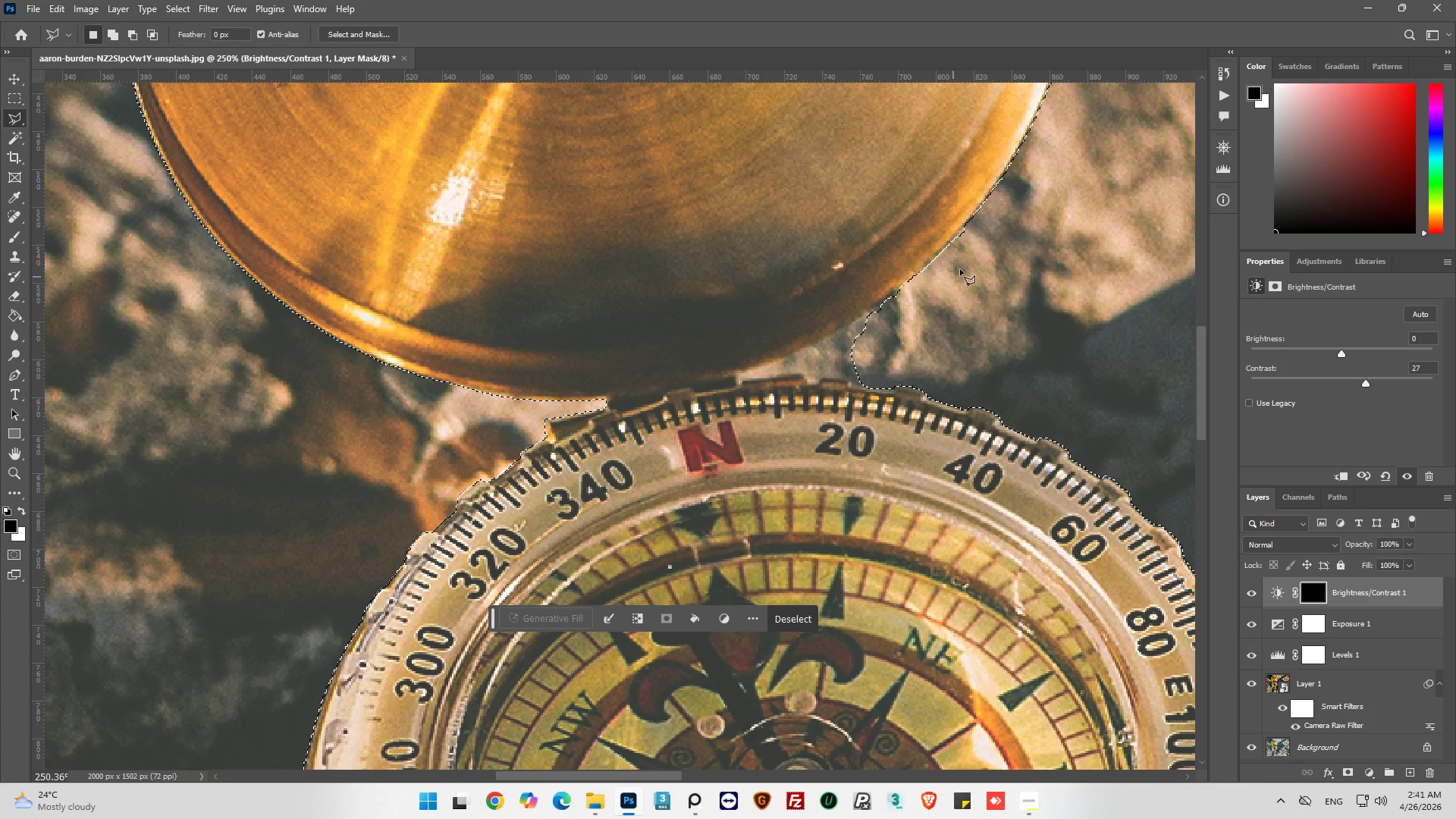 
scroll: coordinate [986, 240], scroll_direction: up, amount: 6.0
 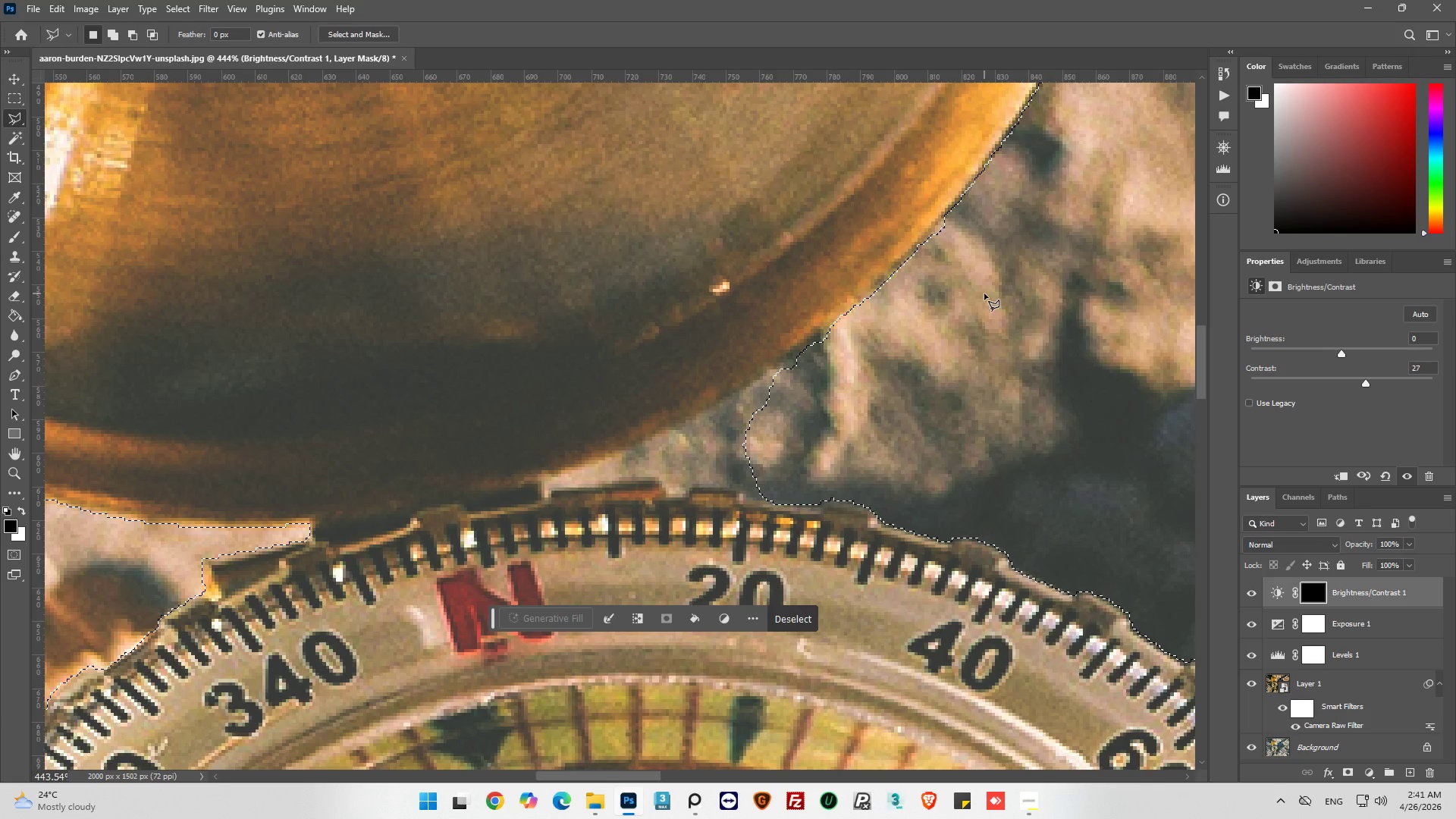 
hold_key(key=AltLeft, duration=0.61)
left_click([973, 259])
 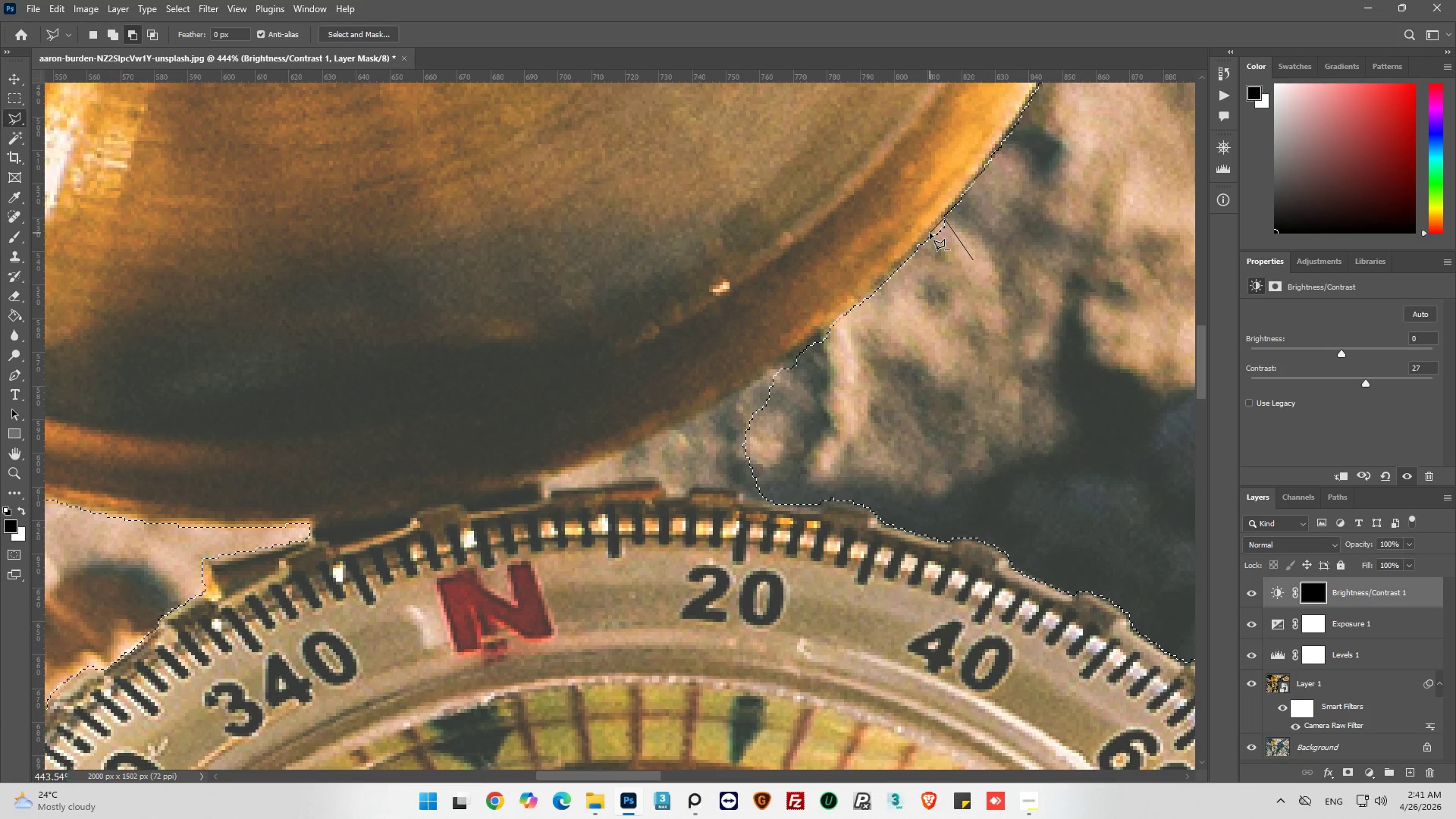 
left_click([930, 234])
 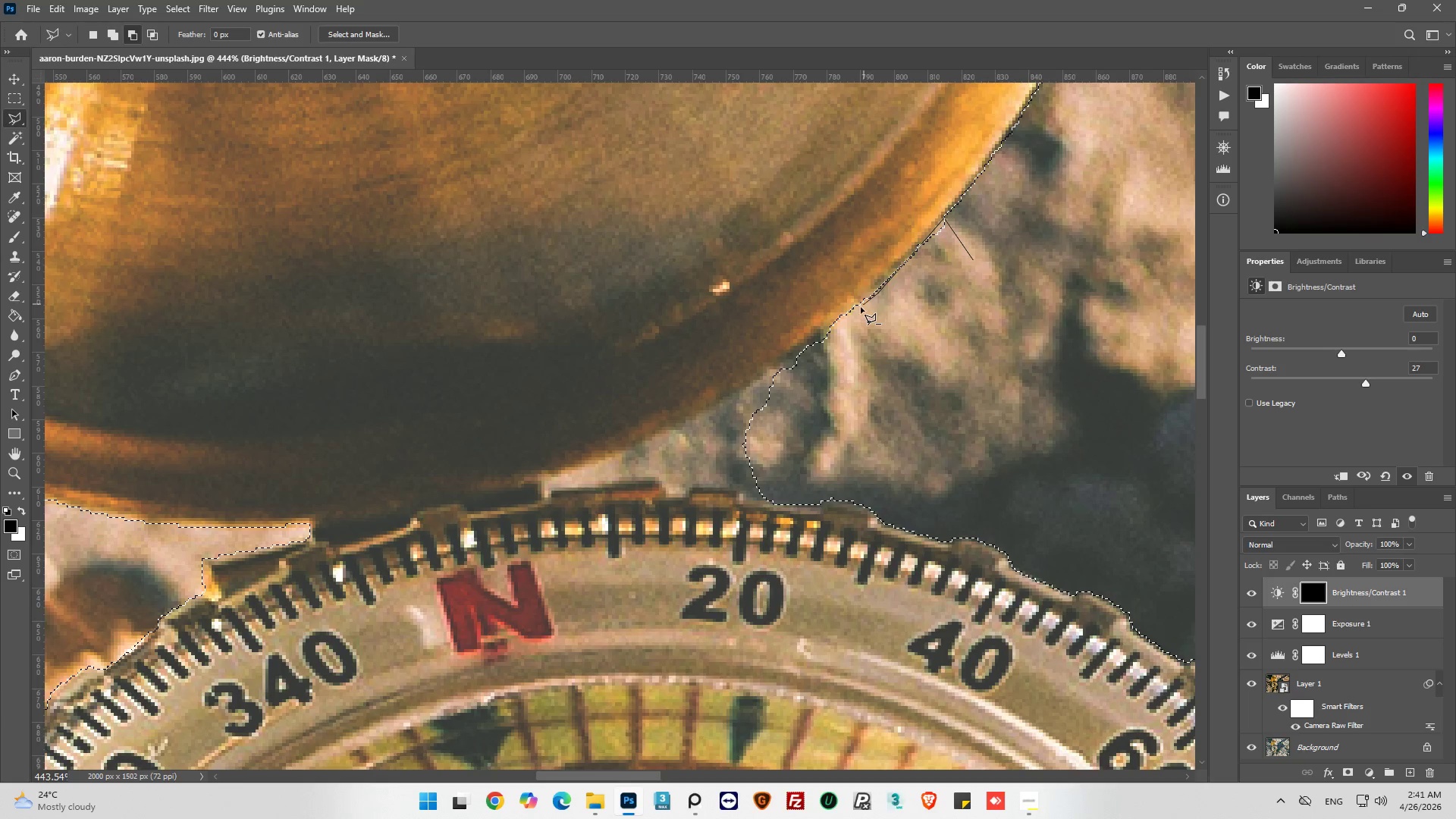 
left_click([846, 315])
 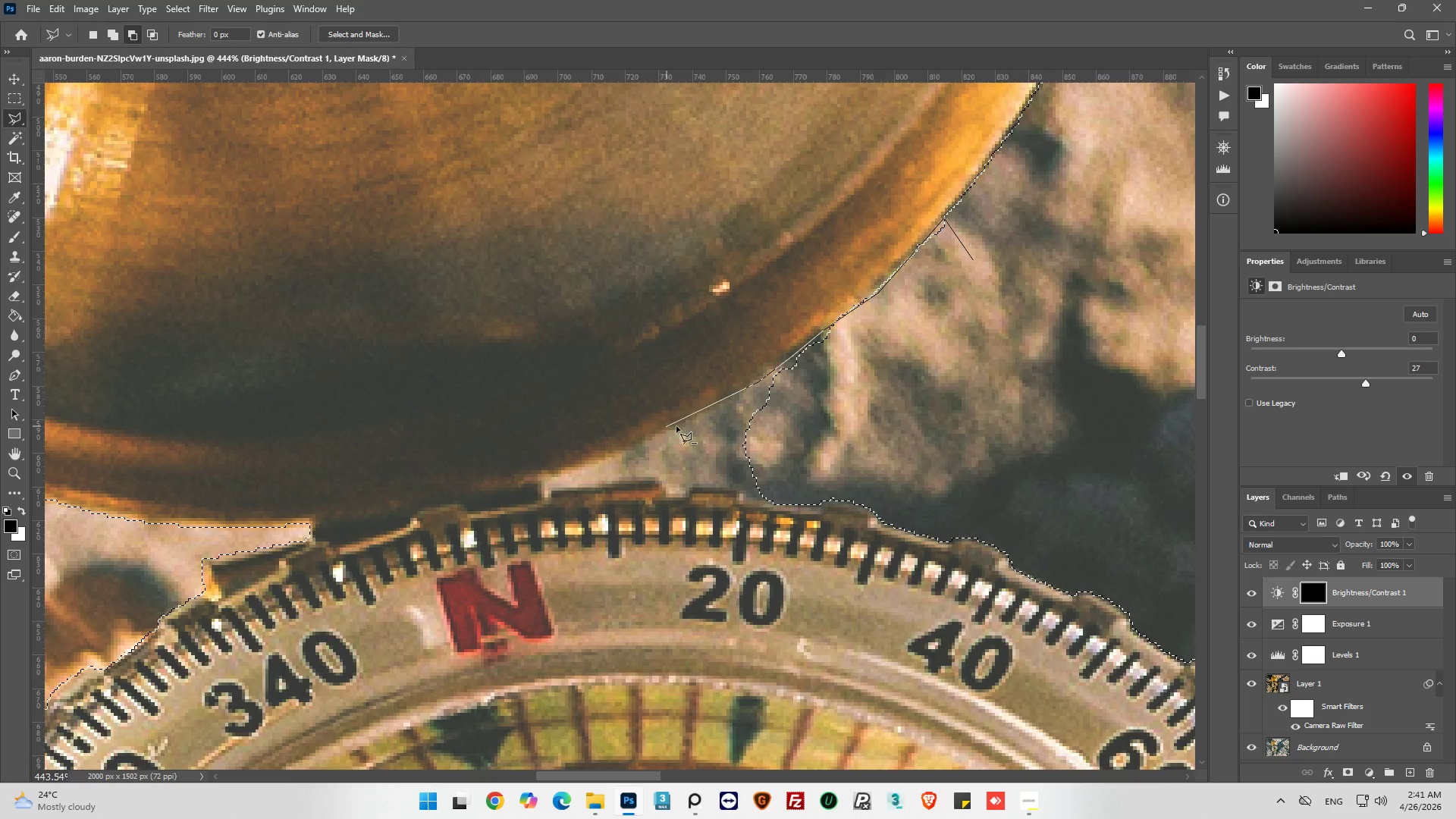 
wait(6.28)
 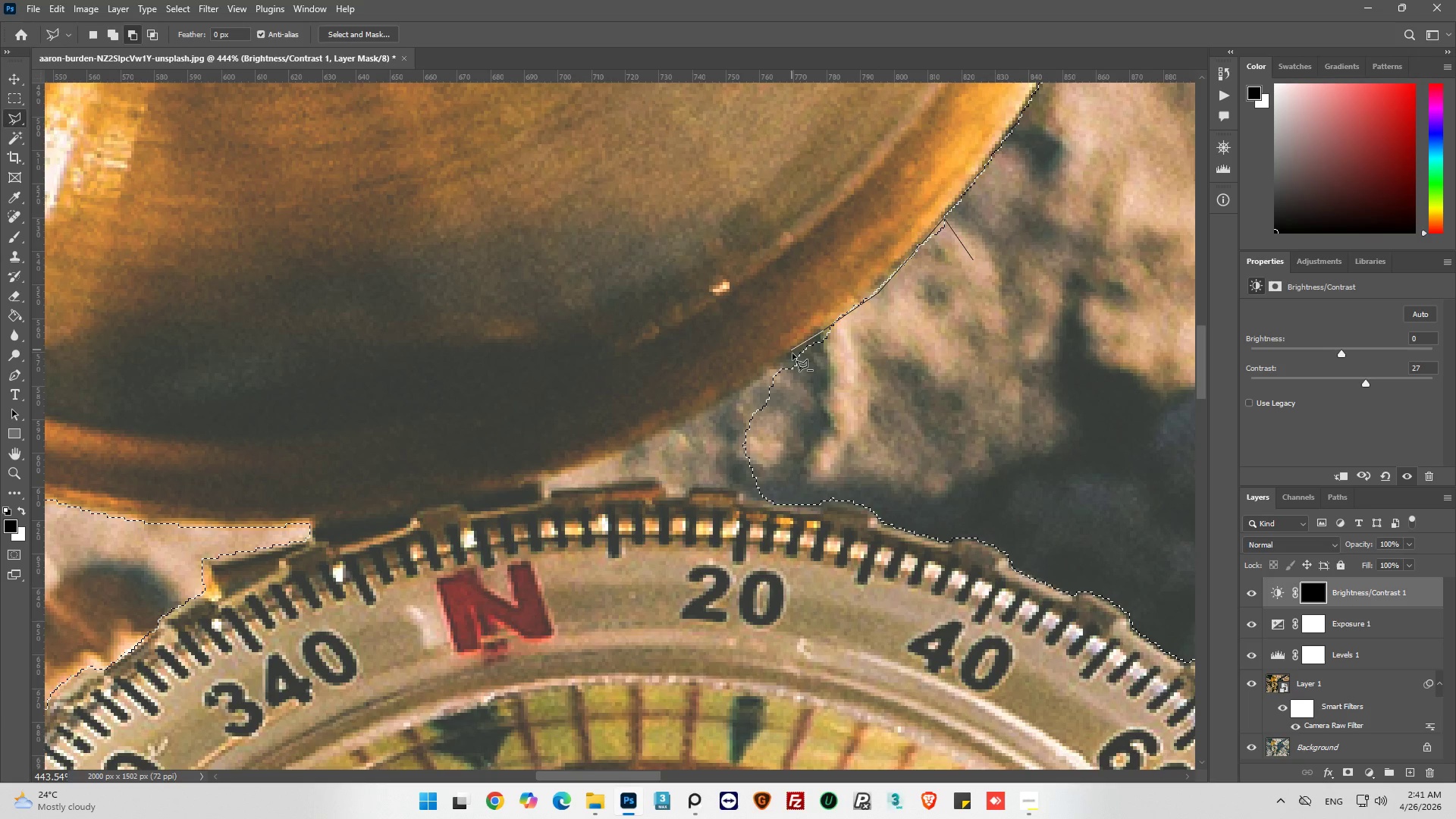 
left_click([710, 409])
 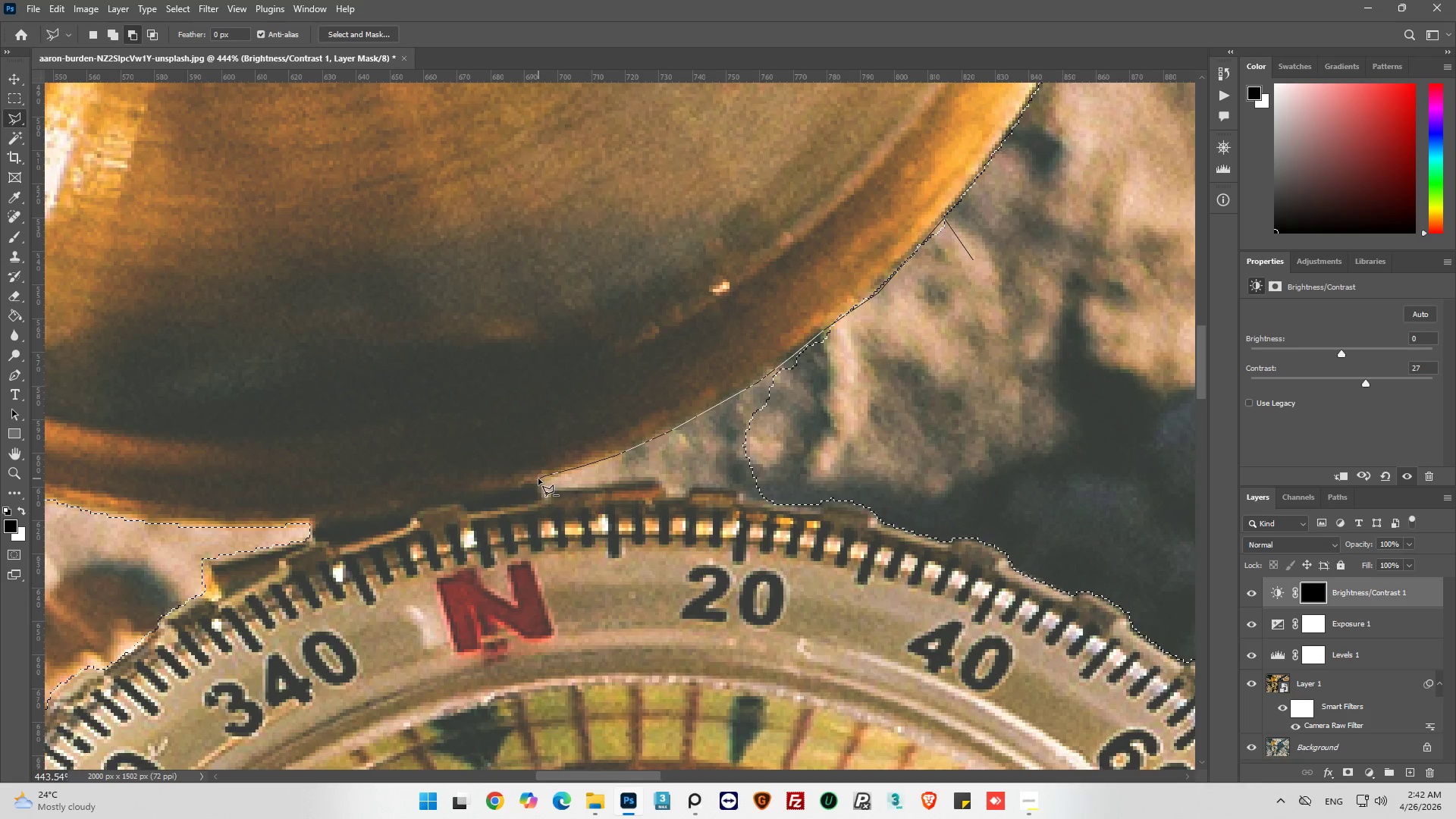 
wait(6.95)
 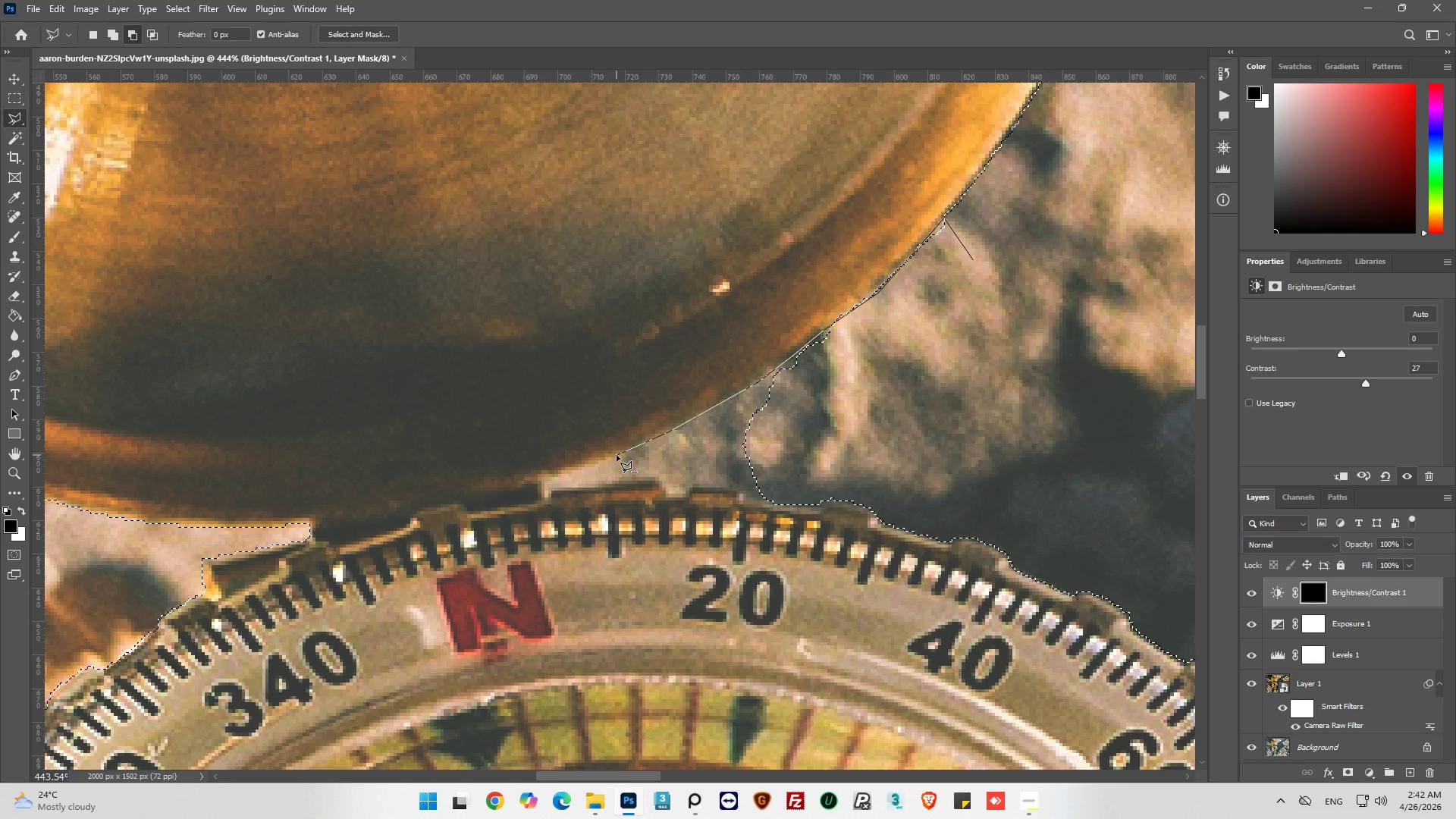 
left_click([544, 492])
 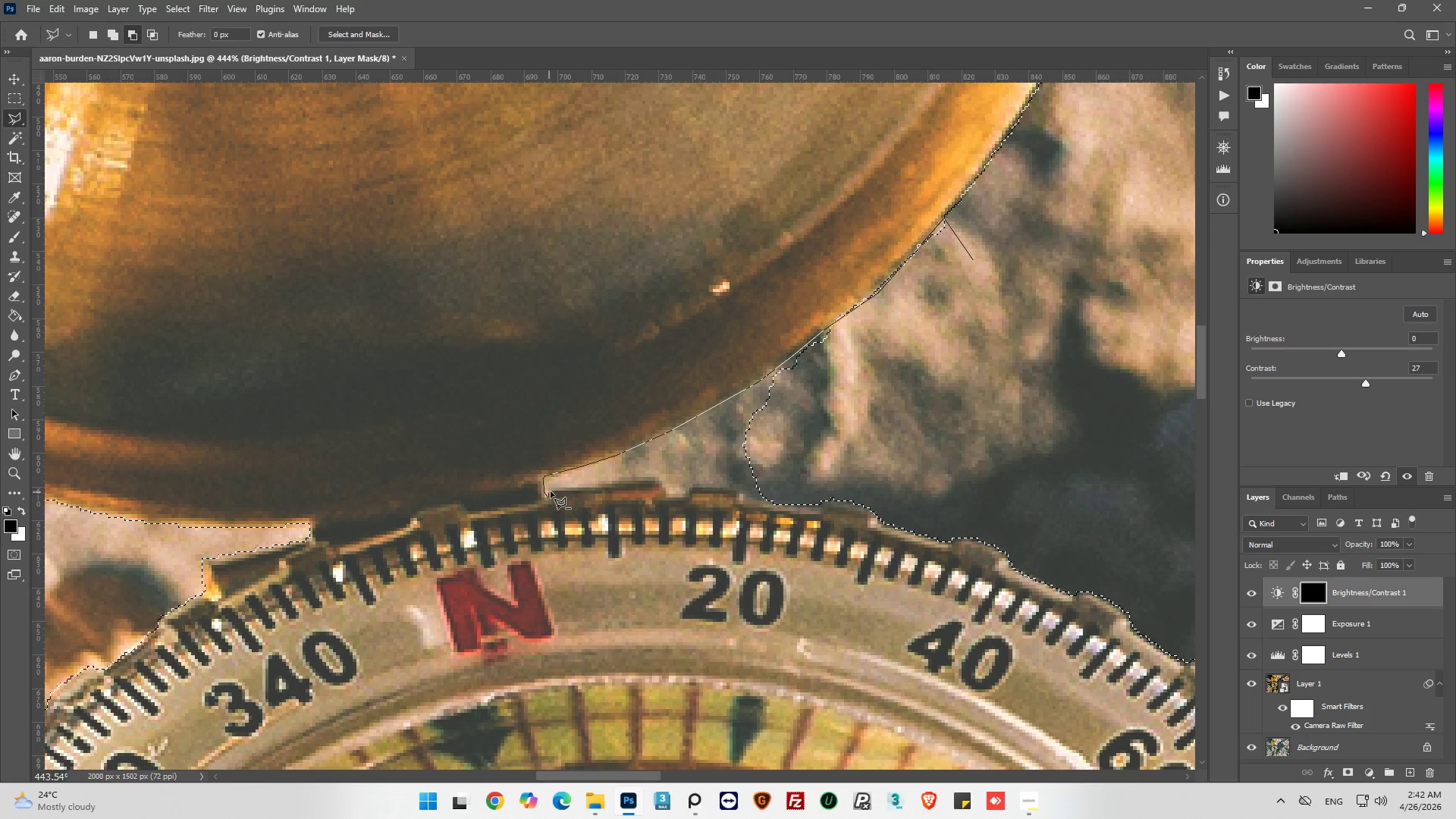 
left_click([551, 488])
 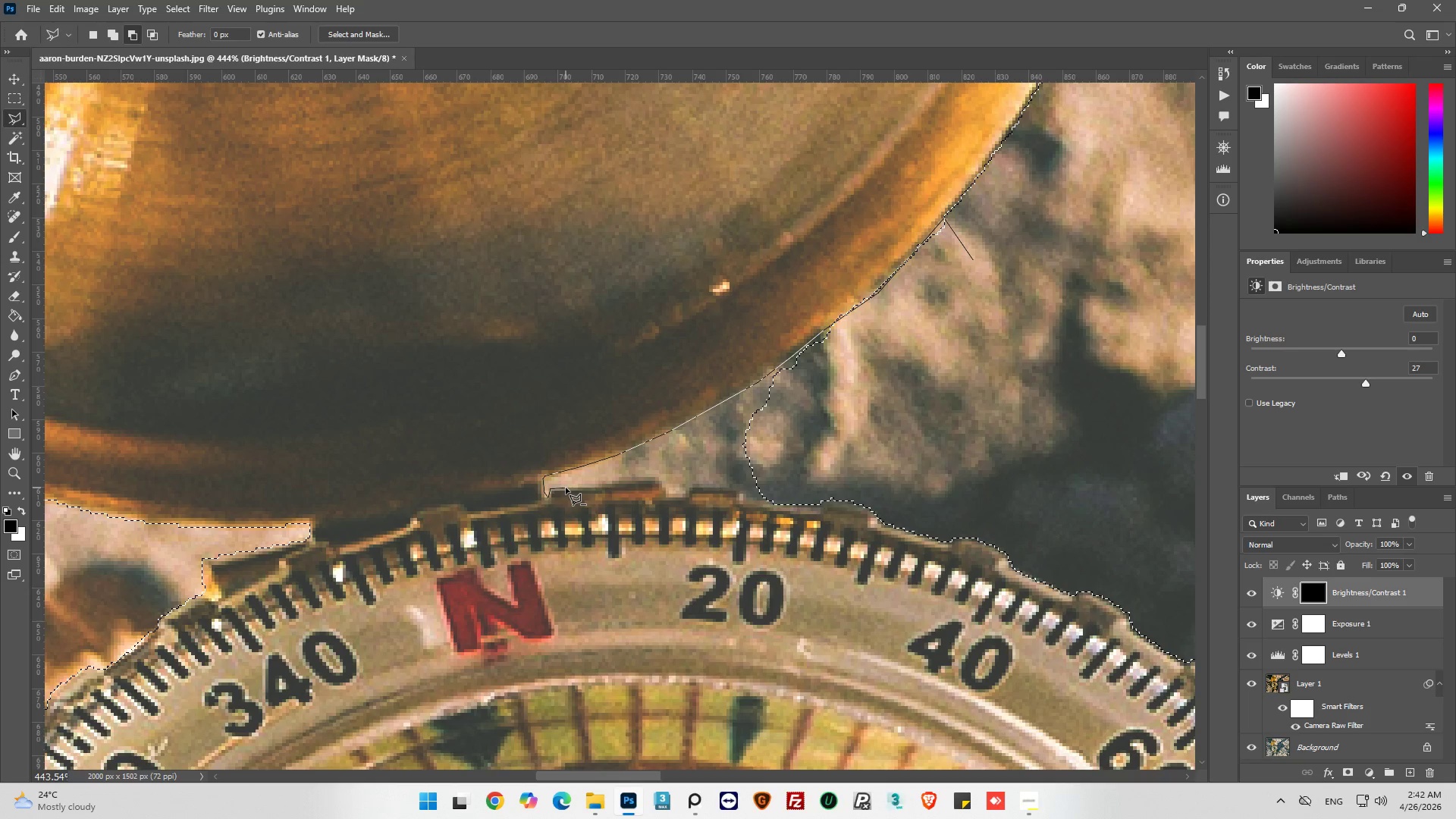 
left_click([566, 488])
 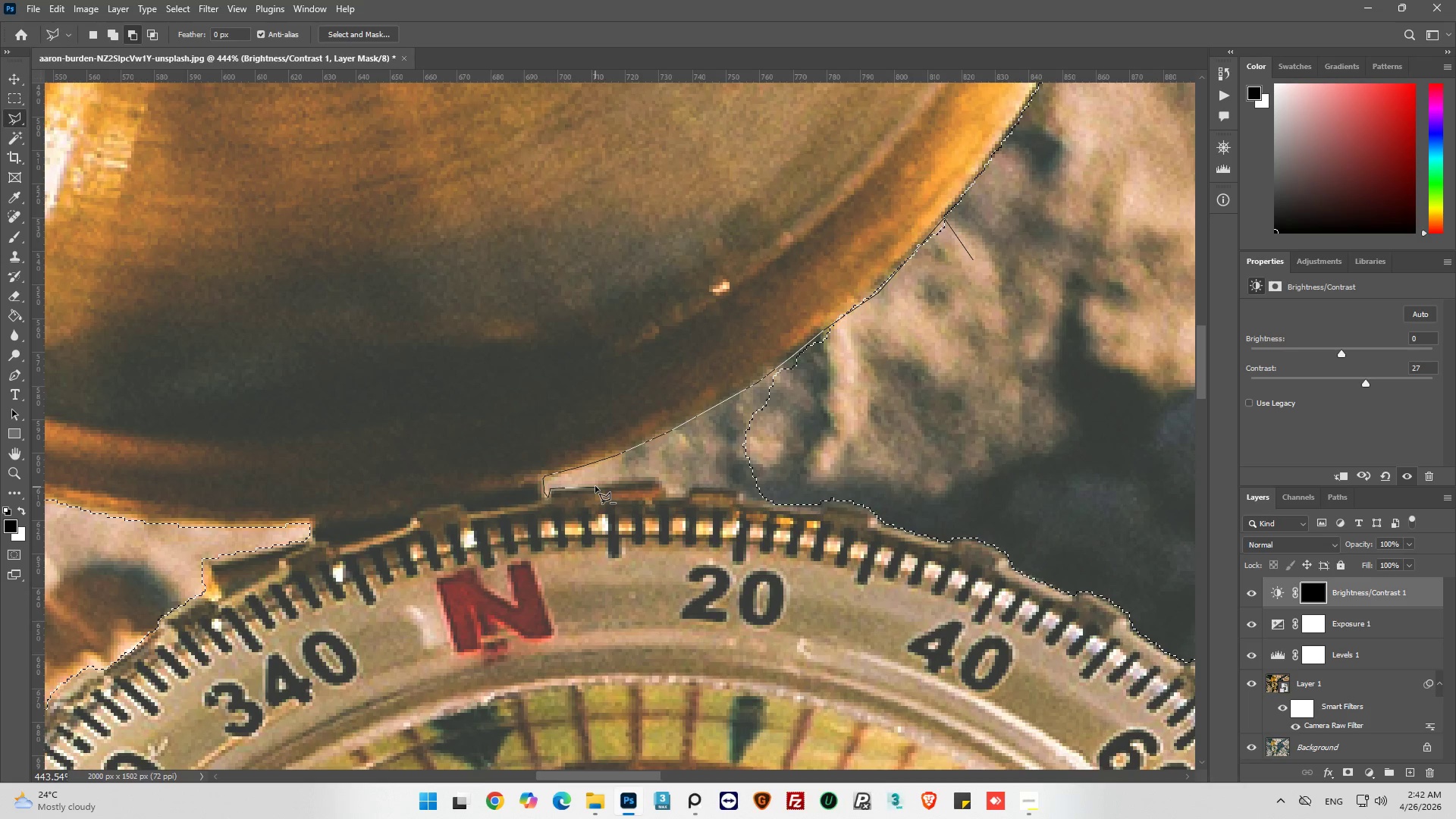 
left_click([613, 482])
 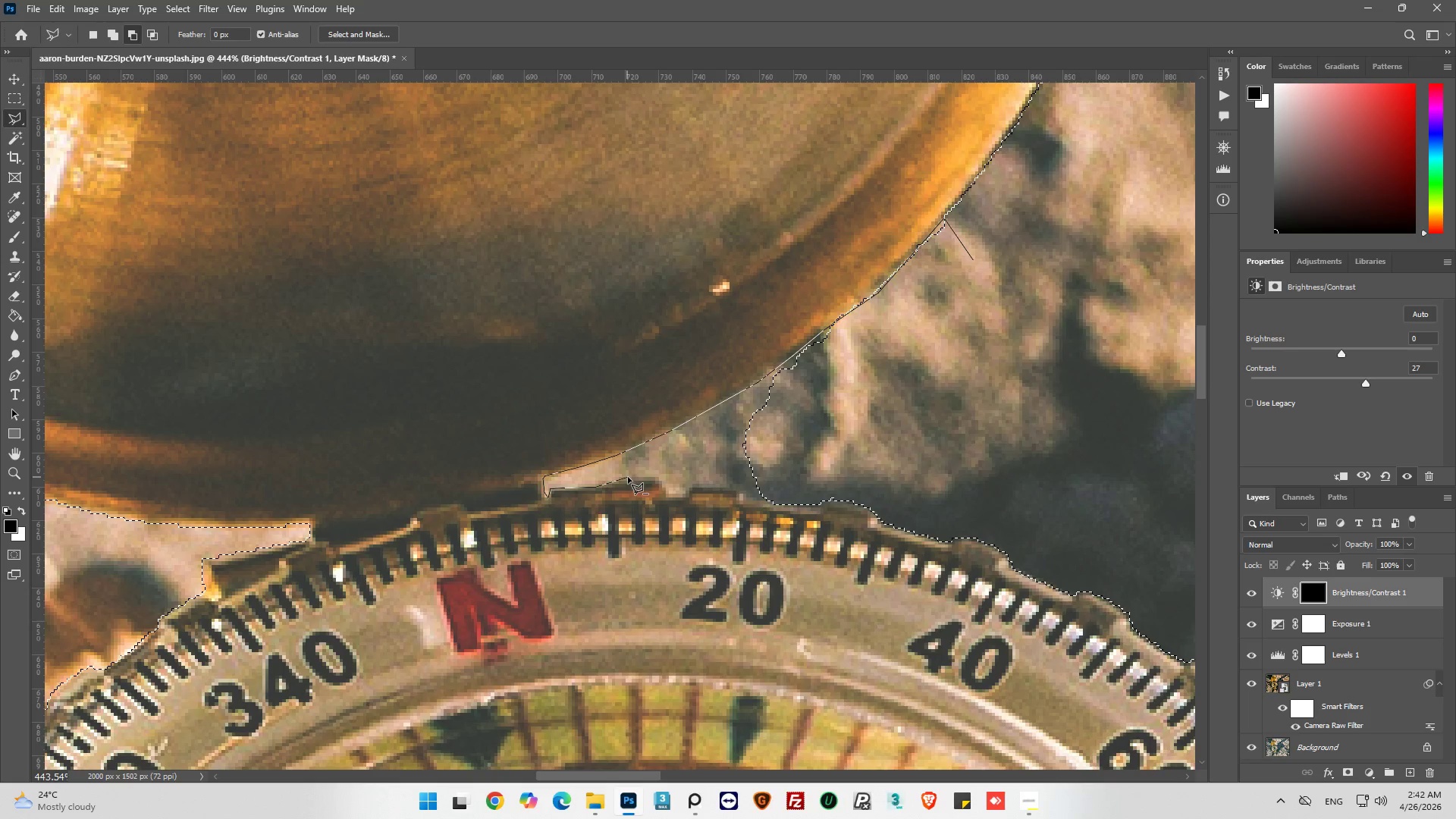 
left_click_drag(start_coordinate=[631, 475], to_coordinate=[645, 479])
 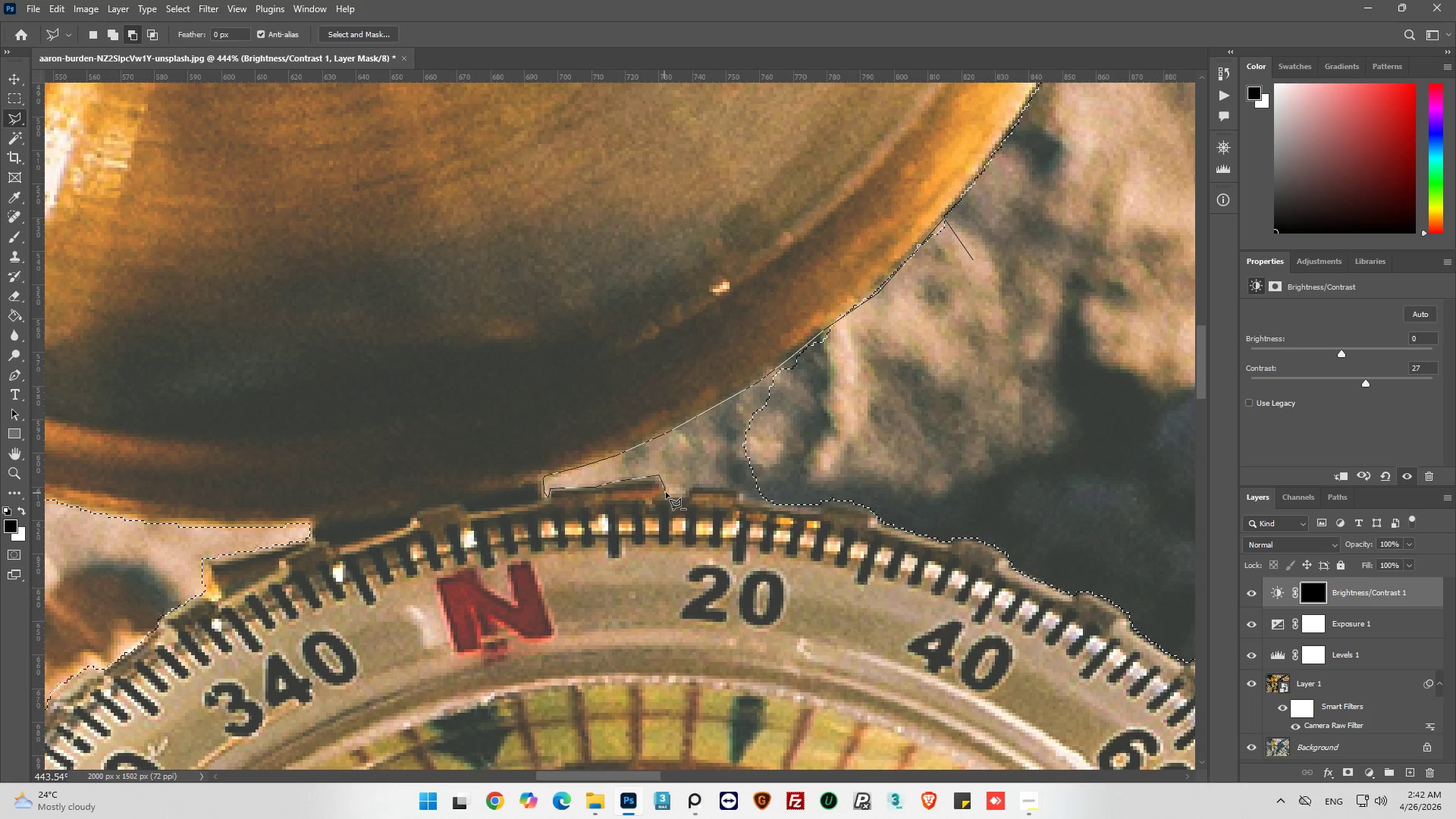 
wait(5.2)
 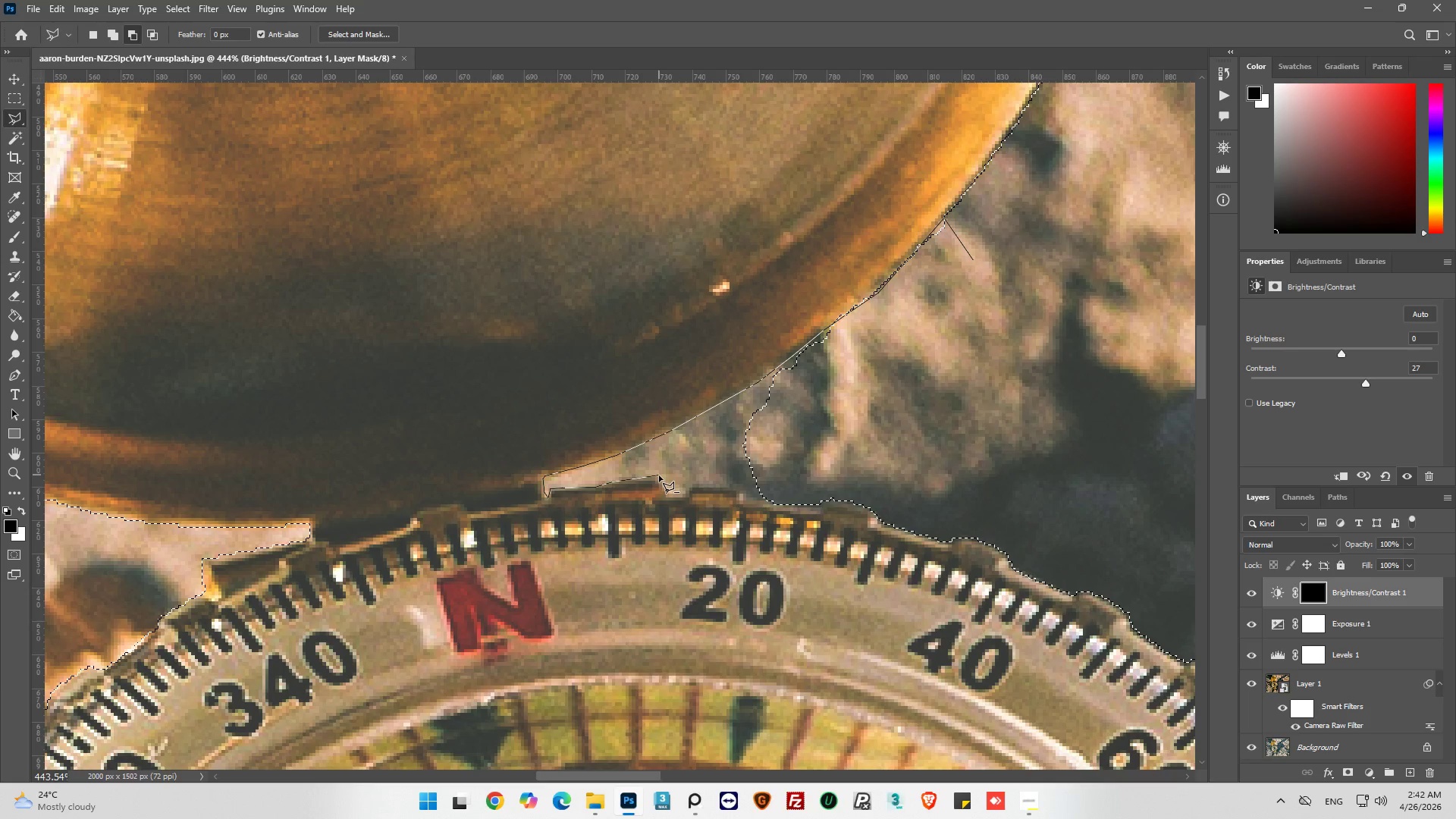 
left_click_drag(start_coordinate=[682, 495], to_coordinate=[689, 494])
 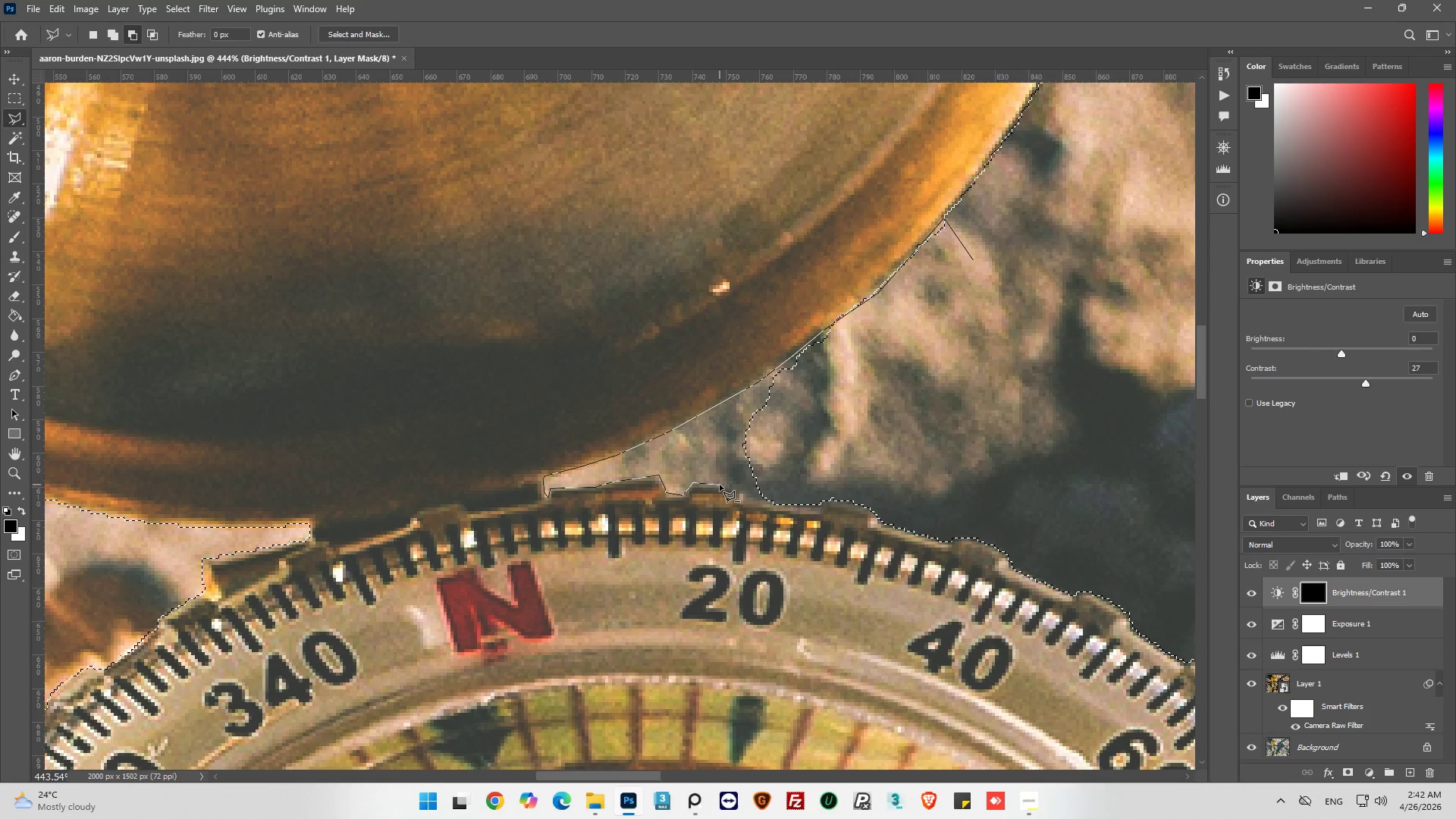 
left_click([723, 485])
 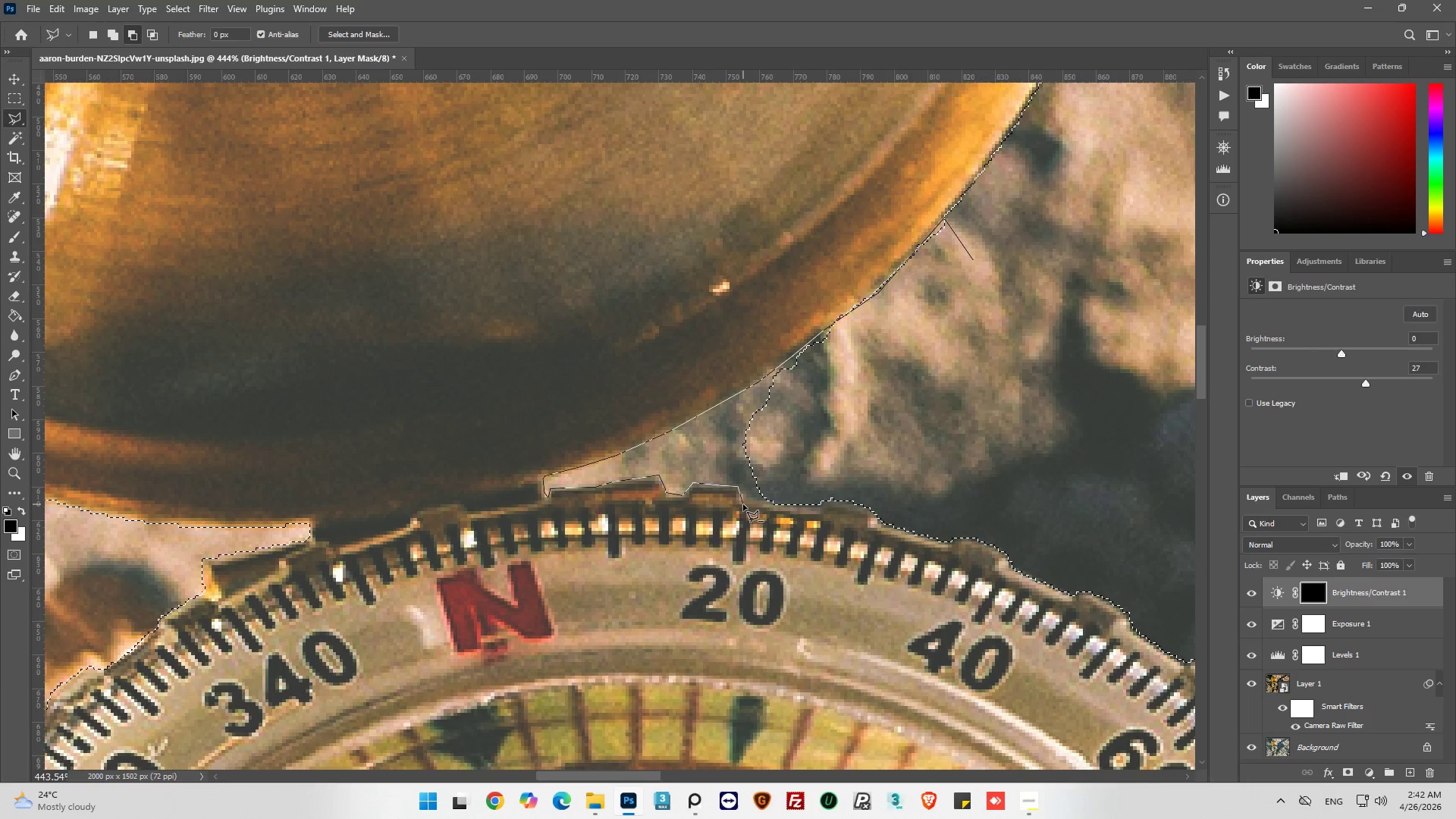 
left_click([745, 497])
 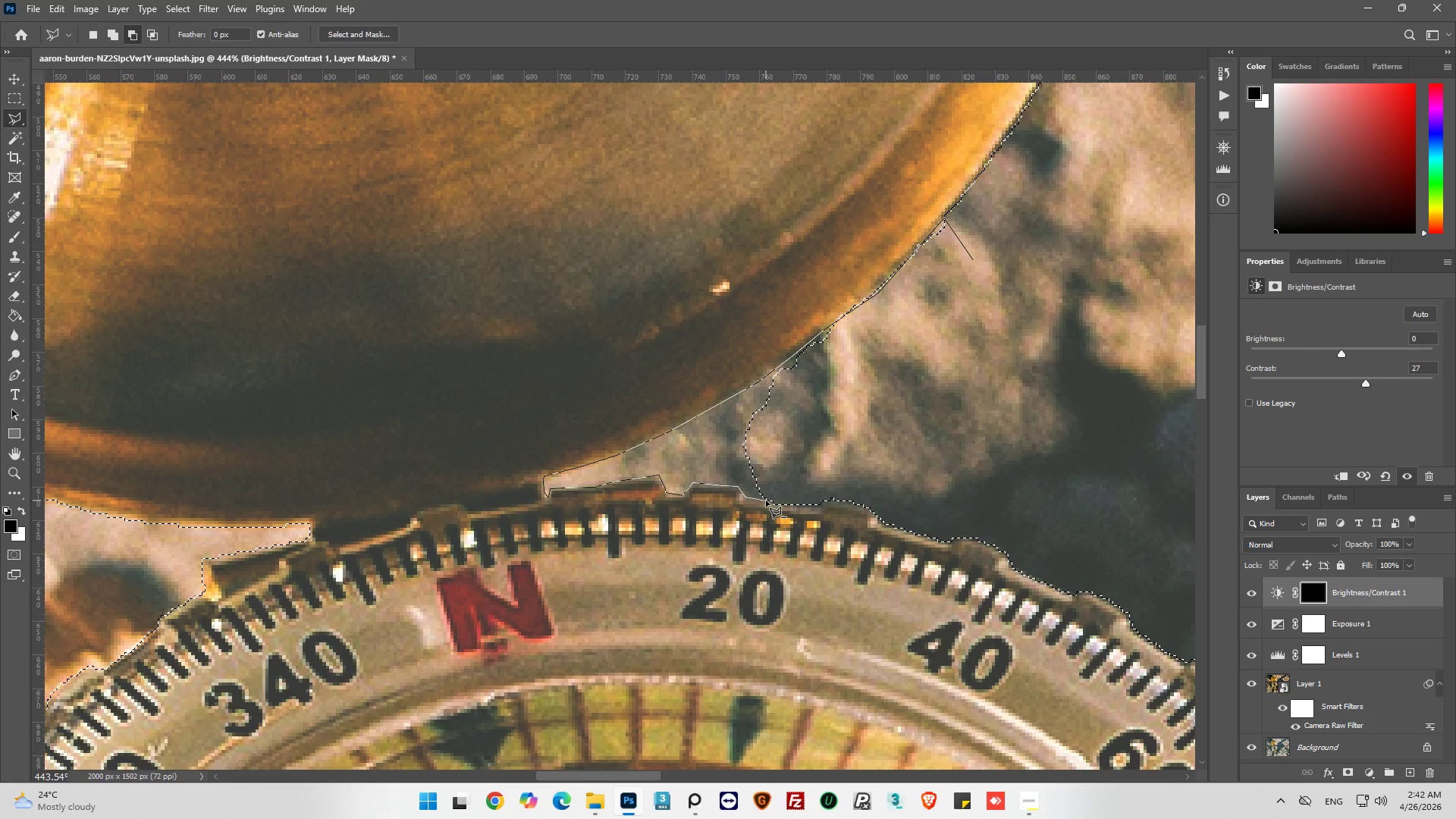 
left_click_drag(start_coordinate=[766, 500], to_coordinate=[770, 500])
 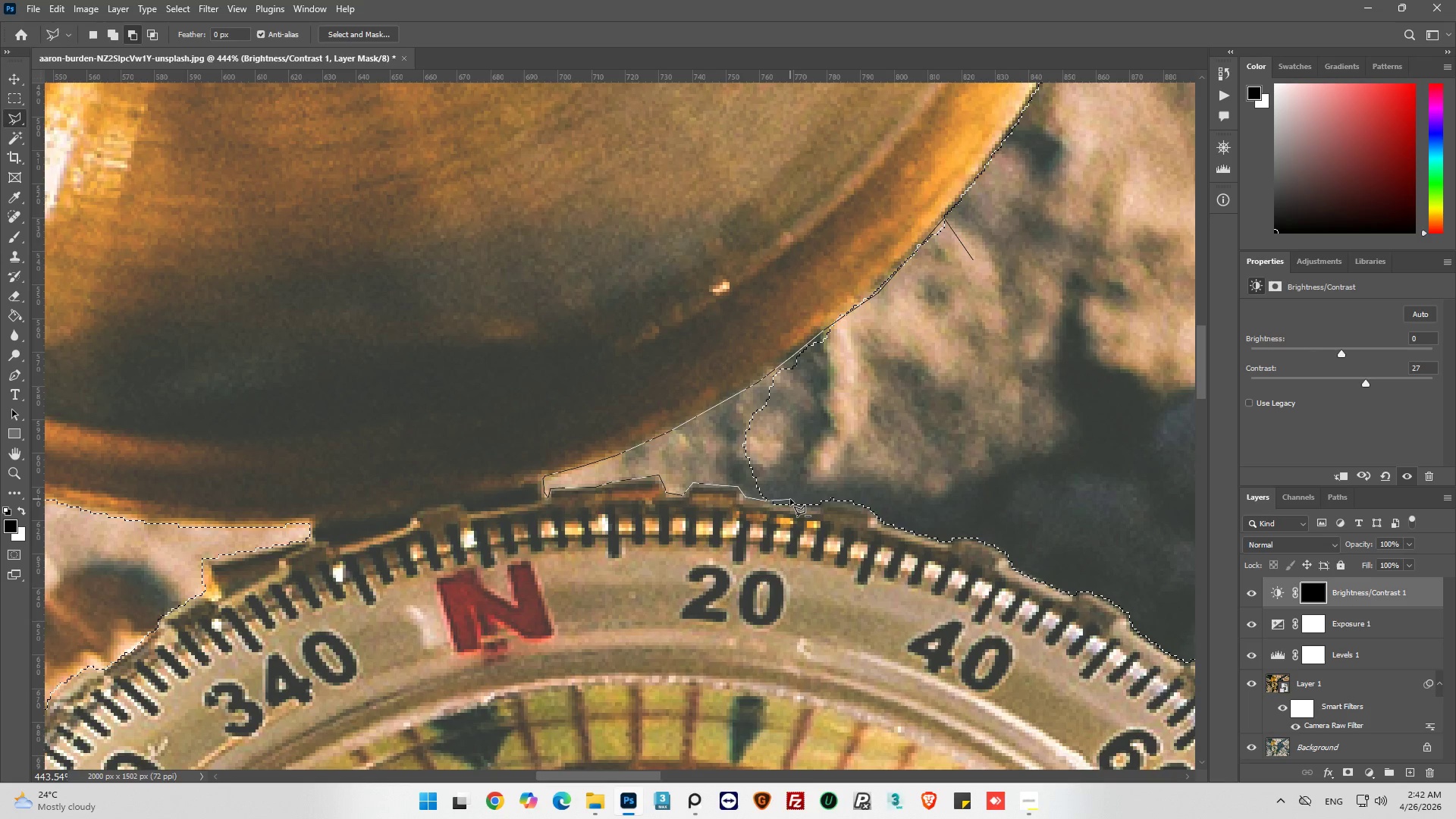 
left_click_drag(start_coordinate=[790, 499], to_coordinate=[797, 501])
 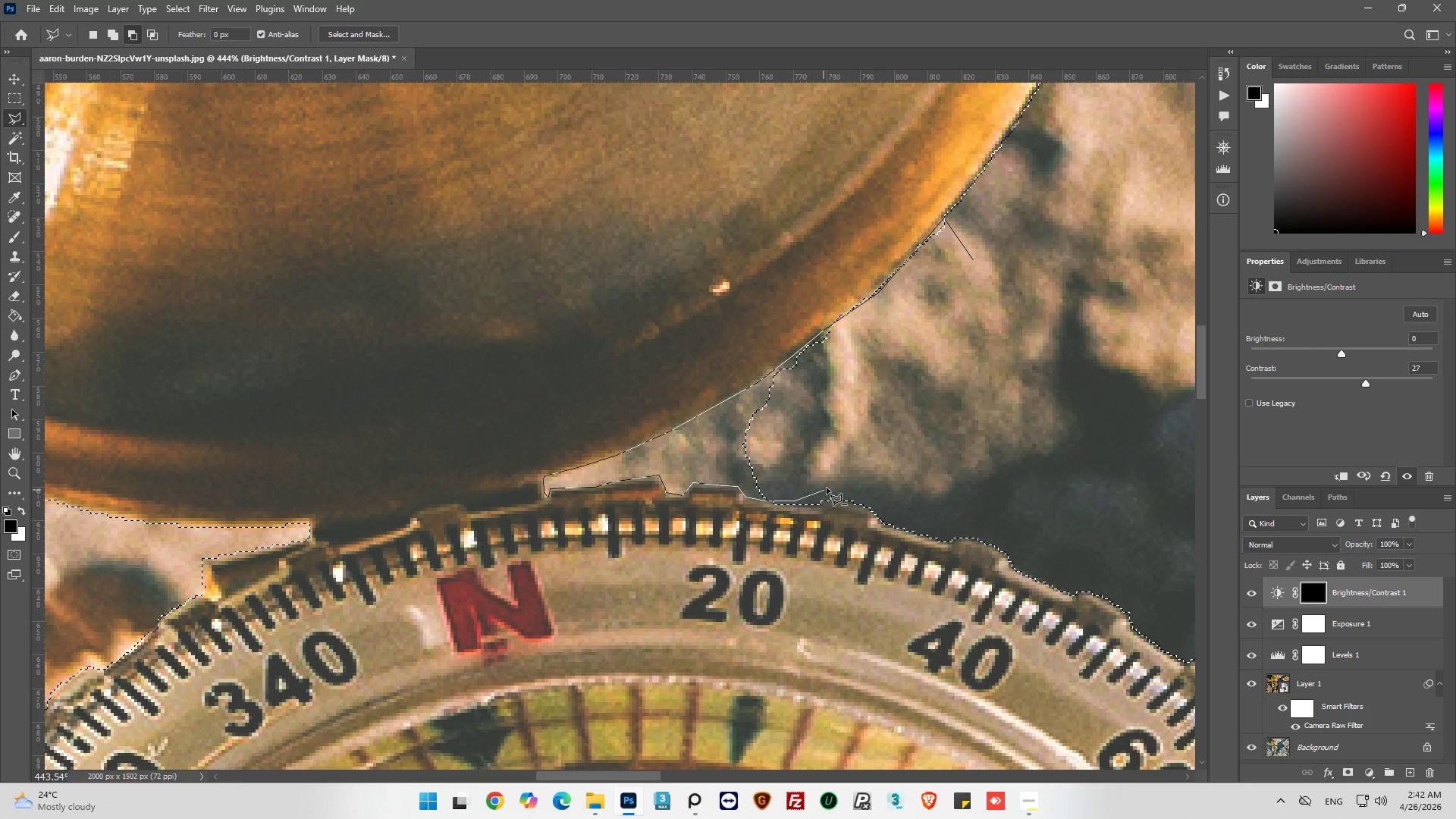 
left_click_drag(start_coordinate=[827, 488], to_coordinate=[831, 474])
 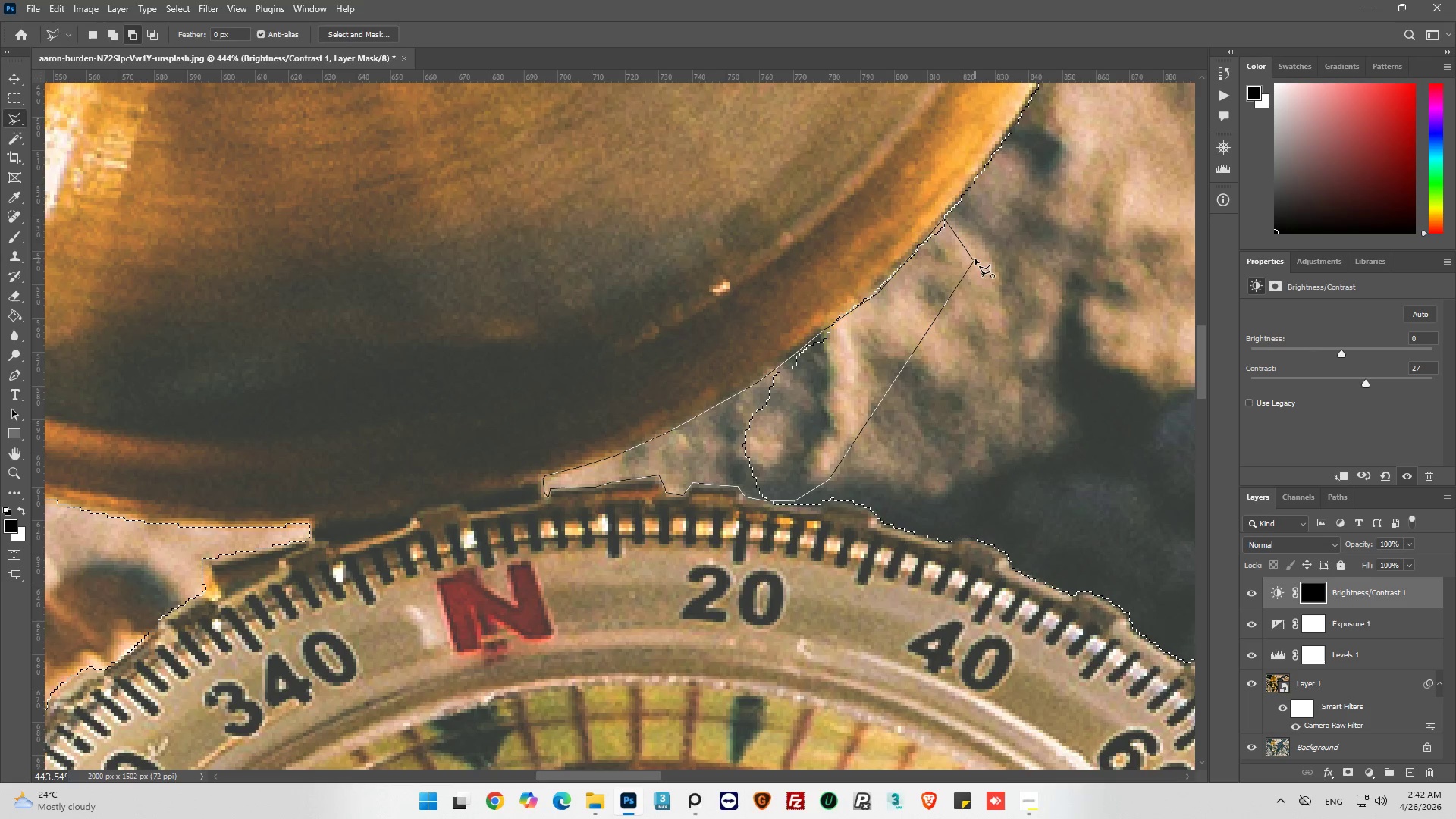 
left_click([974, 258])
 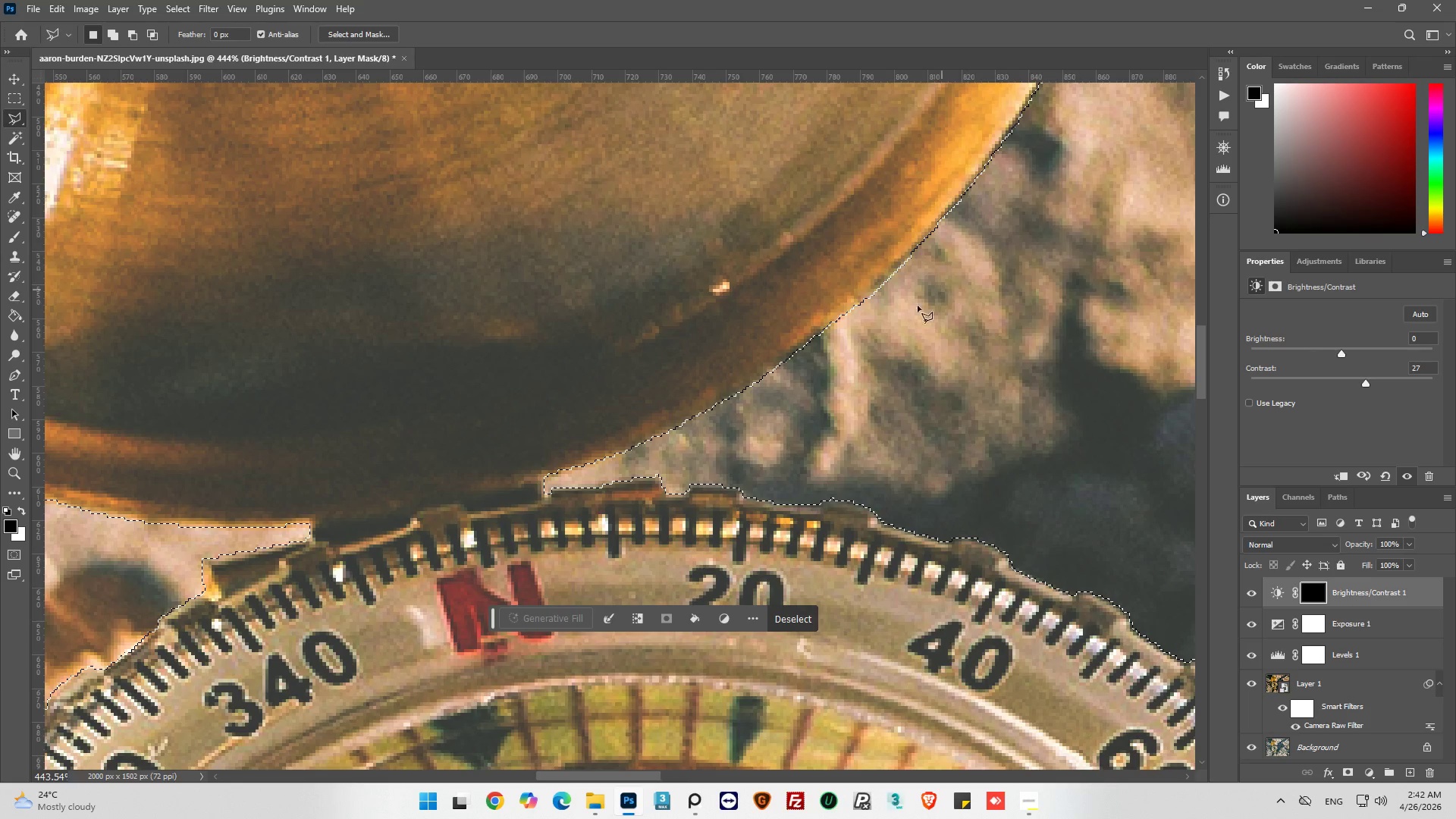 
hold_key(key=AltLeft, duration=0.67)
 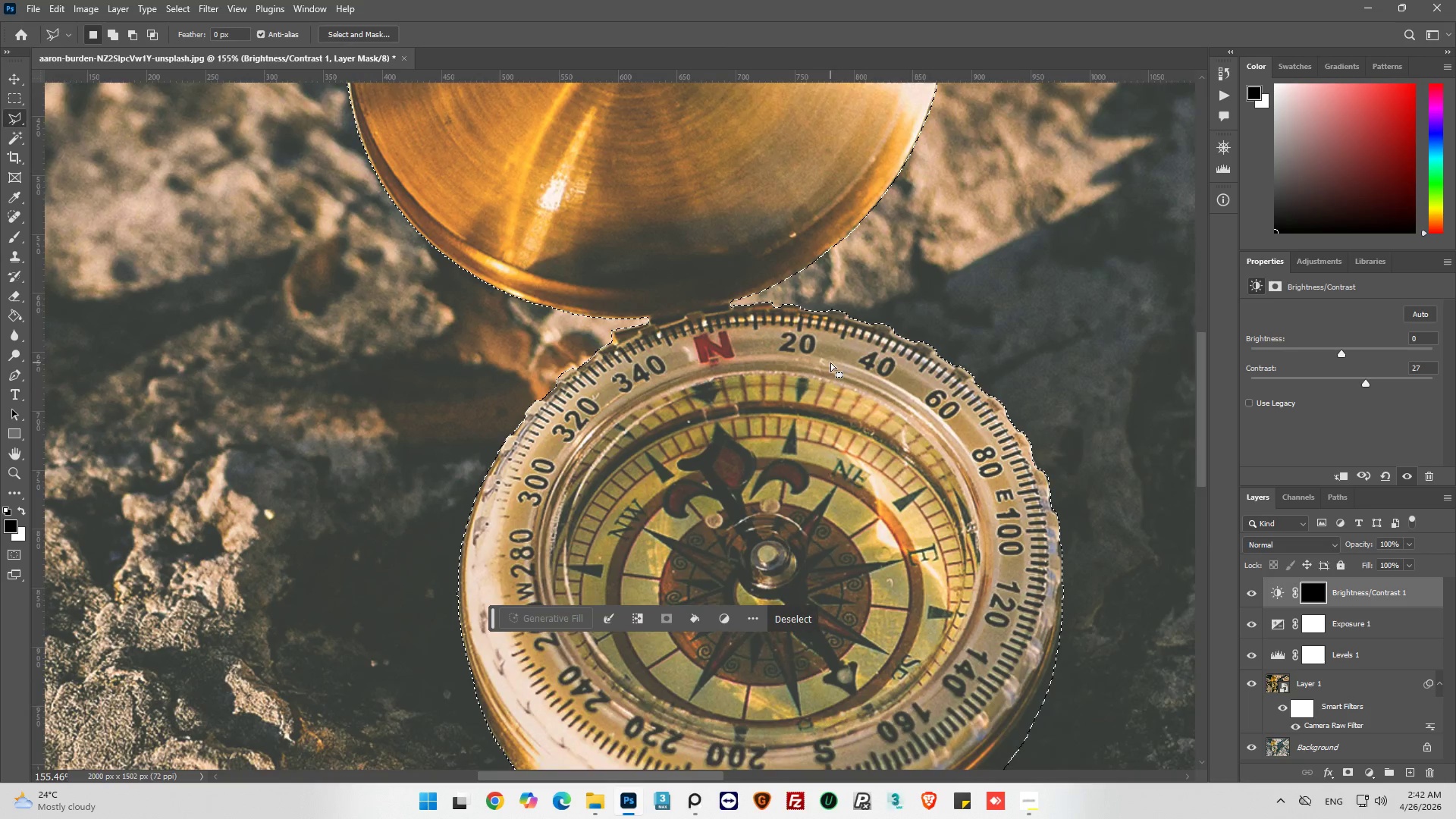 
hold_key(key=AltLeft, duration=1.33)
 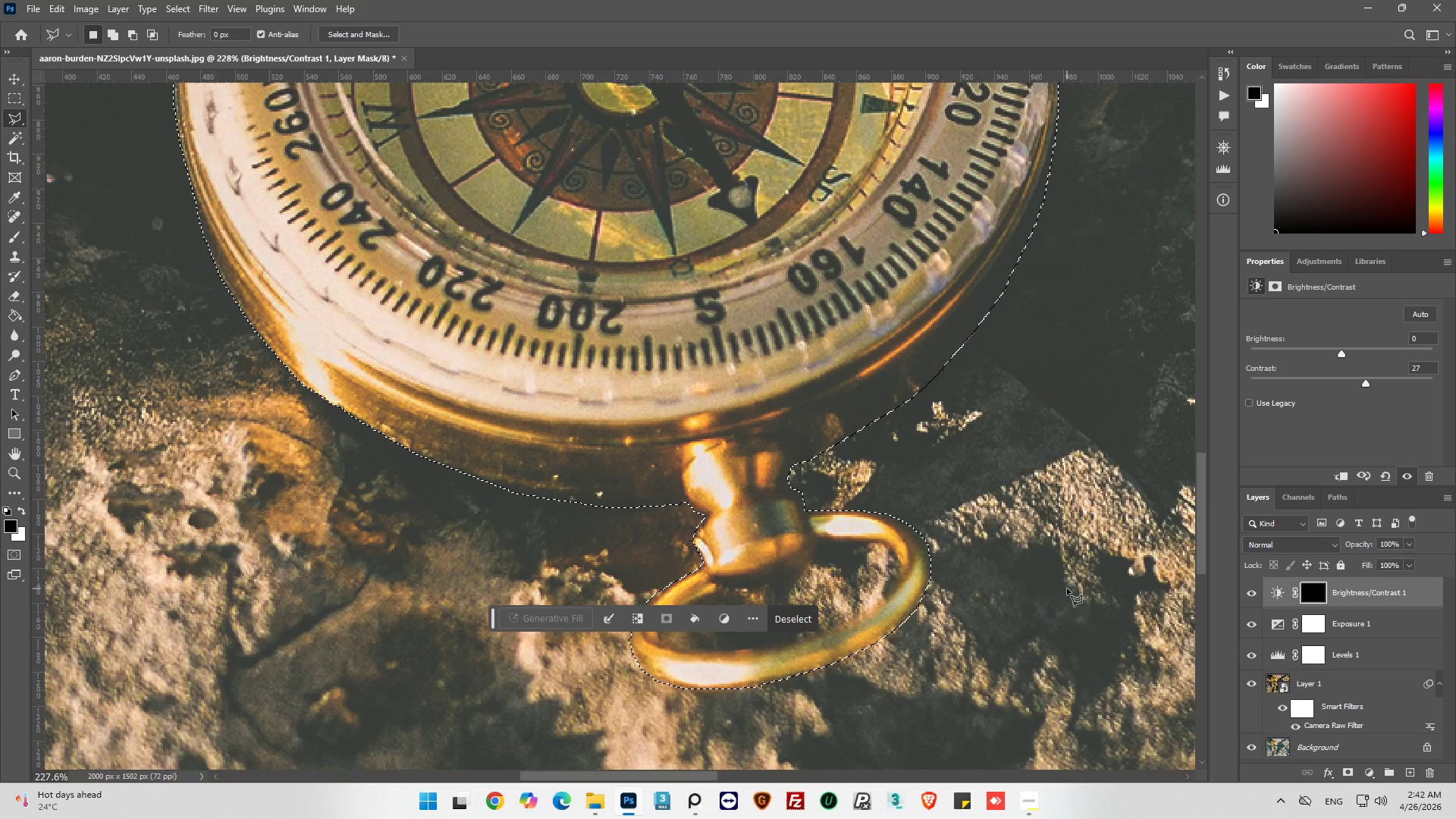 
scroll: coordinate [838, 368], scroll_direction: down, amount: 54.0
 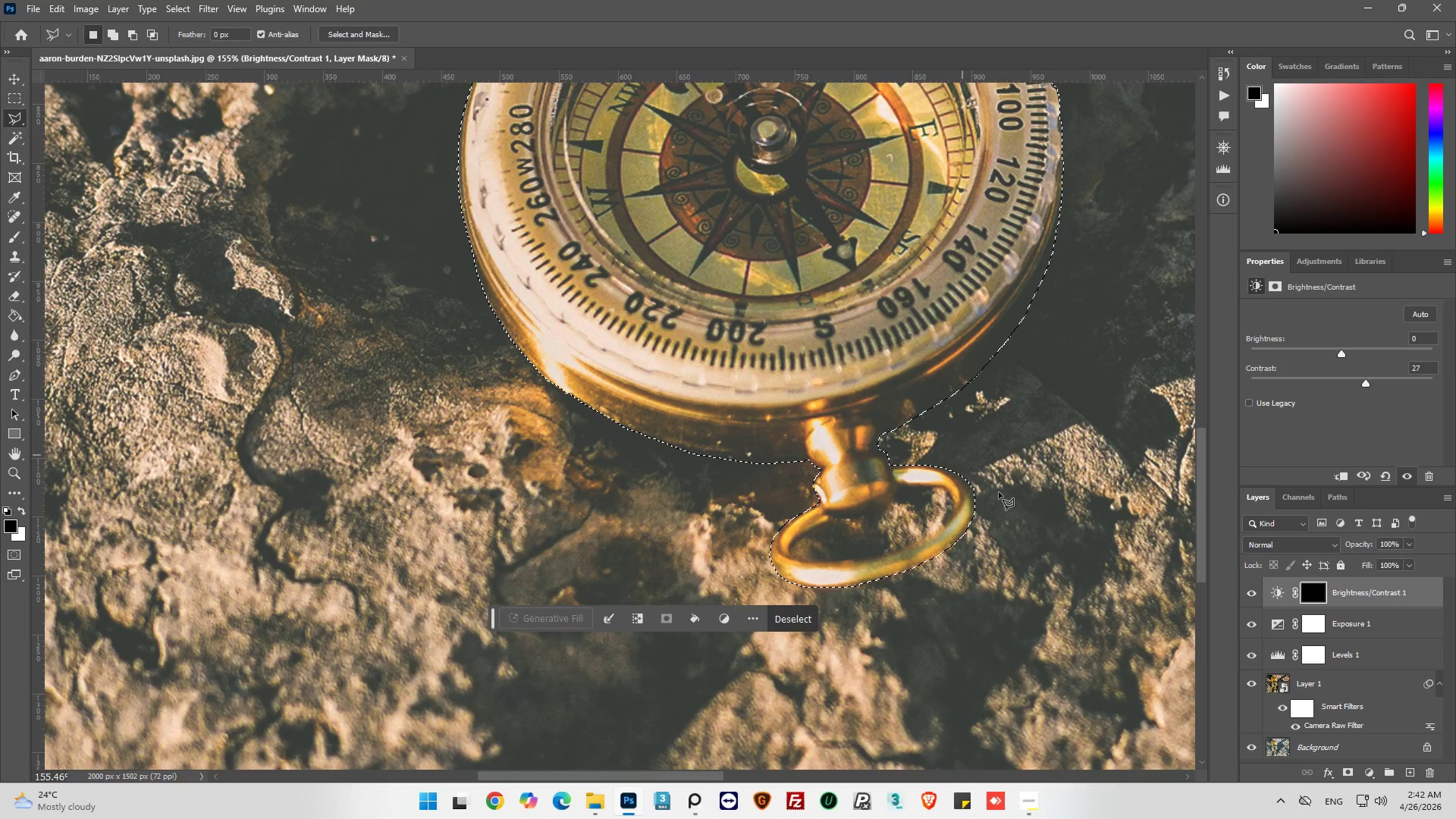 
scroll: coordinate [1011, 532], scroll_direction: none, amount: 0.0
 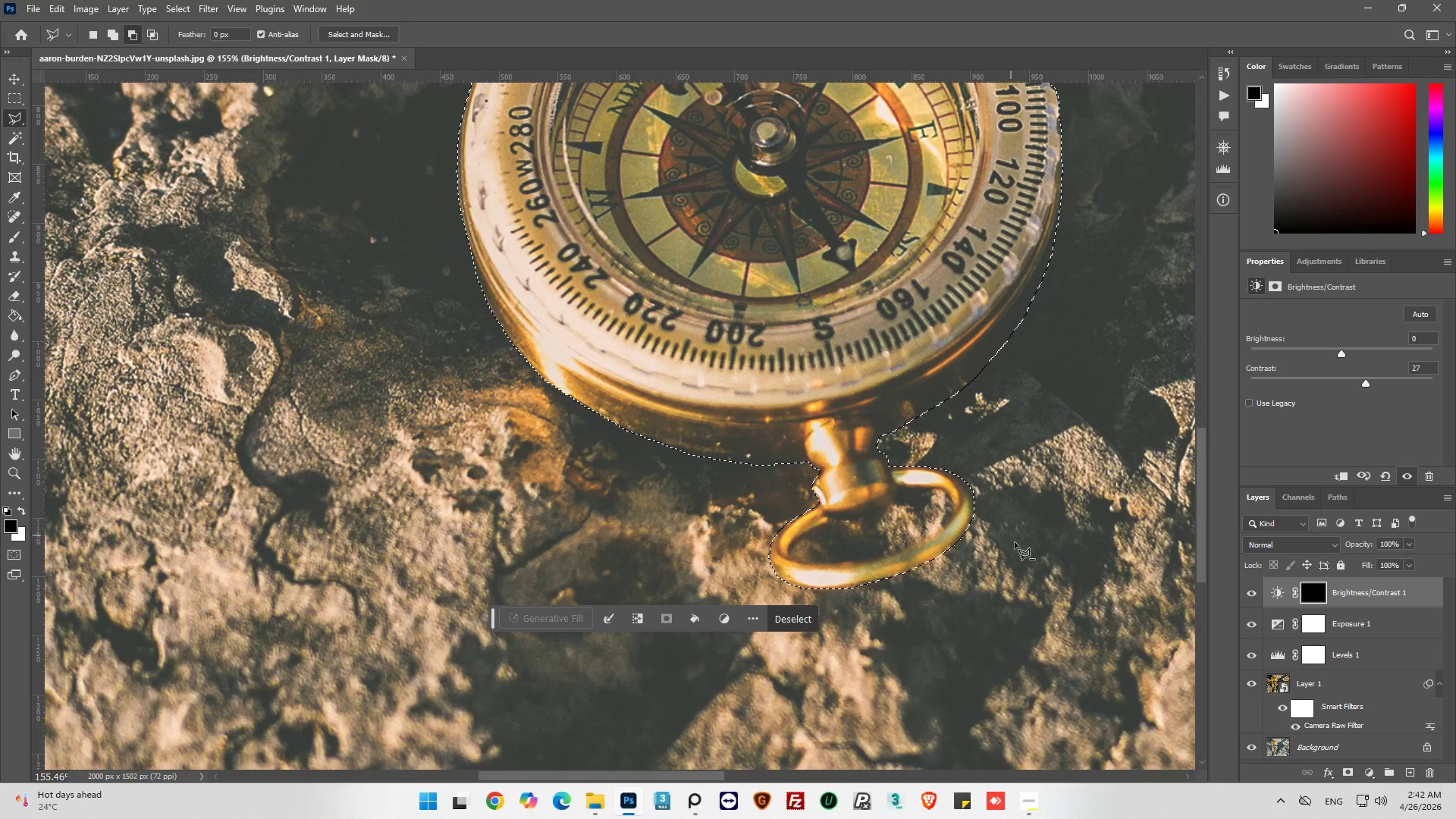 
scroll: coordinate [1067, 588], scroll_direction: up, amount: 12.0
 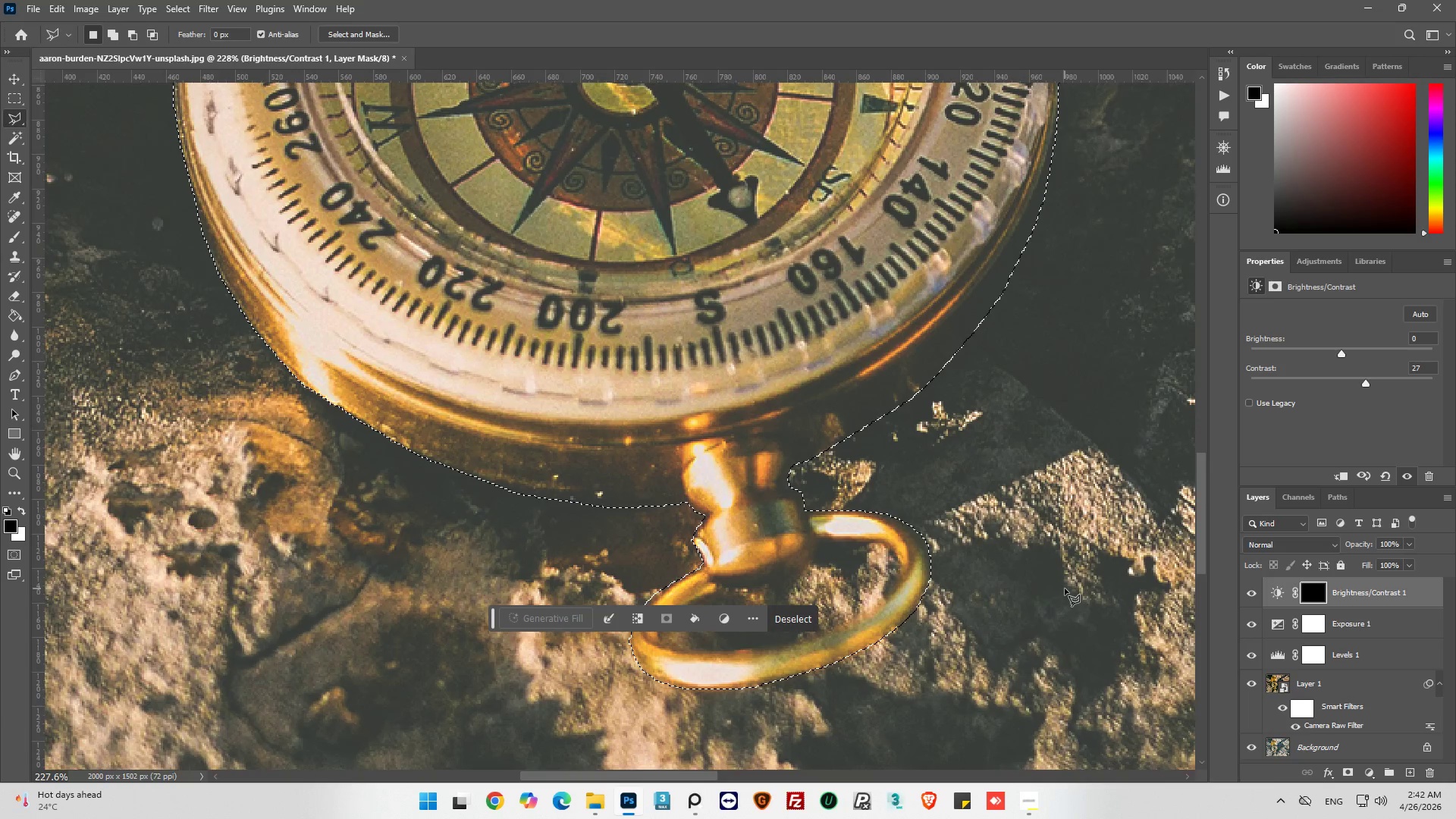 
hold_key(key=AltLeft, duration=0.56)
 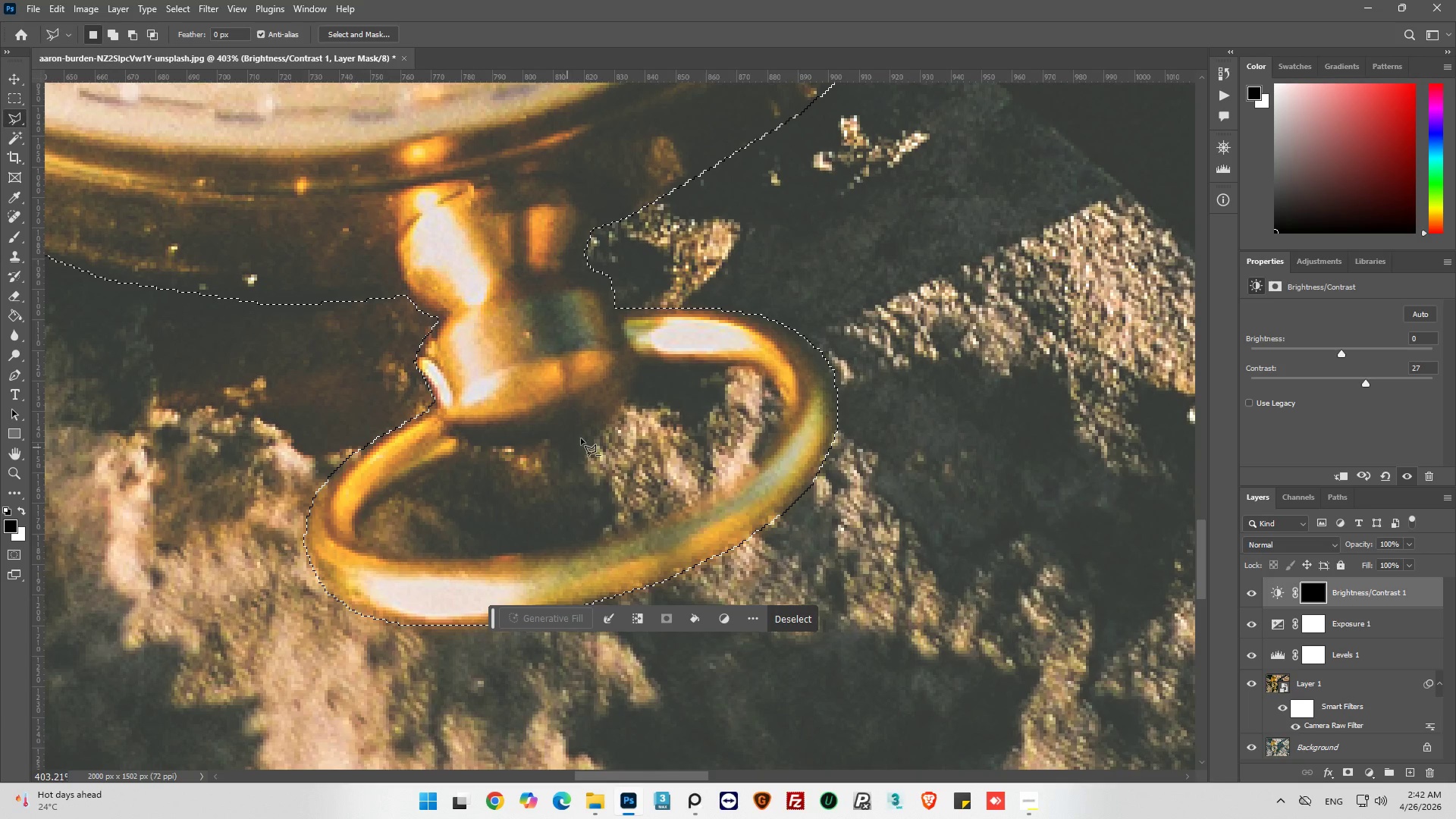 
scroll: coordinate [1060, 587], scroll_direction: down, amount: 9.0
 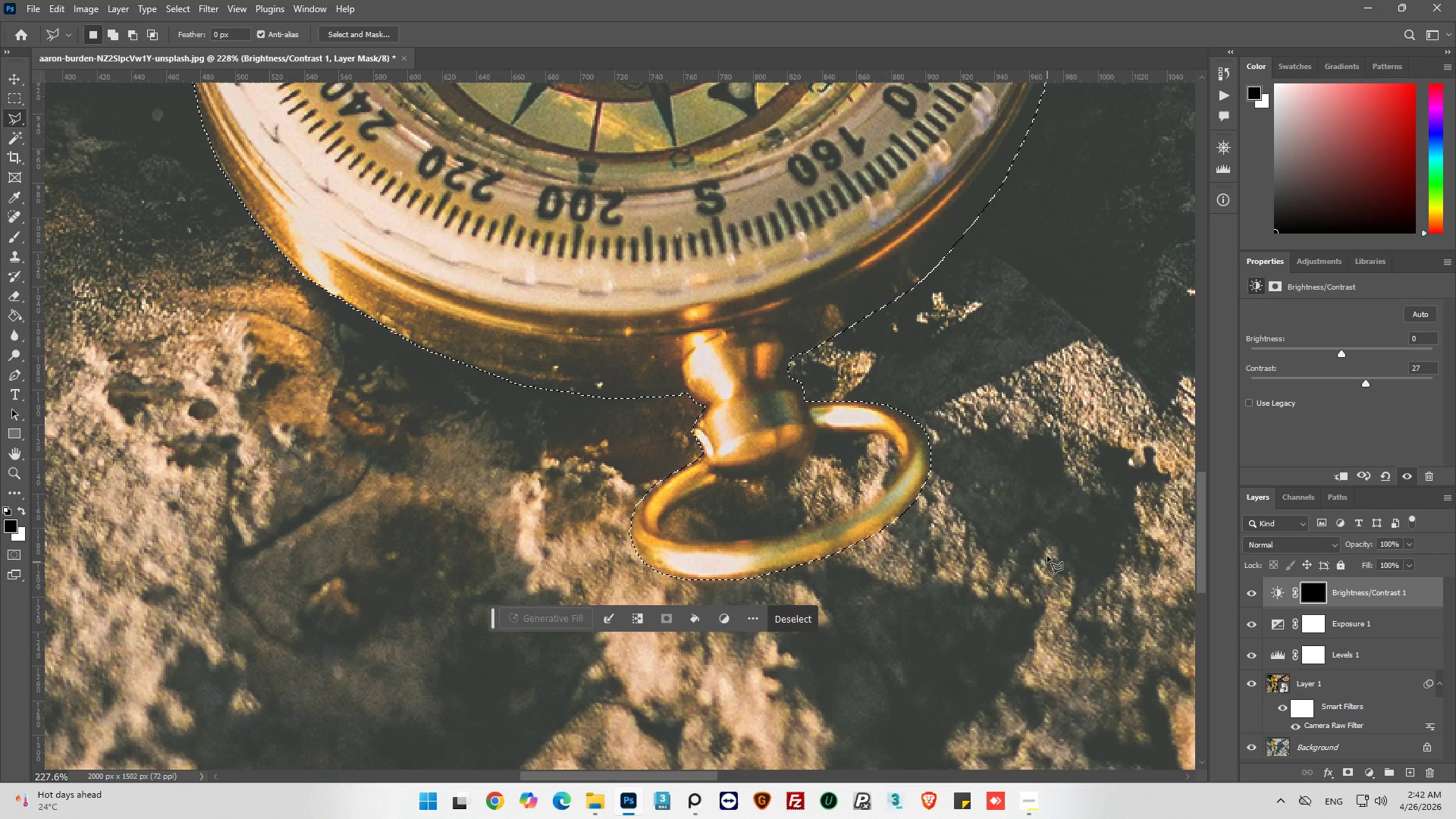 
scroll: coordinate [1052, 521], scroll_direction: up, amount: 6.0
 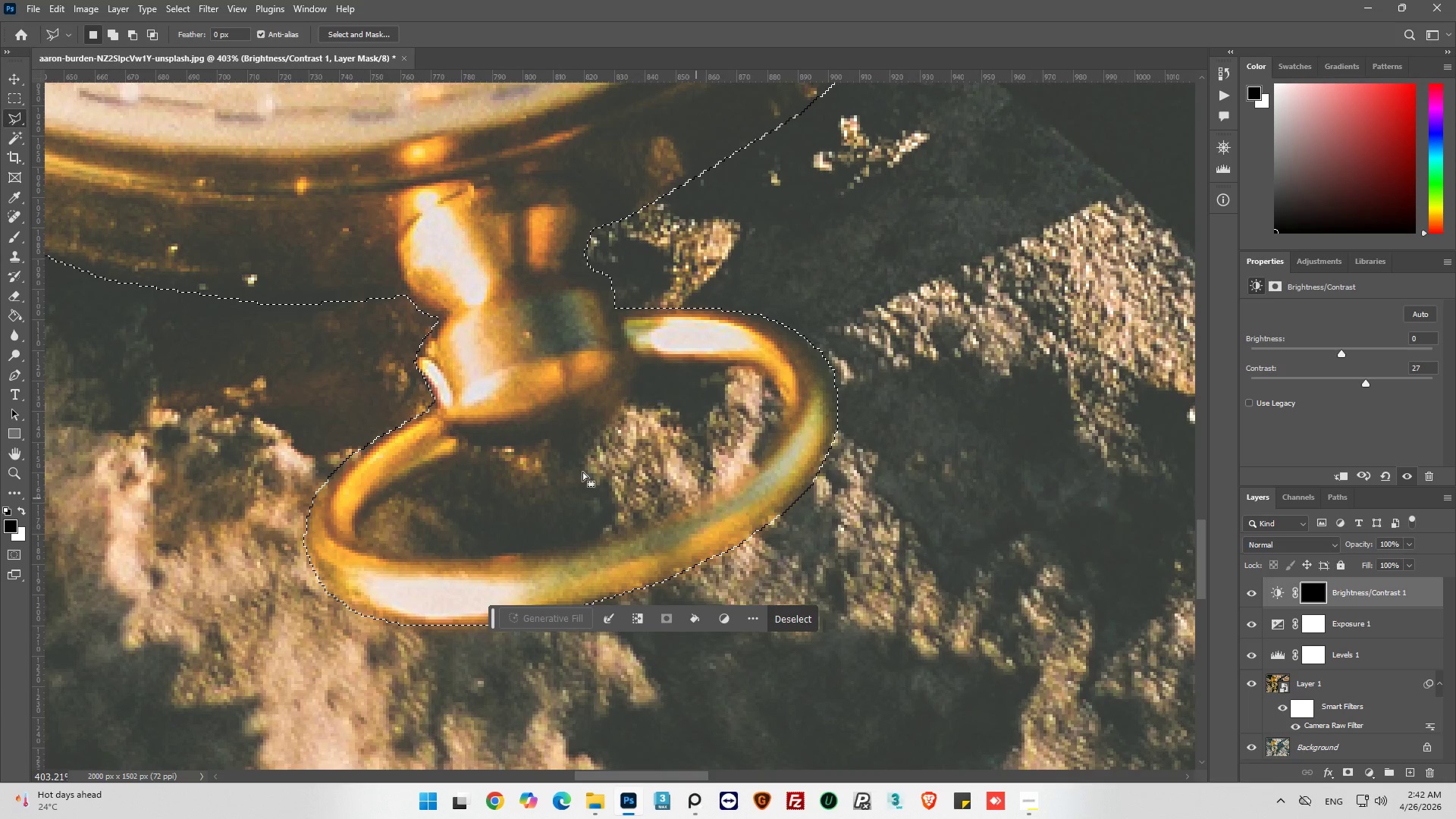 
hold_key(key=AltLeft, duration=1.58)
left_click([783, 406])
 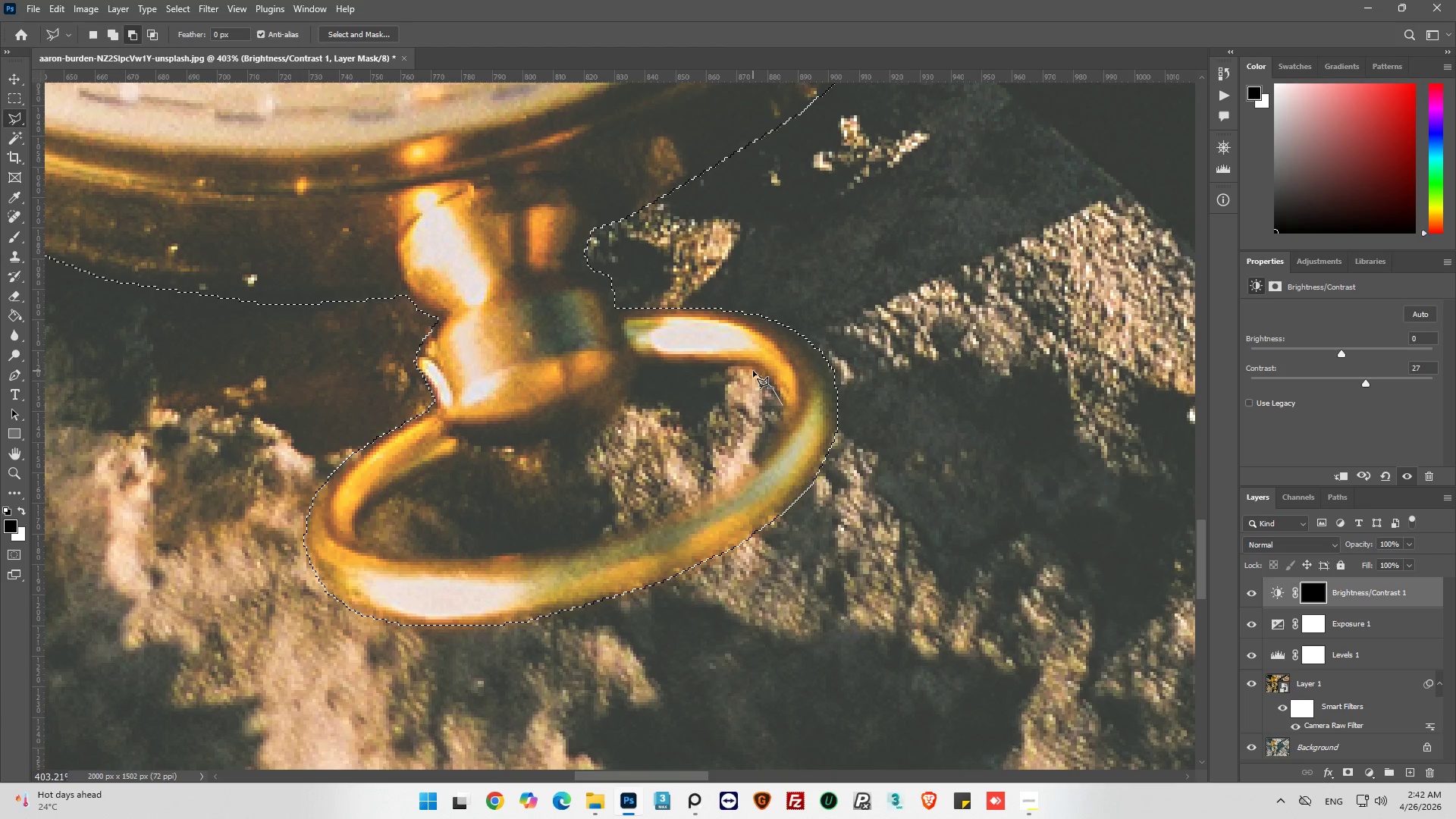 
left_click([755, 368])
 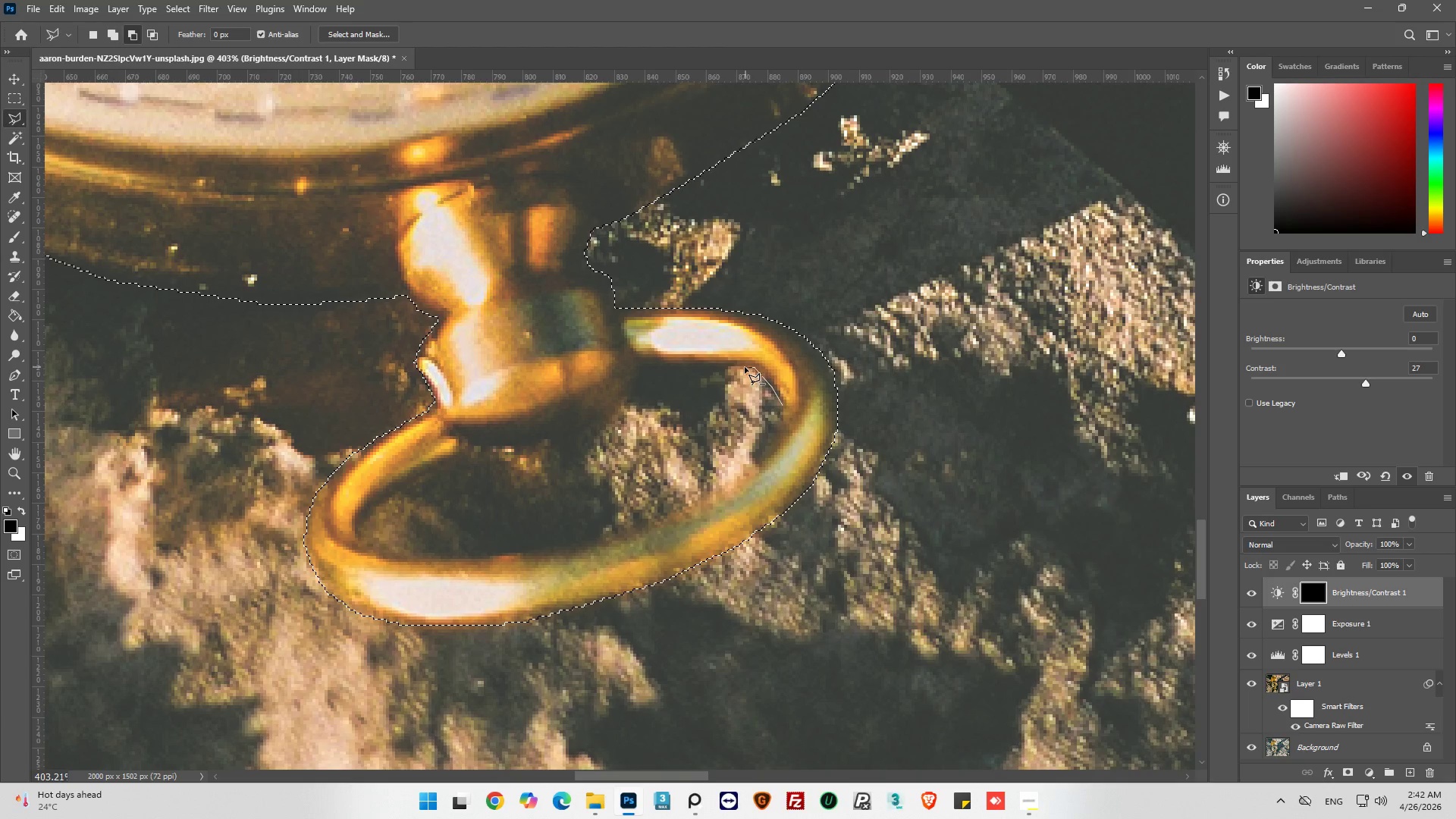 
left_click([743, 367])
 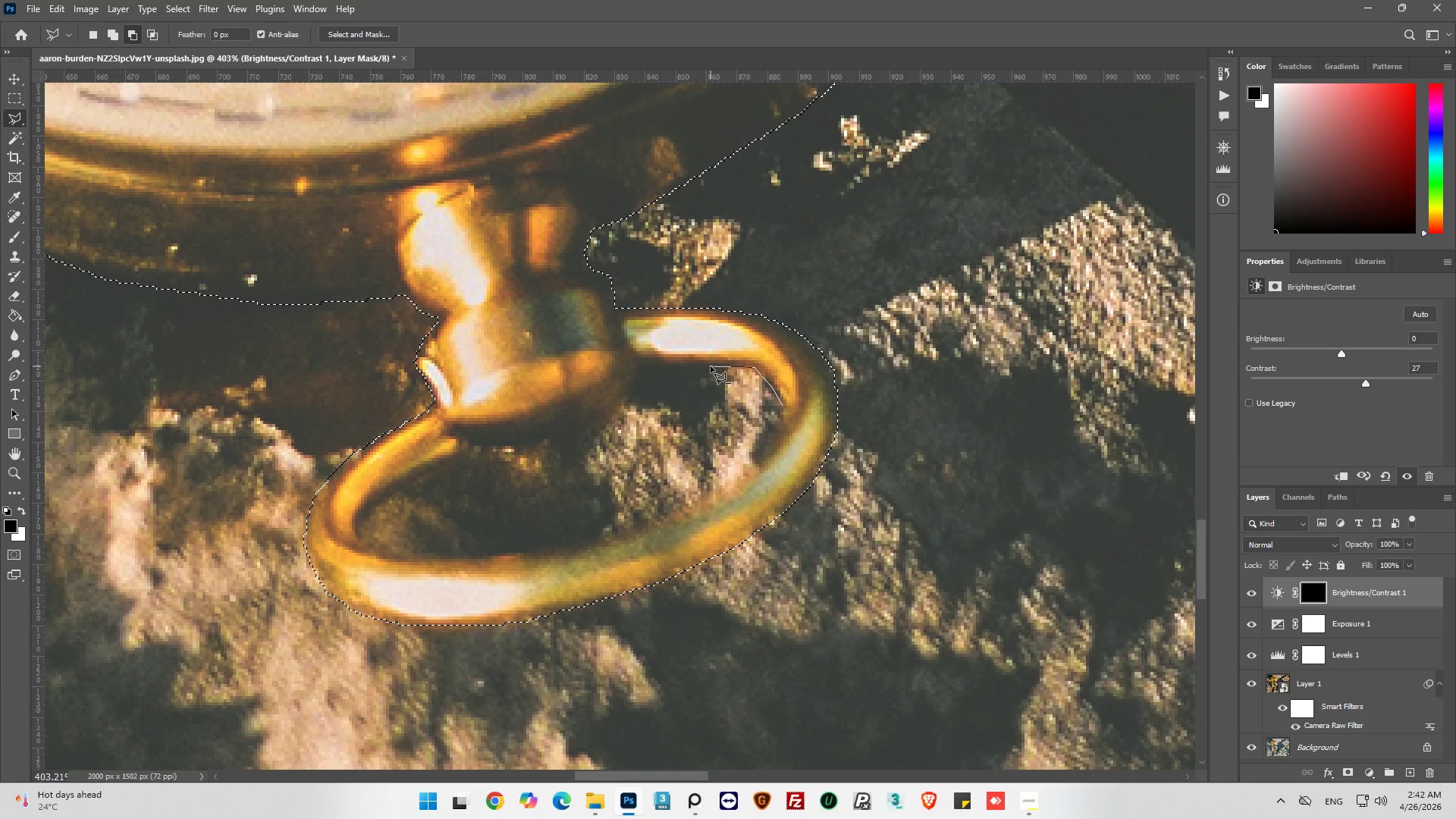 
left_click([698, 366])
 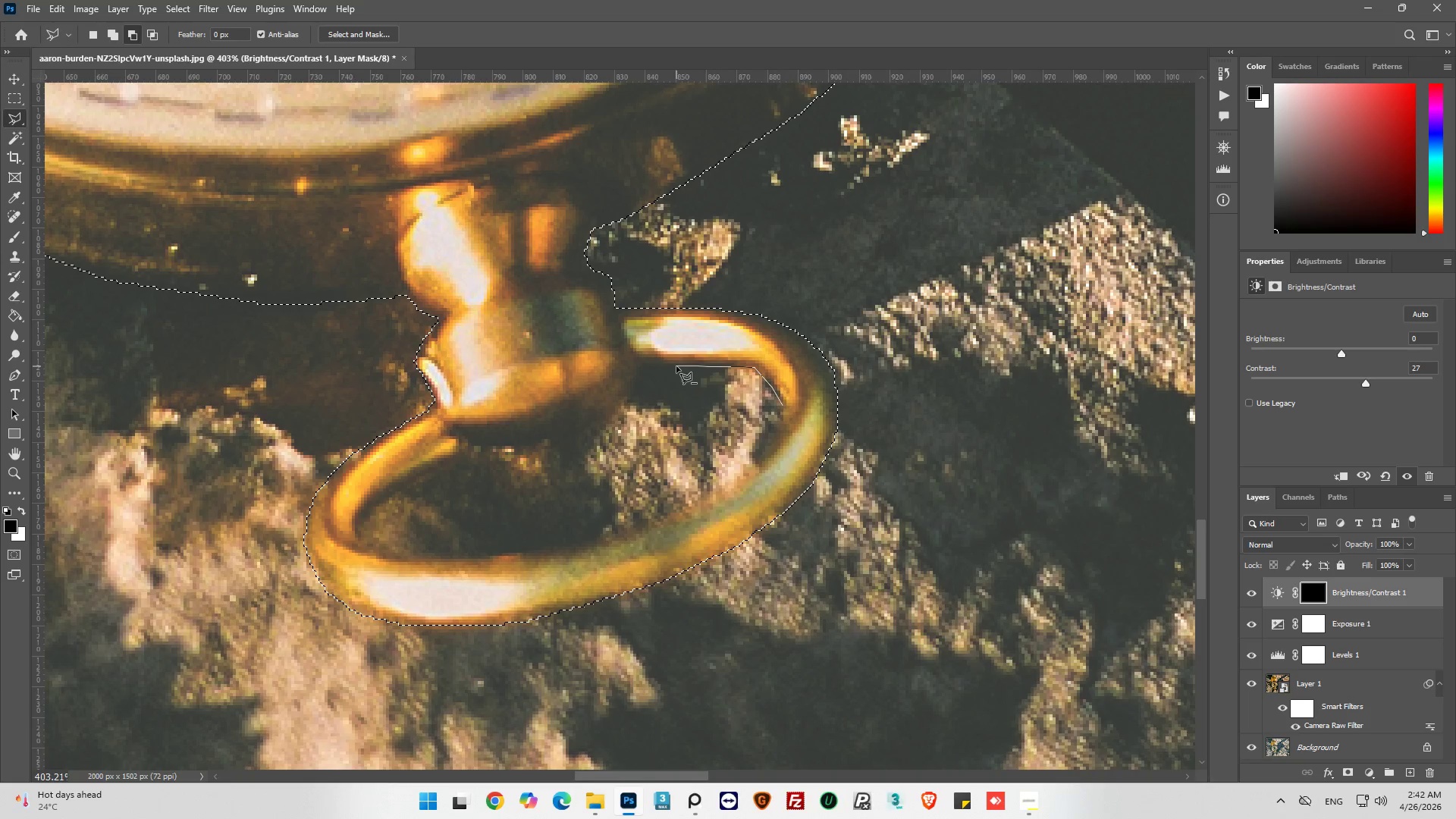 
left_click([676, 366])
 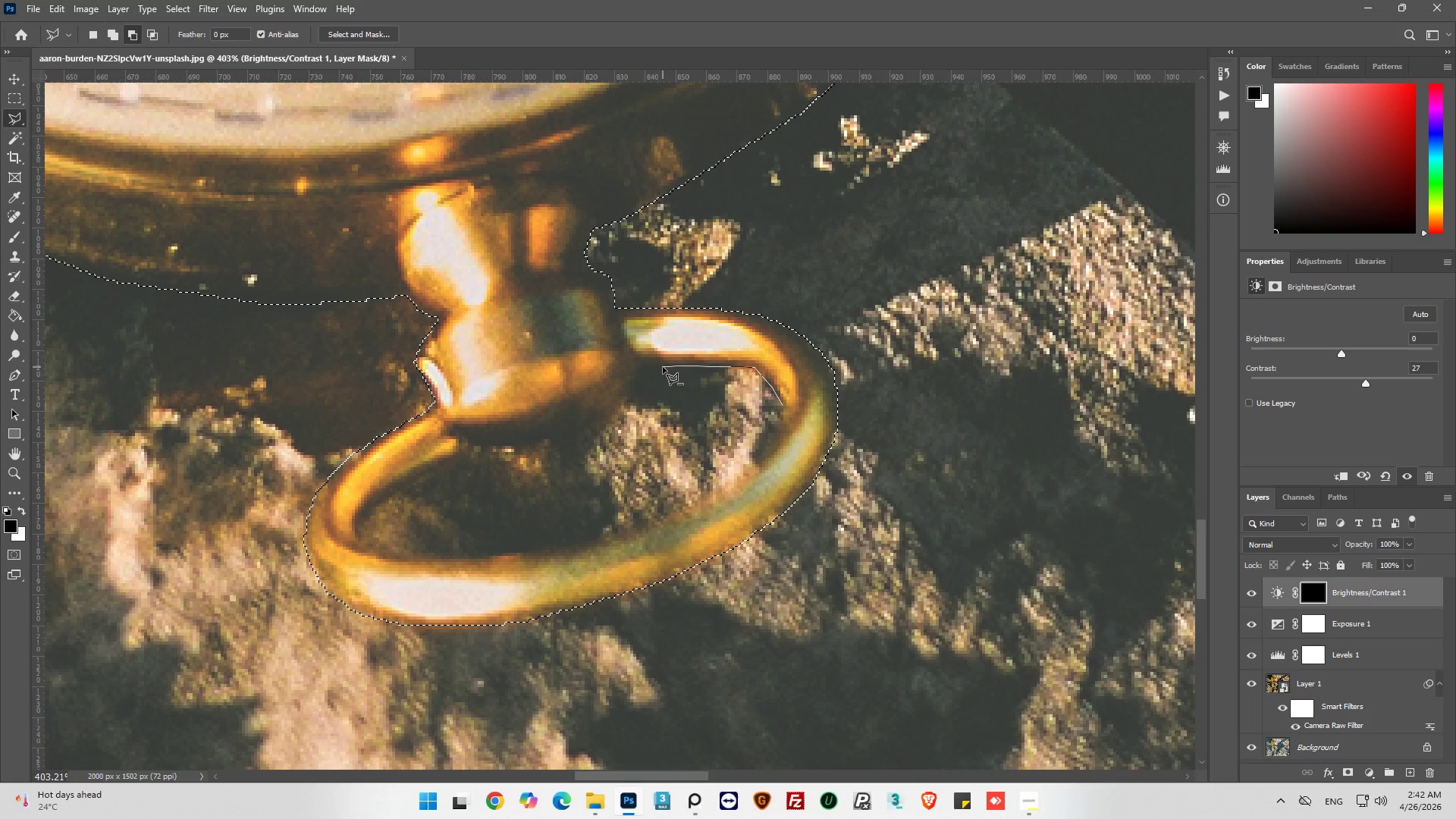 
left_click([663, 367])
 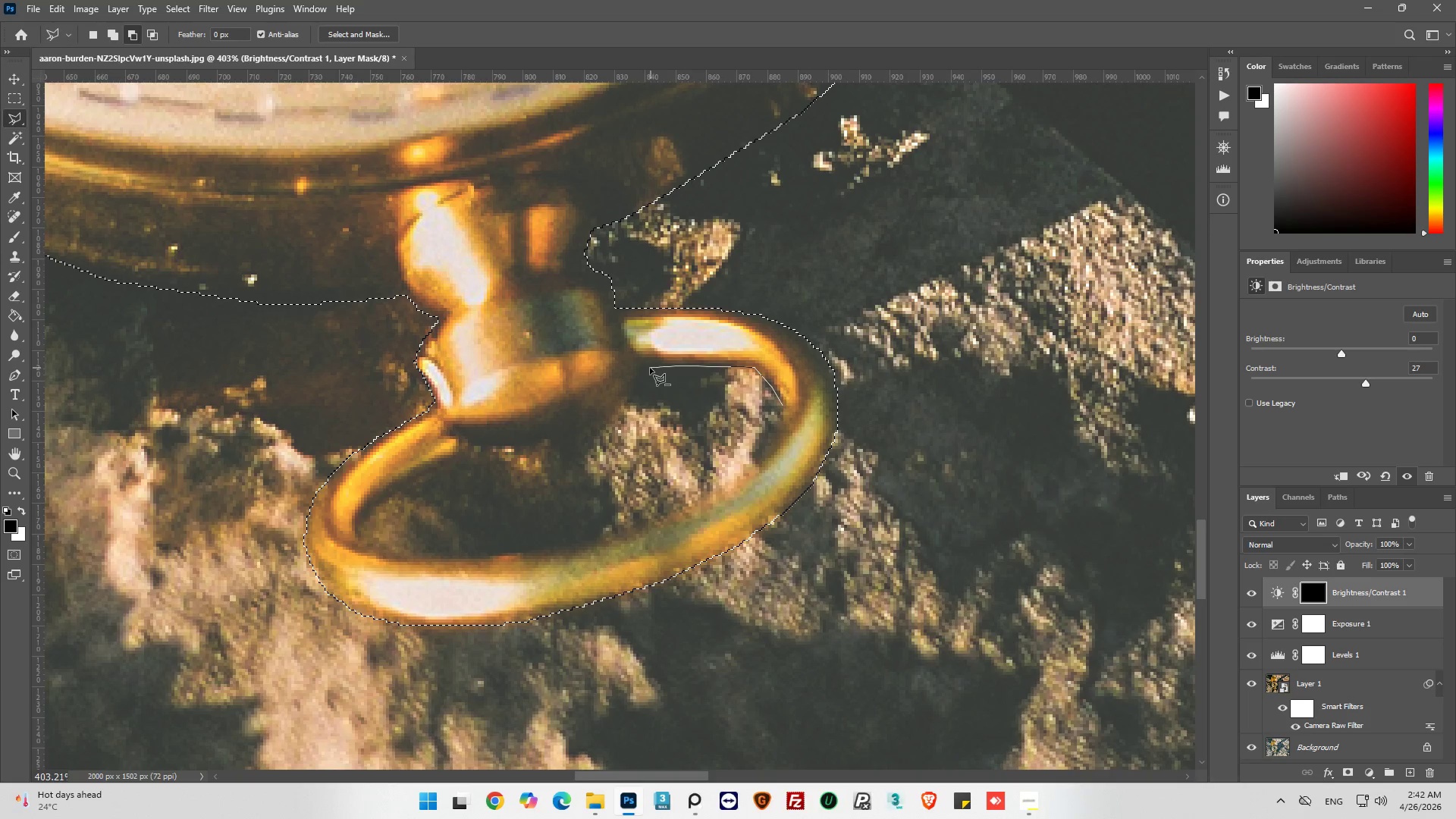 
left_click([648, 369])
 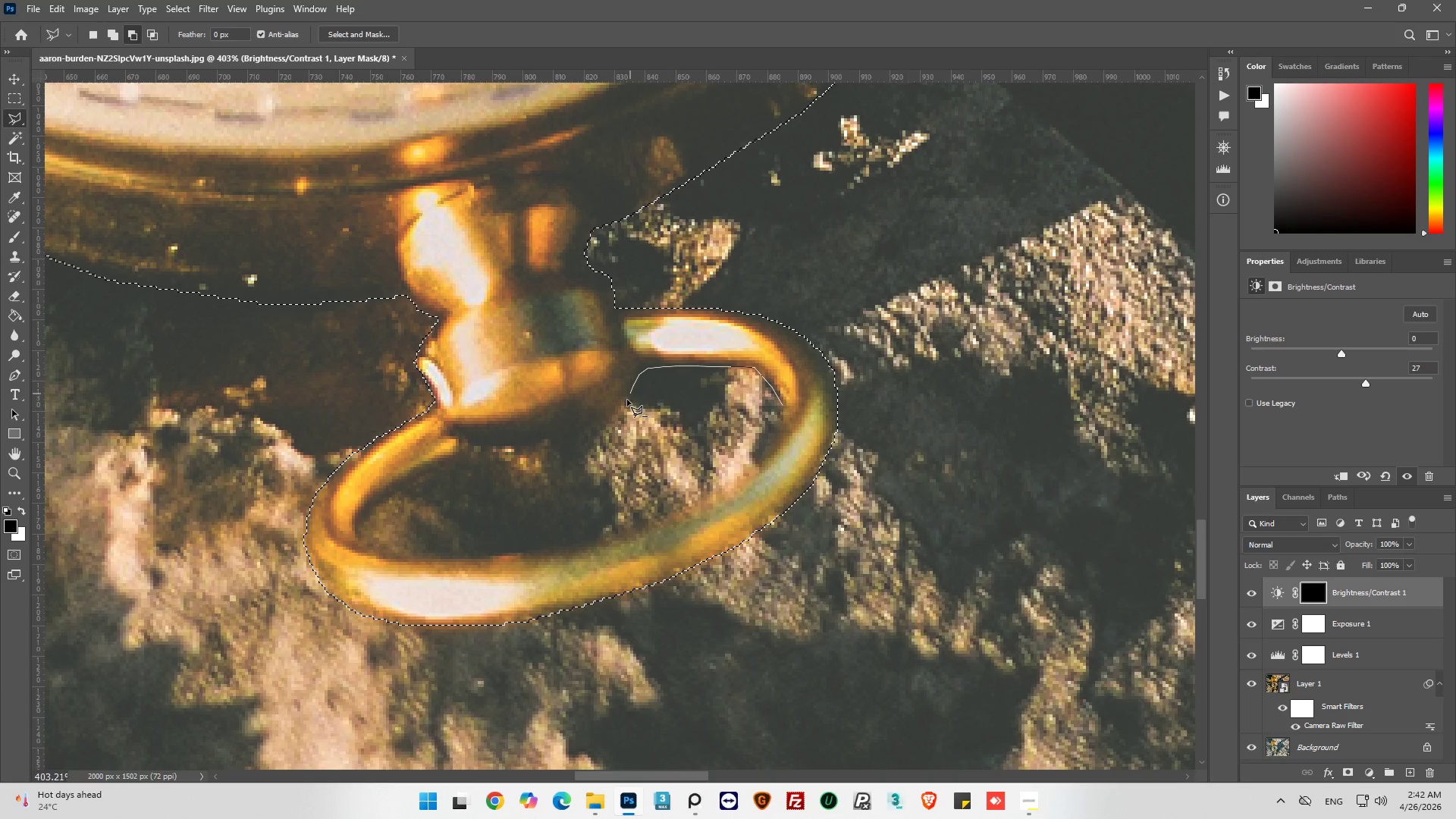 
left_click([624, 404])
 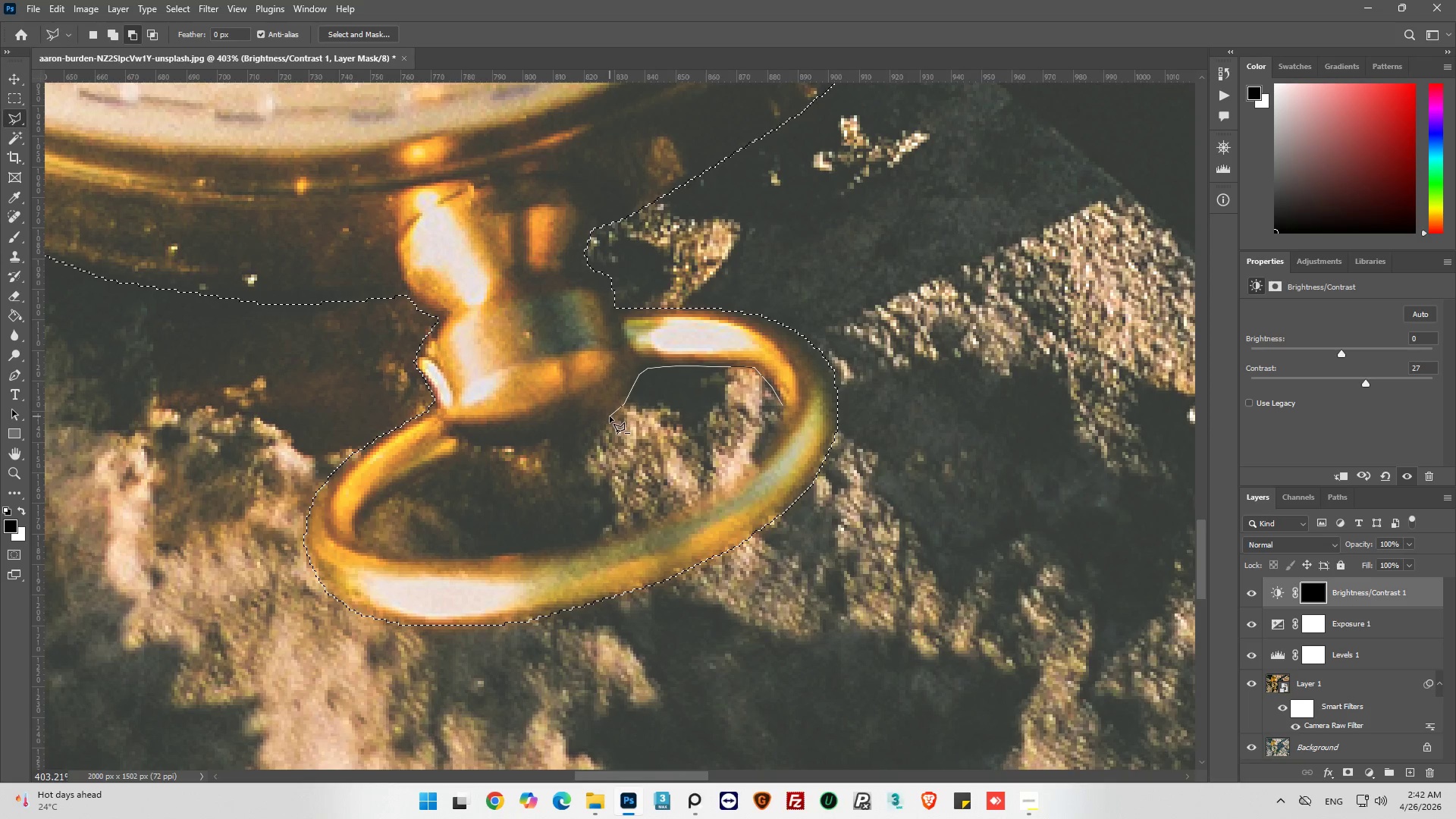 
left_click([609, 419])
 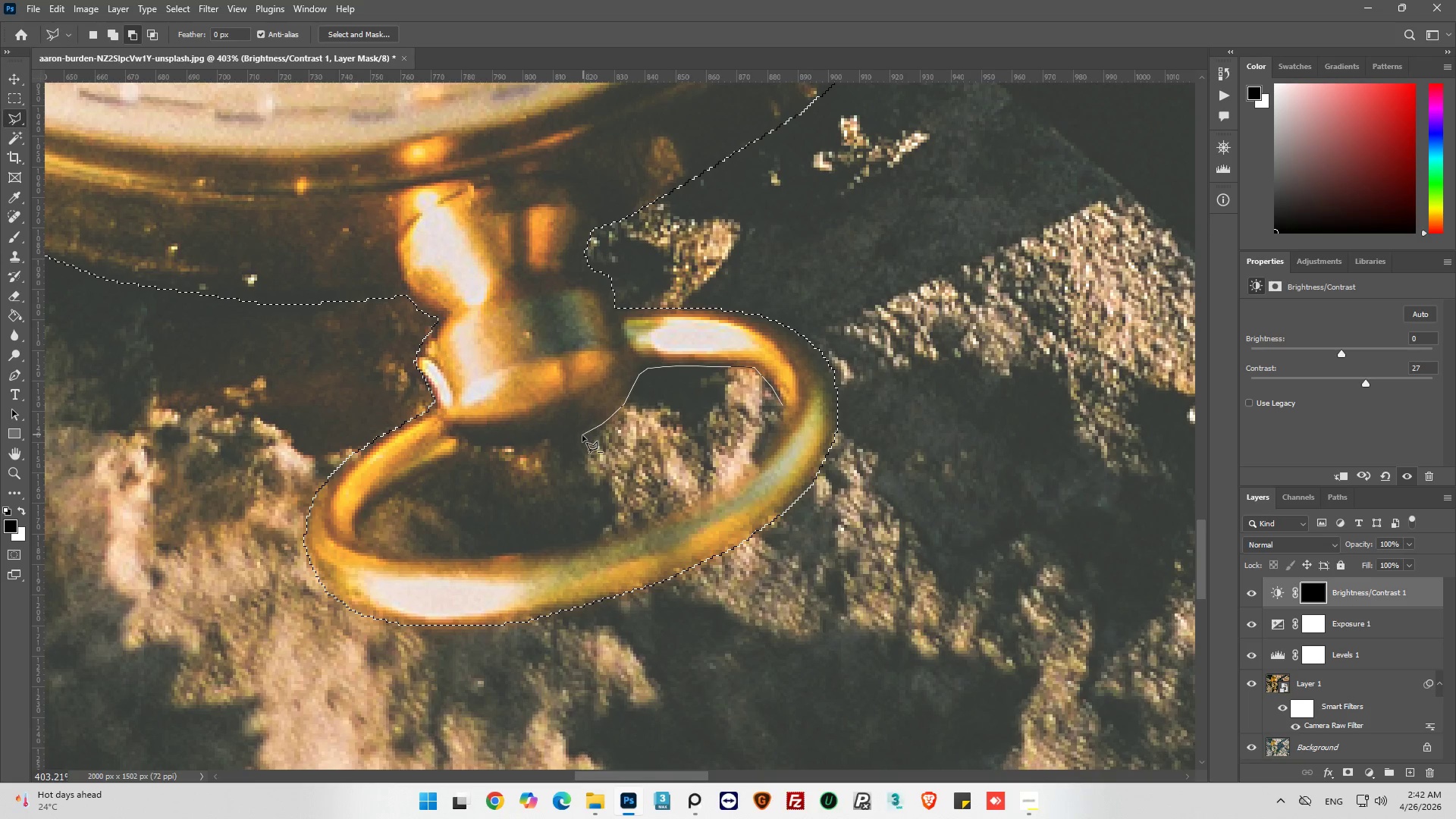 
left_click([577, 435])
 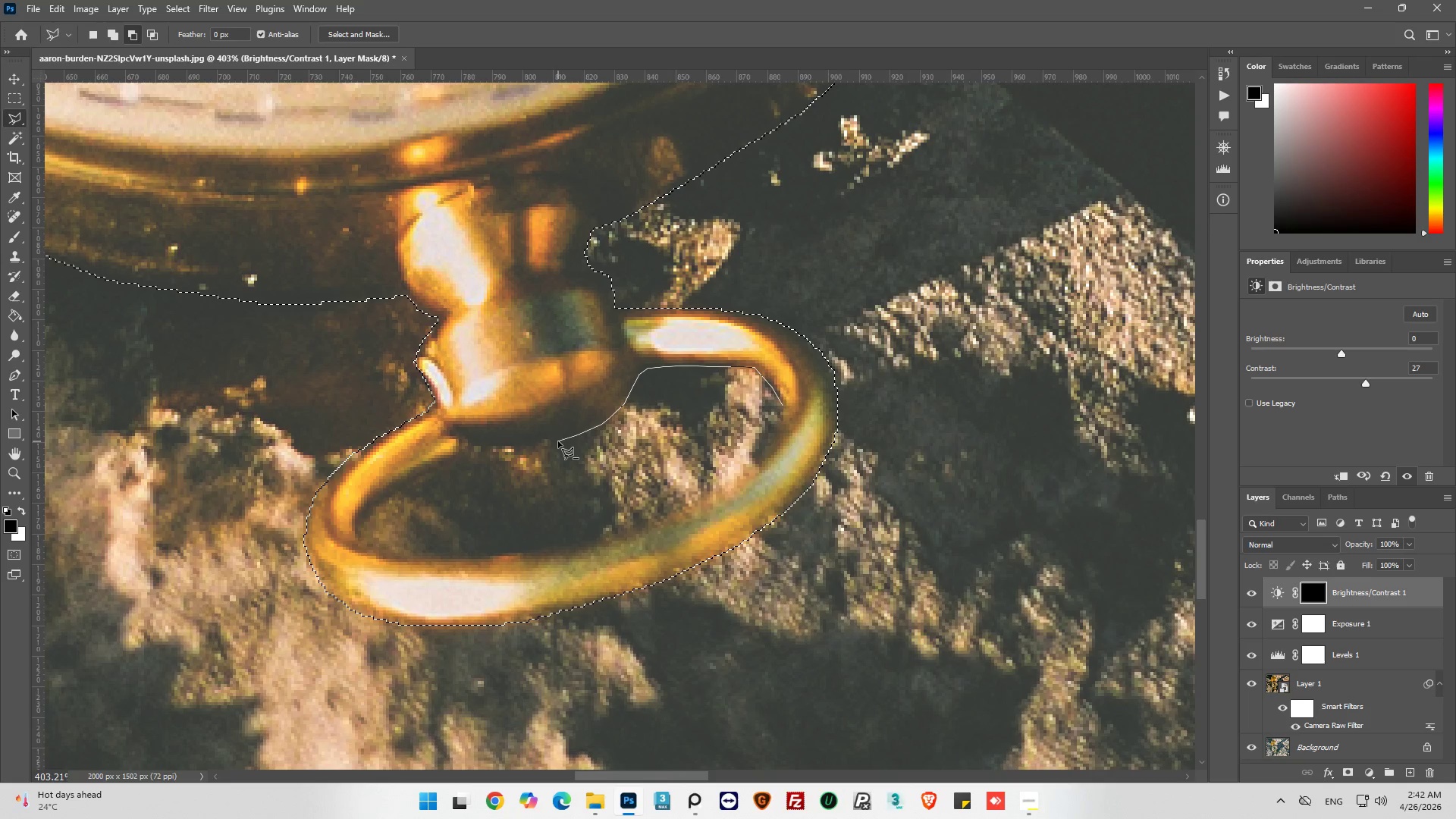 
left_click_drag(start_coordinate=[557, 441], to_coordinate=[554, 445])
 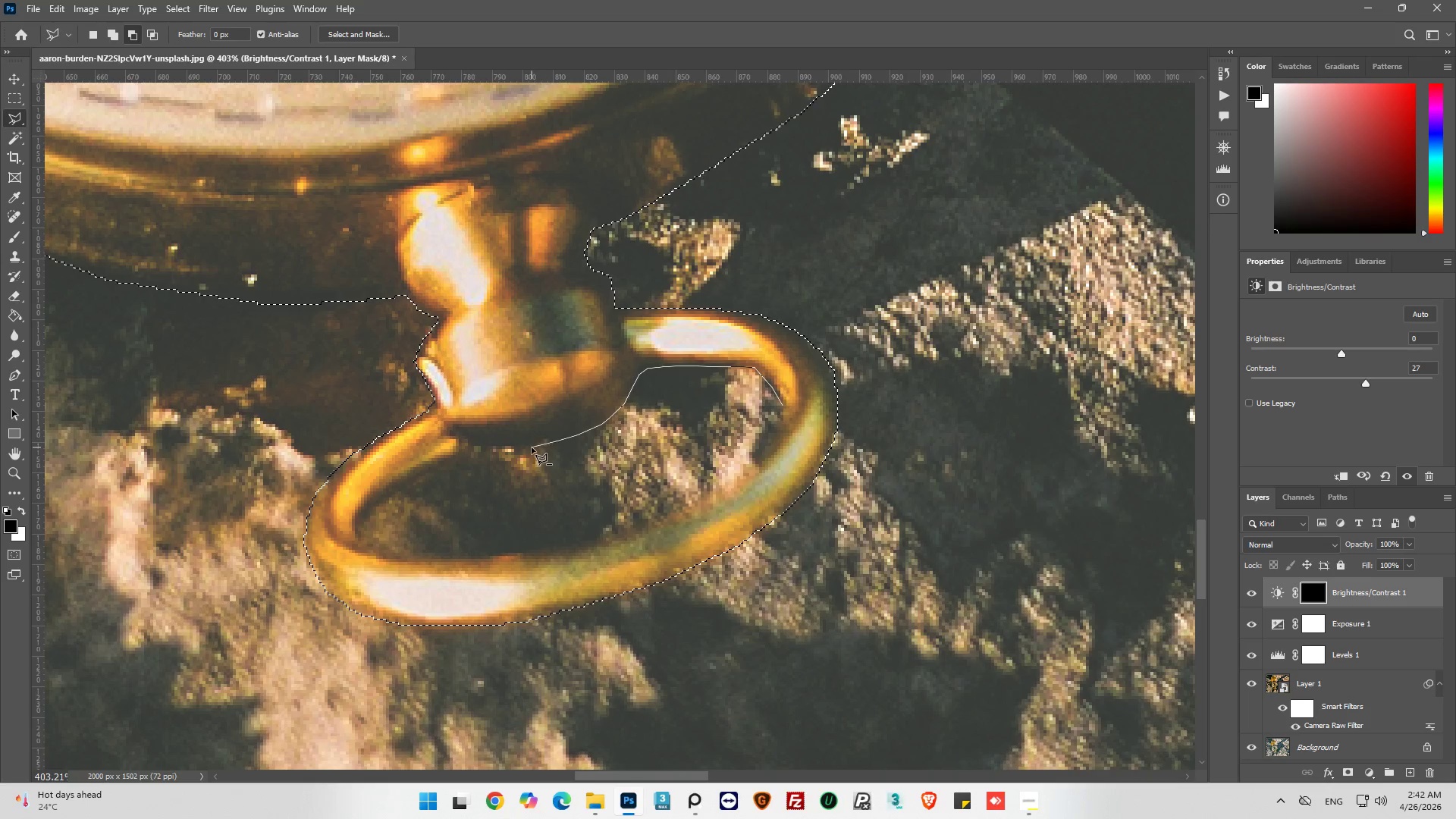 
left_click([529, 447])
 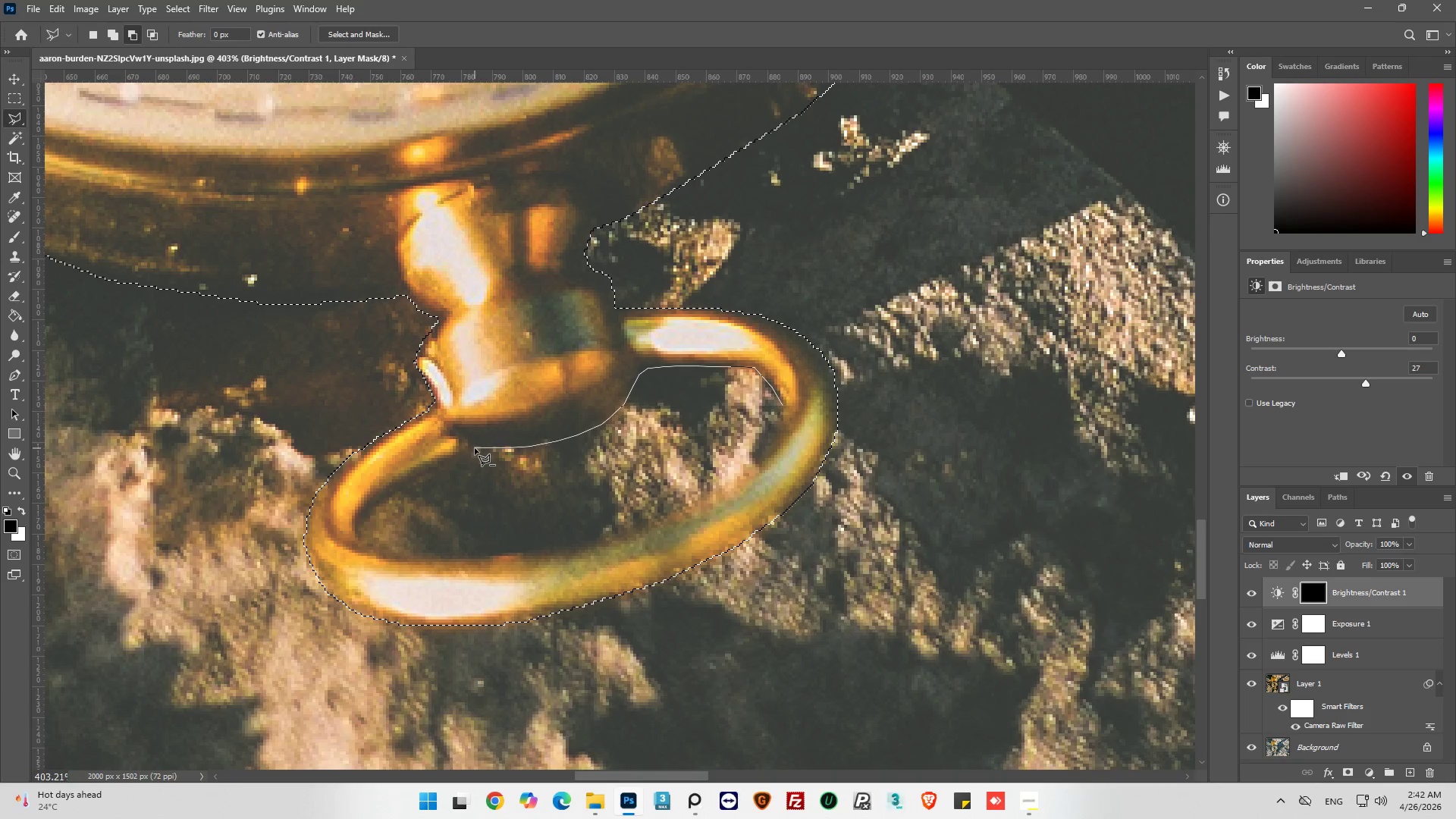 
left_click([470, 449])
 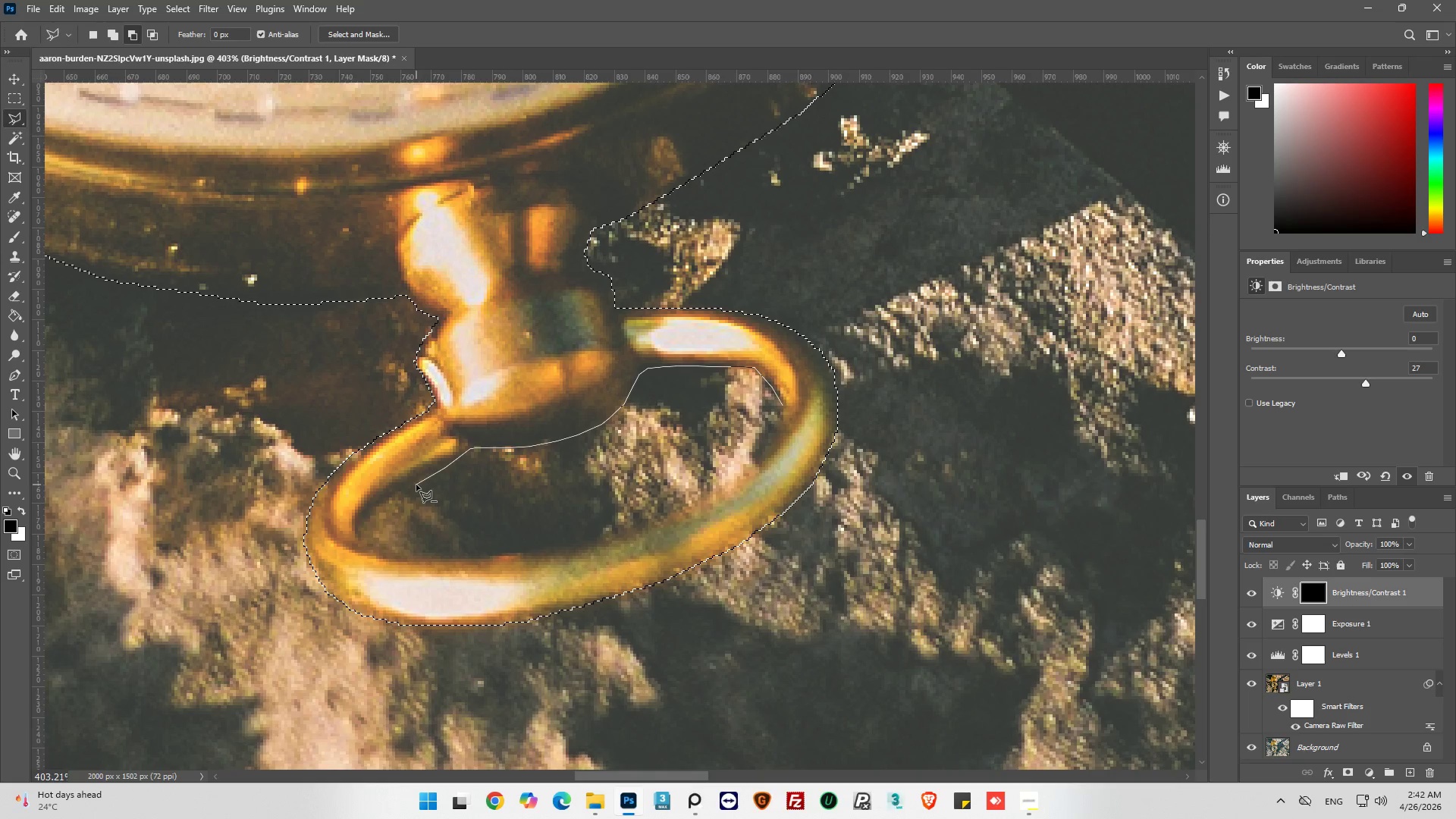 
left_click([416, 483])
 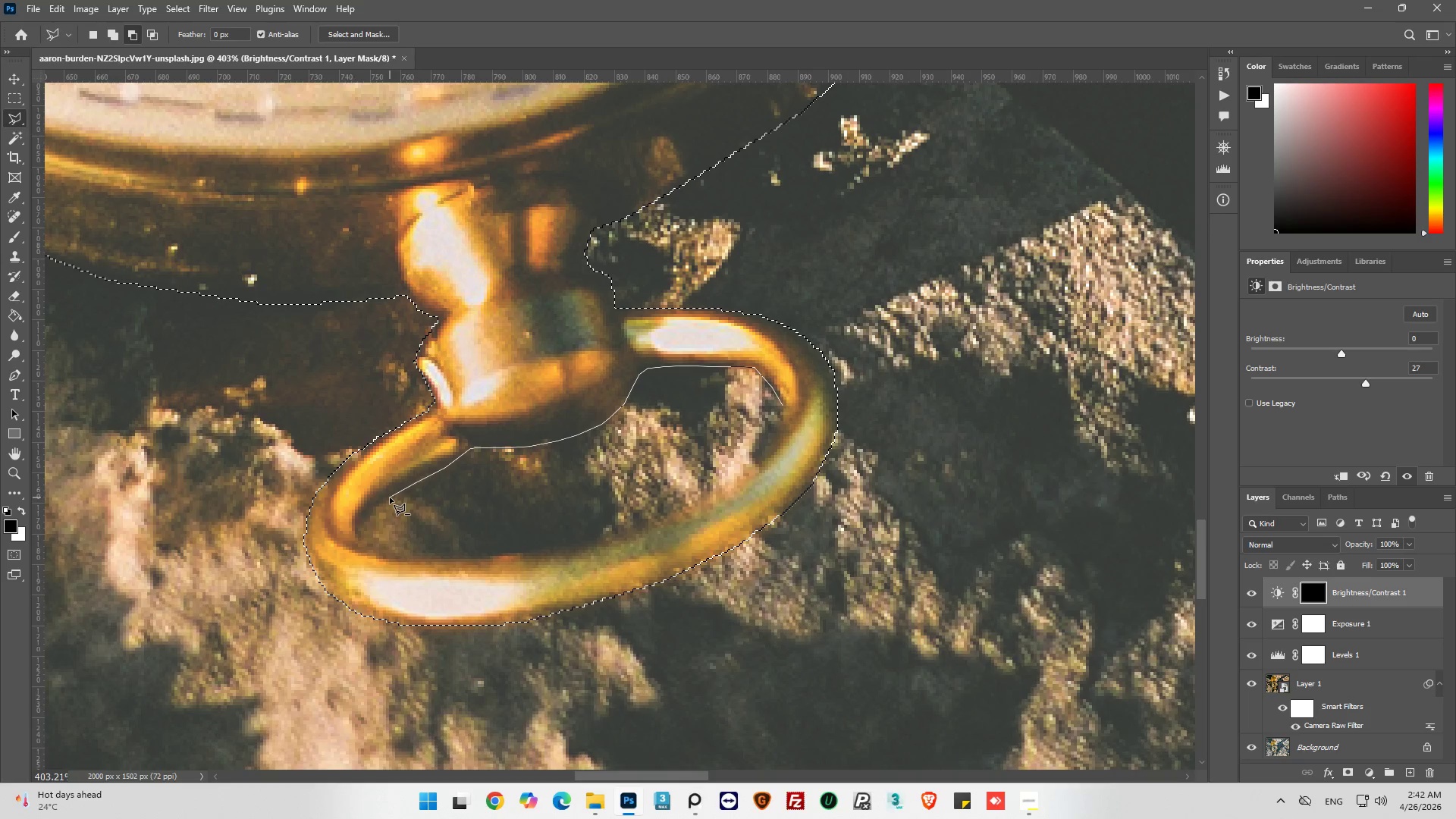 
left_click_drag(start_coordinate=[388, 497], to_coordinate=[384, 501])
 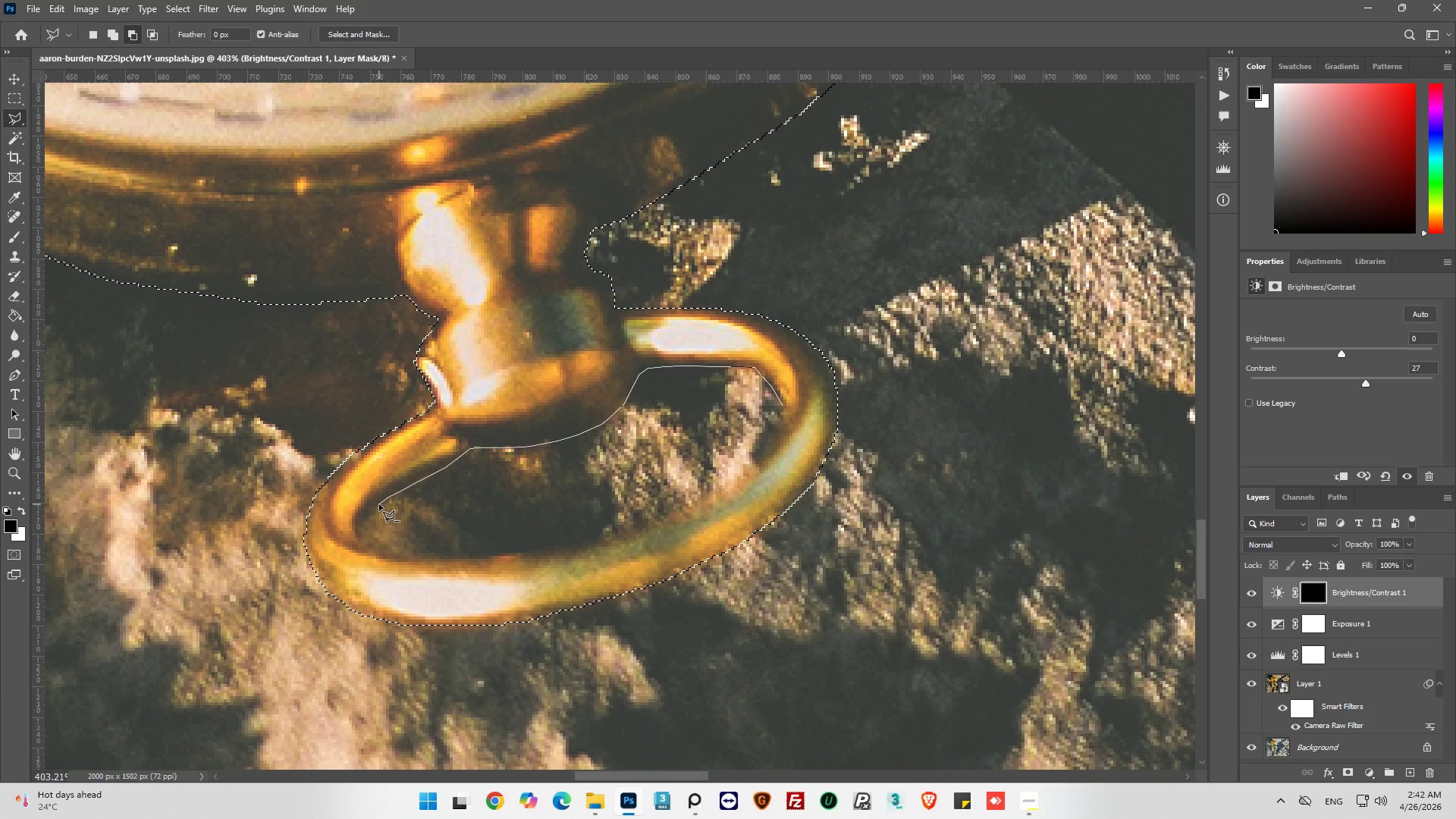 
left_click_drag(start_coordinate=[378, 505], to_coordinate=[375, 509])
 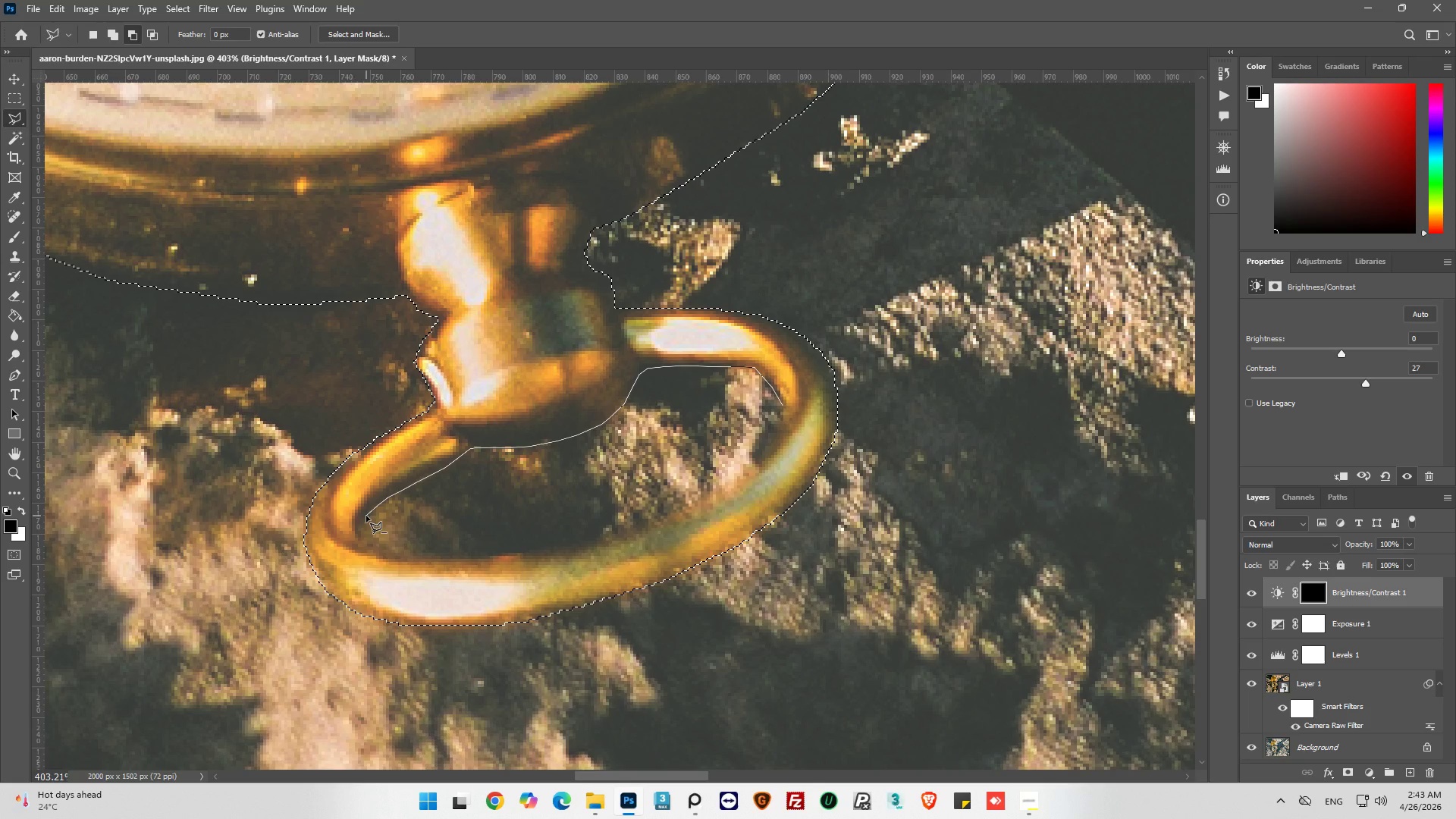 
left_click_drag(start_coordinate=[366, 516], to_coordinate=[365, 520])
 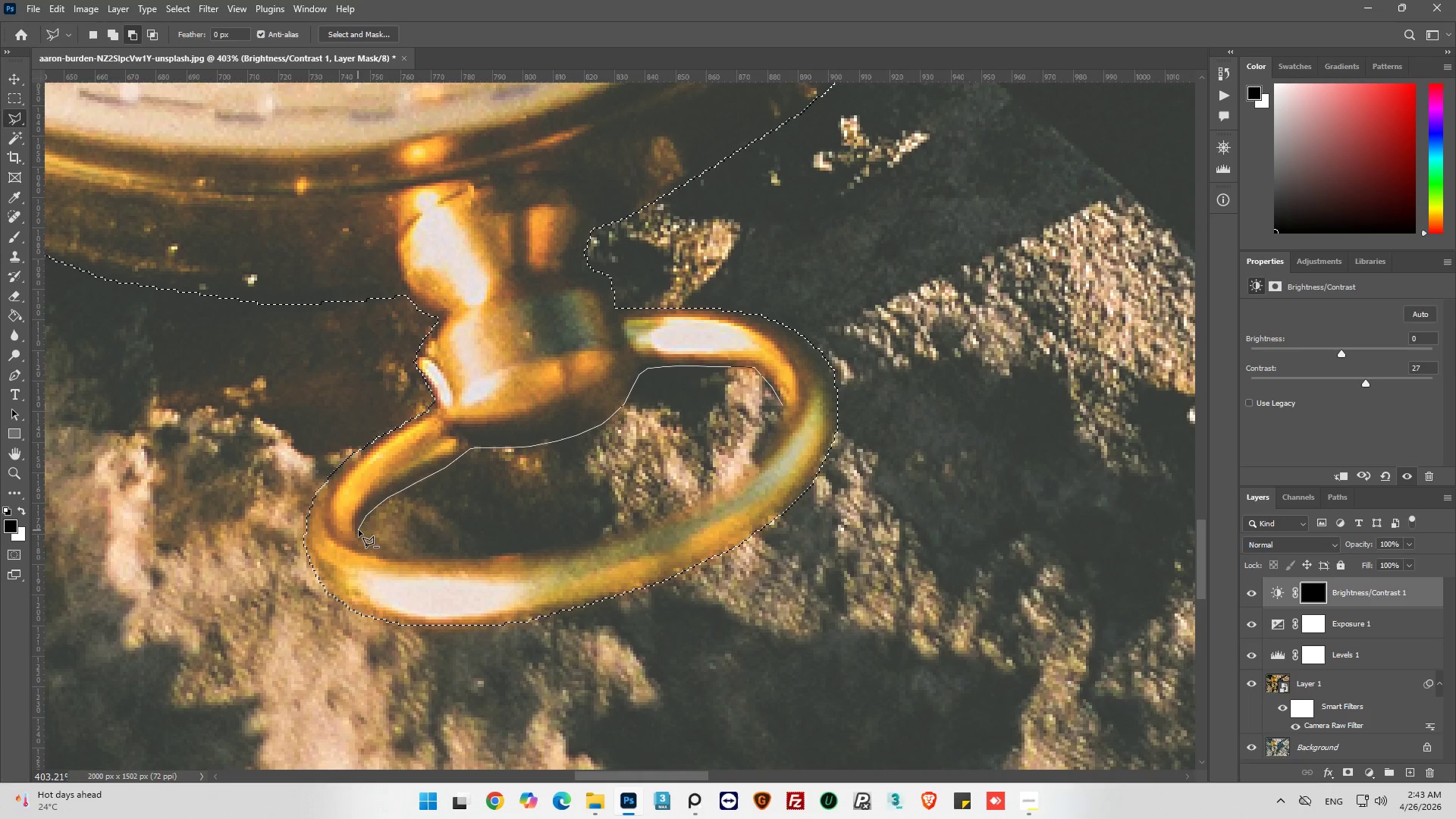 
left_click([359, 530])
 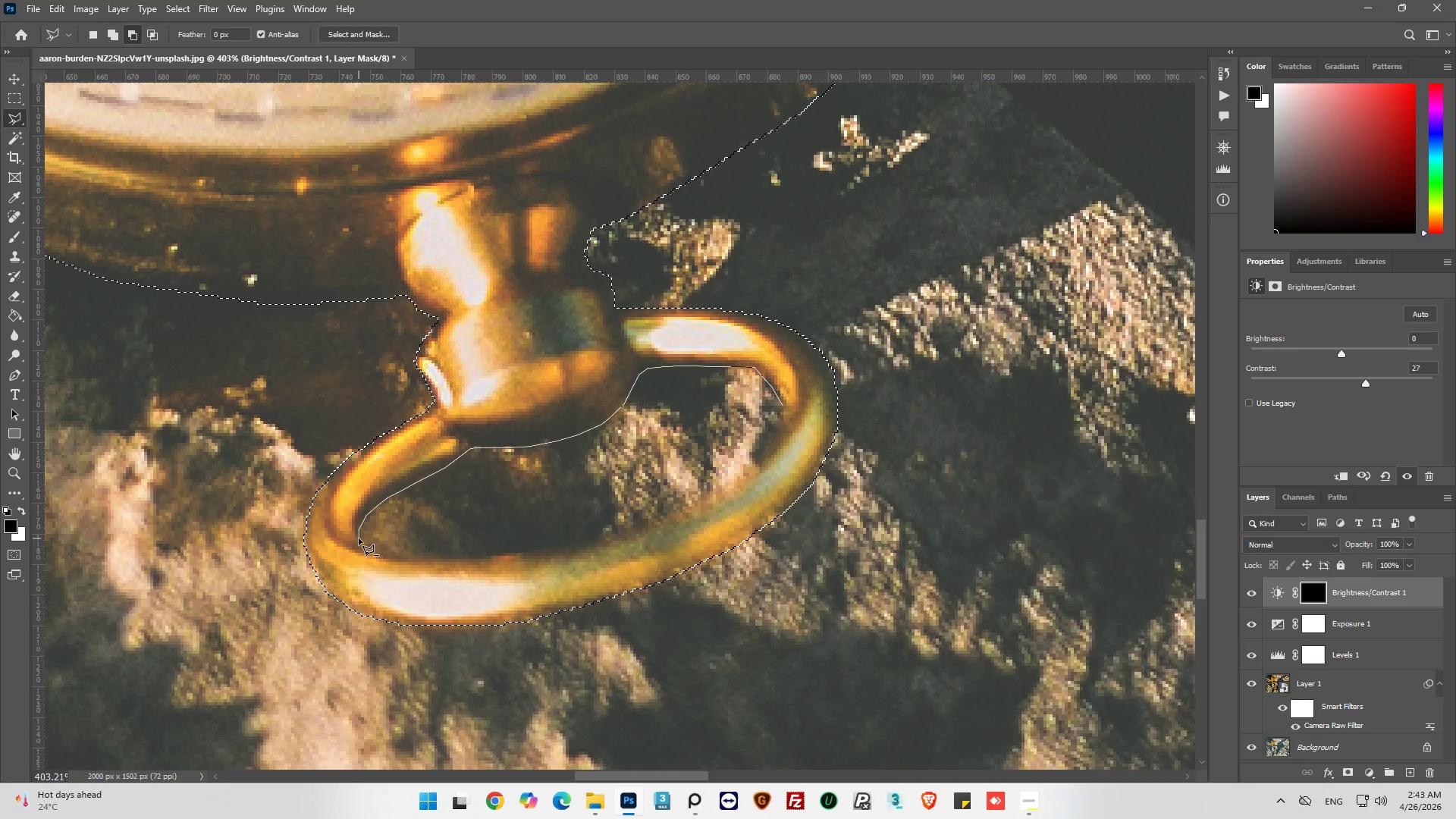 
left_click([359, 539])
 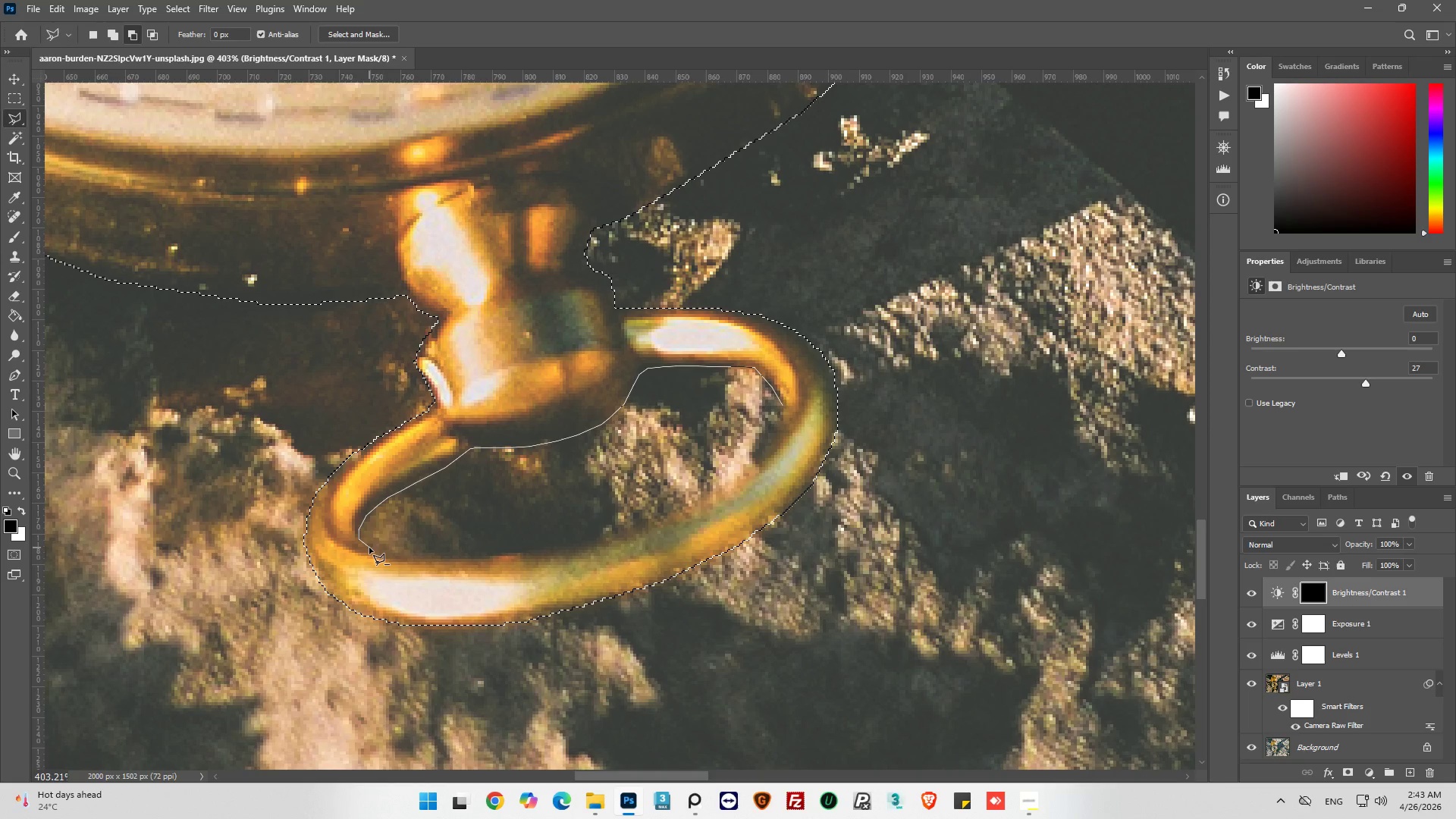 
left_click([371, 548])
 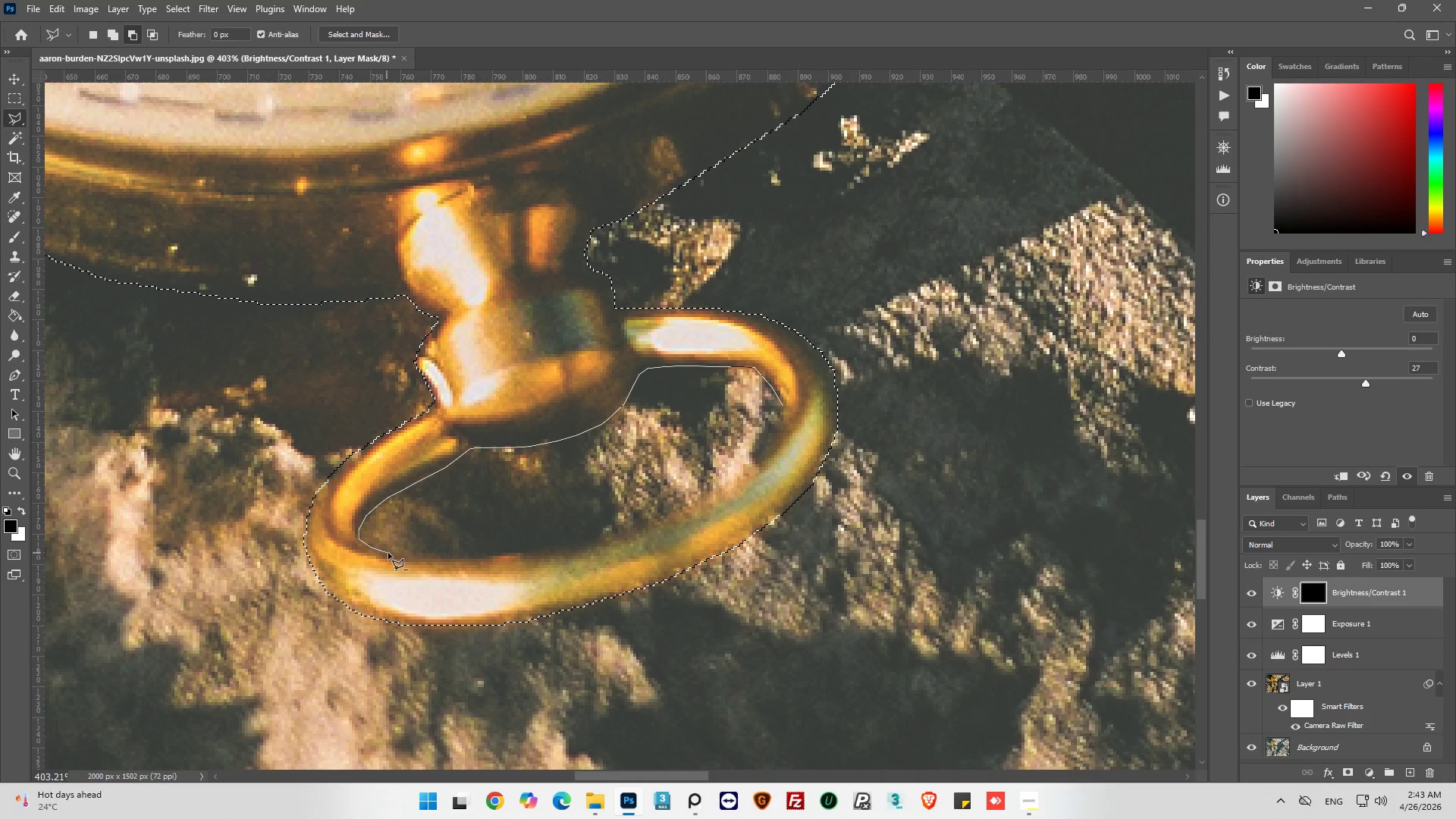 
left_click([388, 554])
 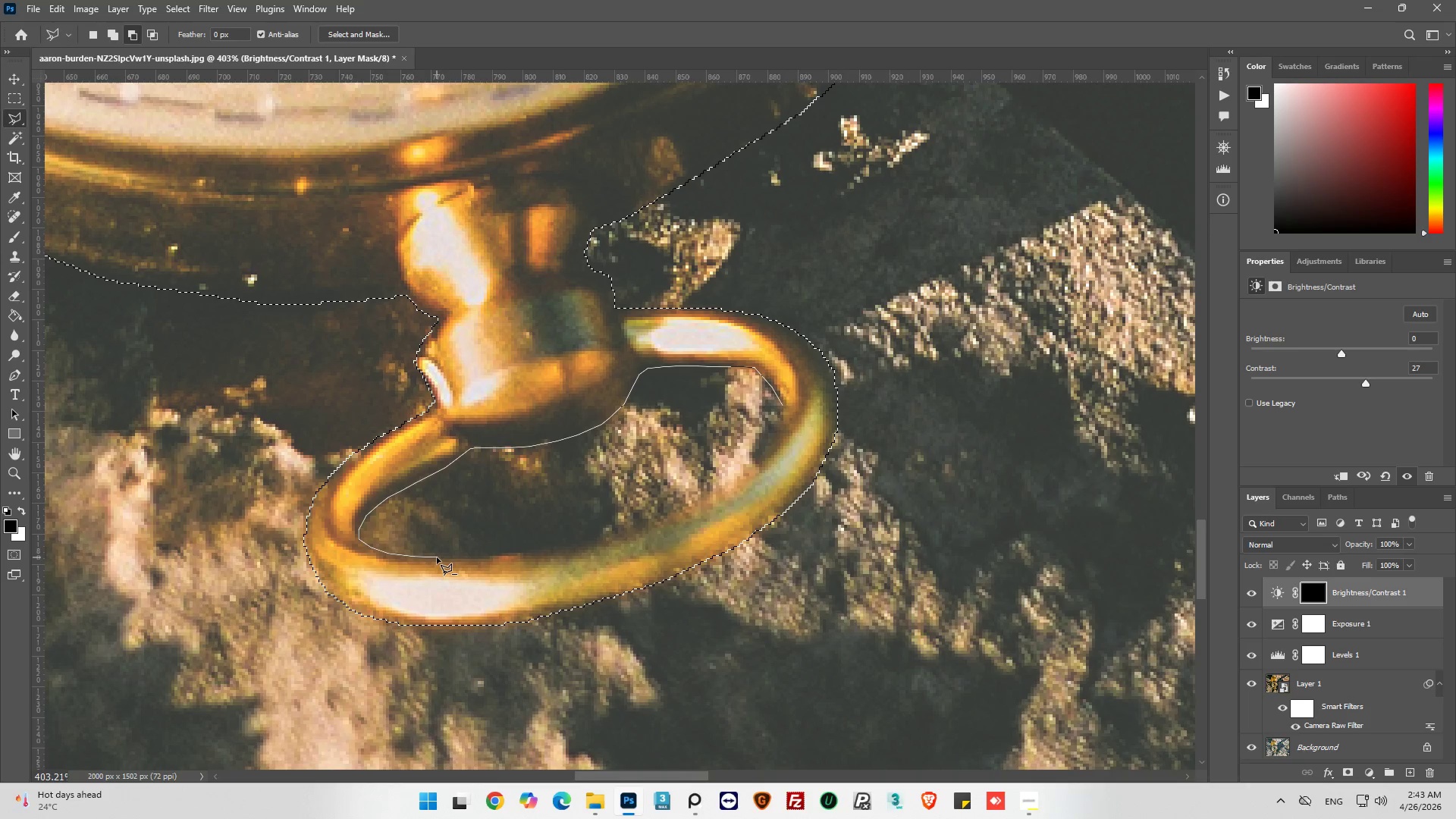 
left_click([441, 558])
 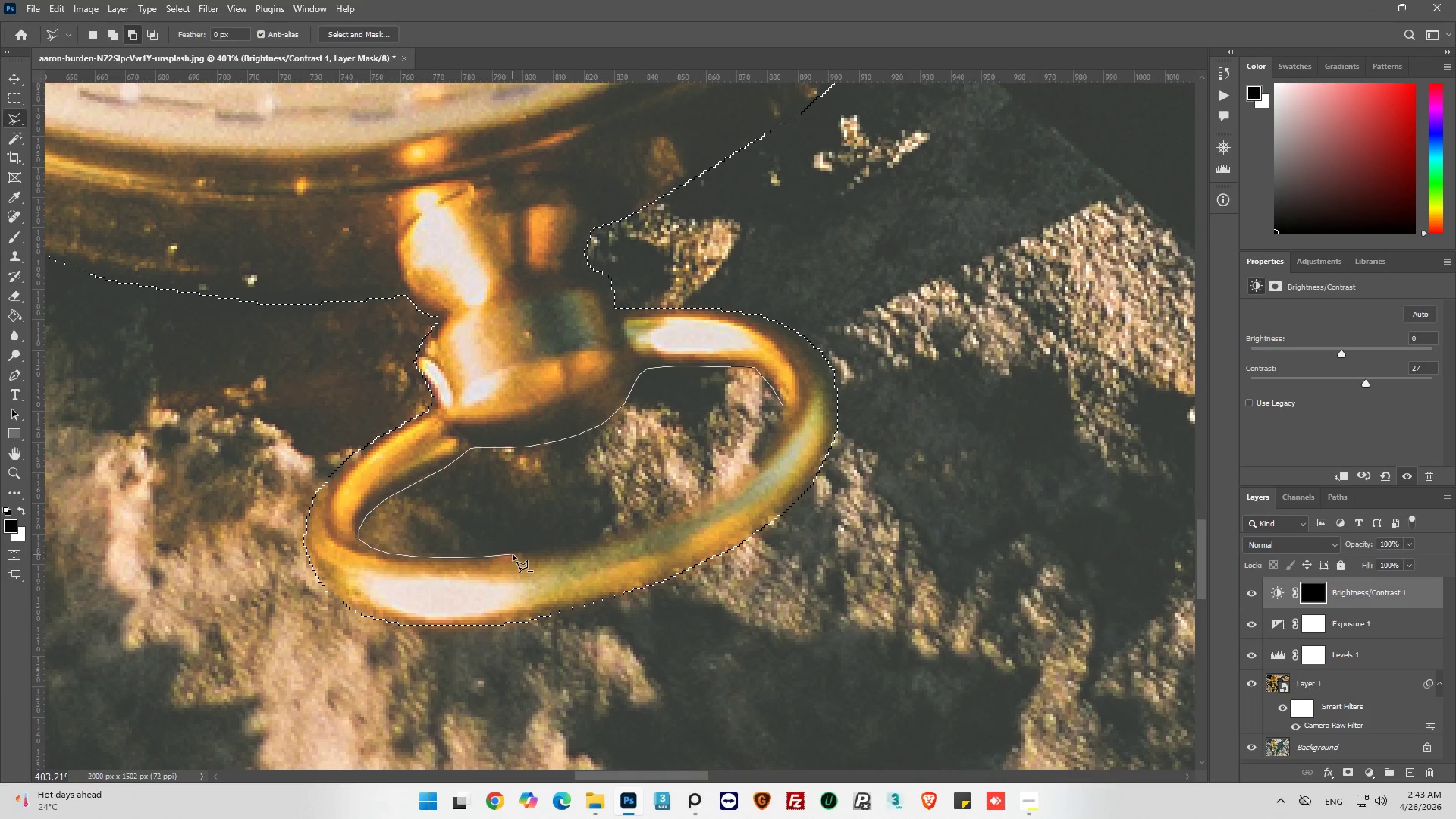 
left_click([513, 554])
 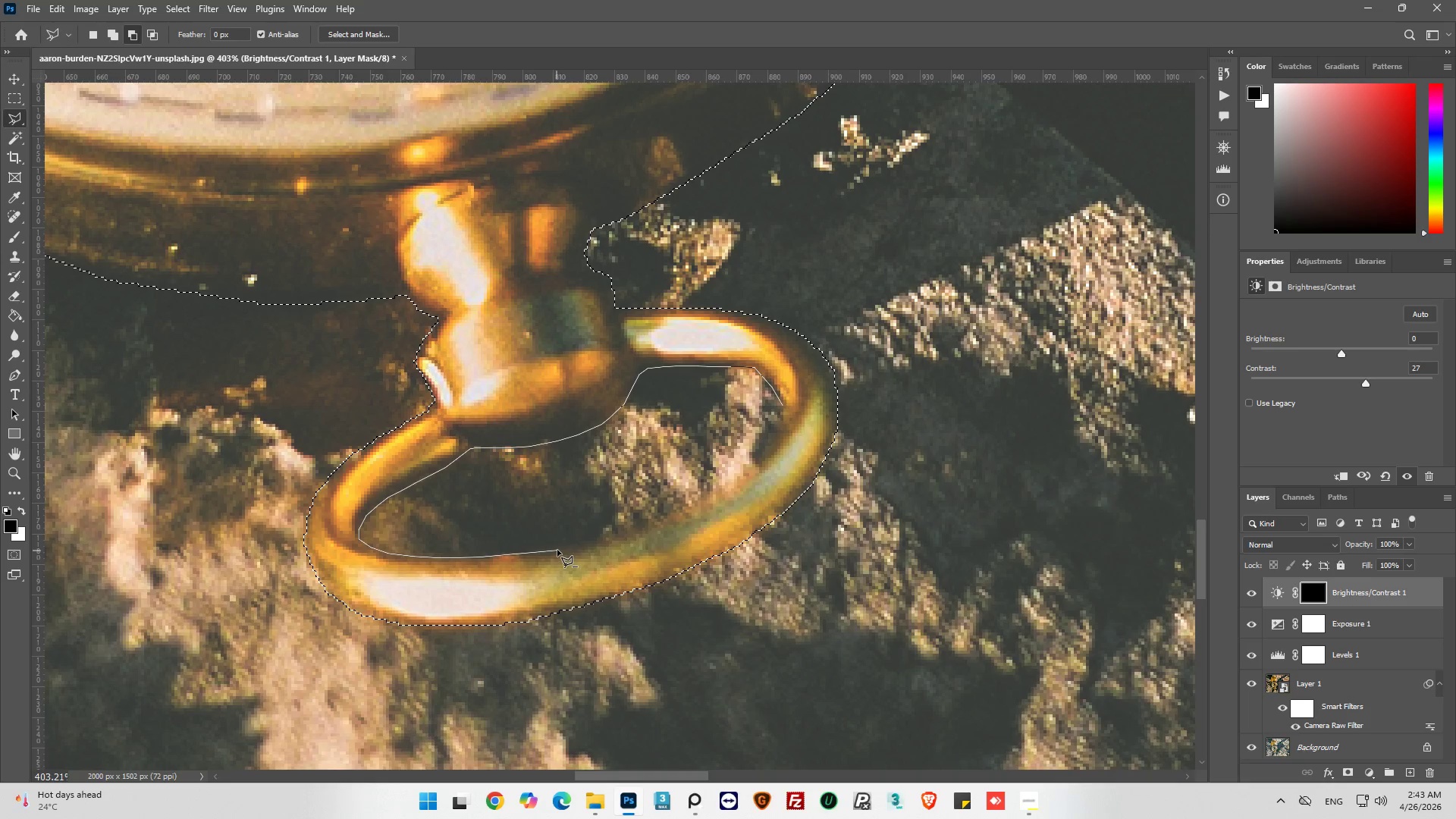 
left_click([557, 550])
 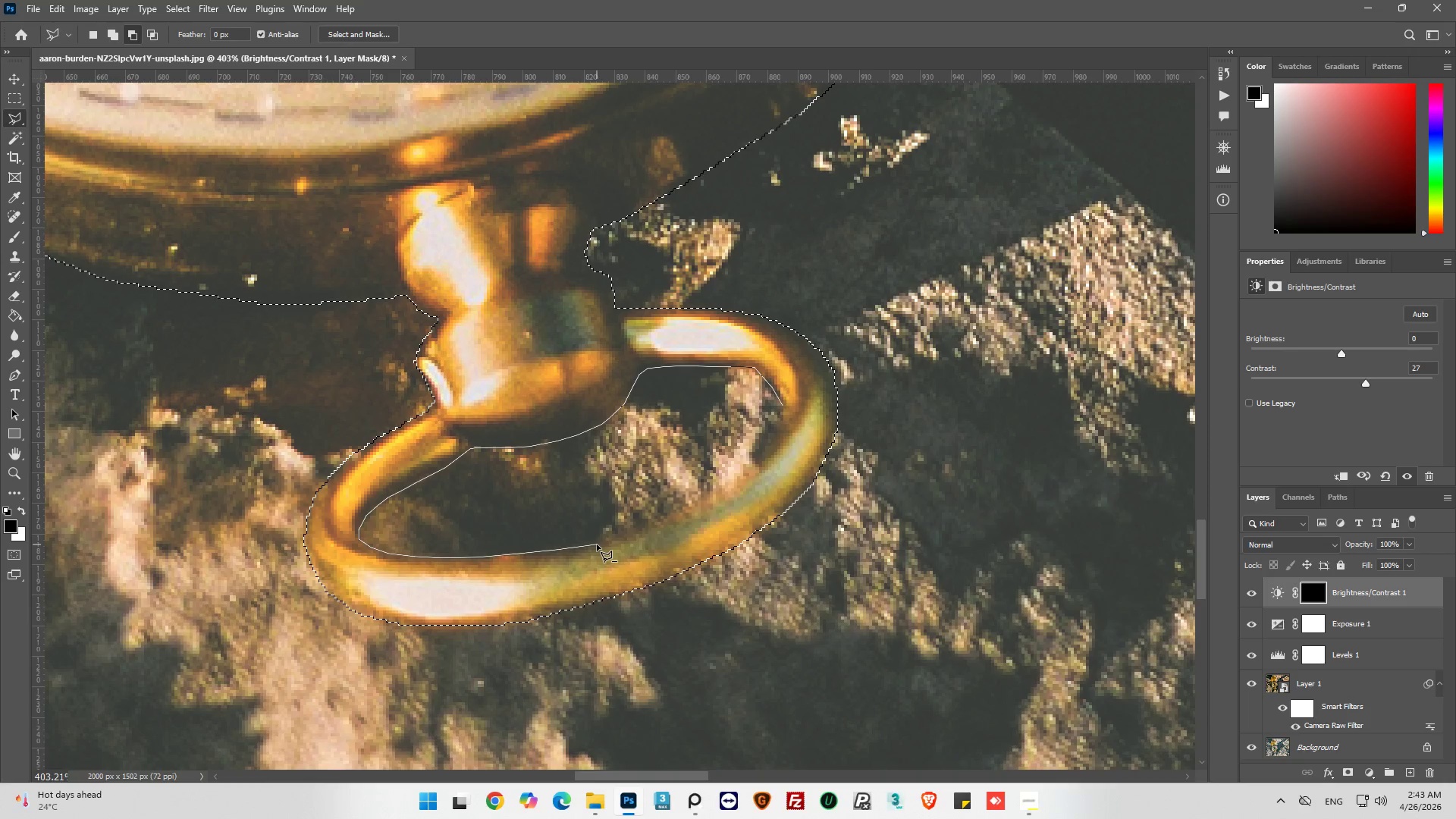 
left_click([598, 544])
 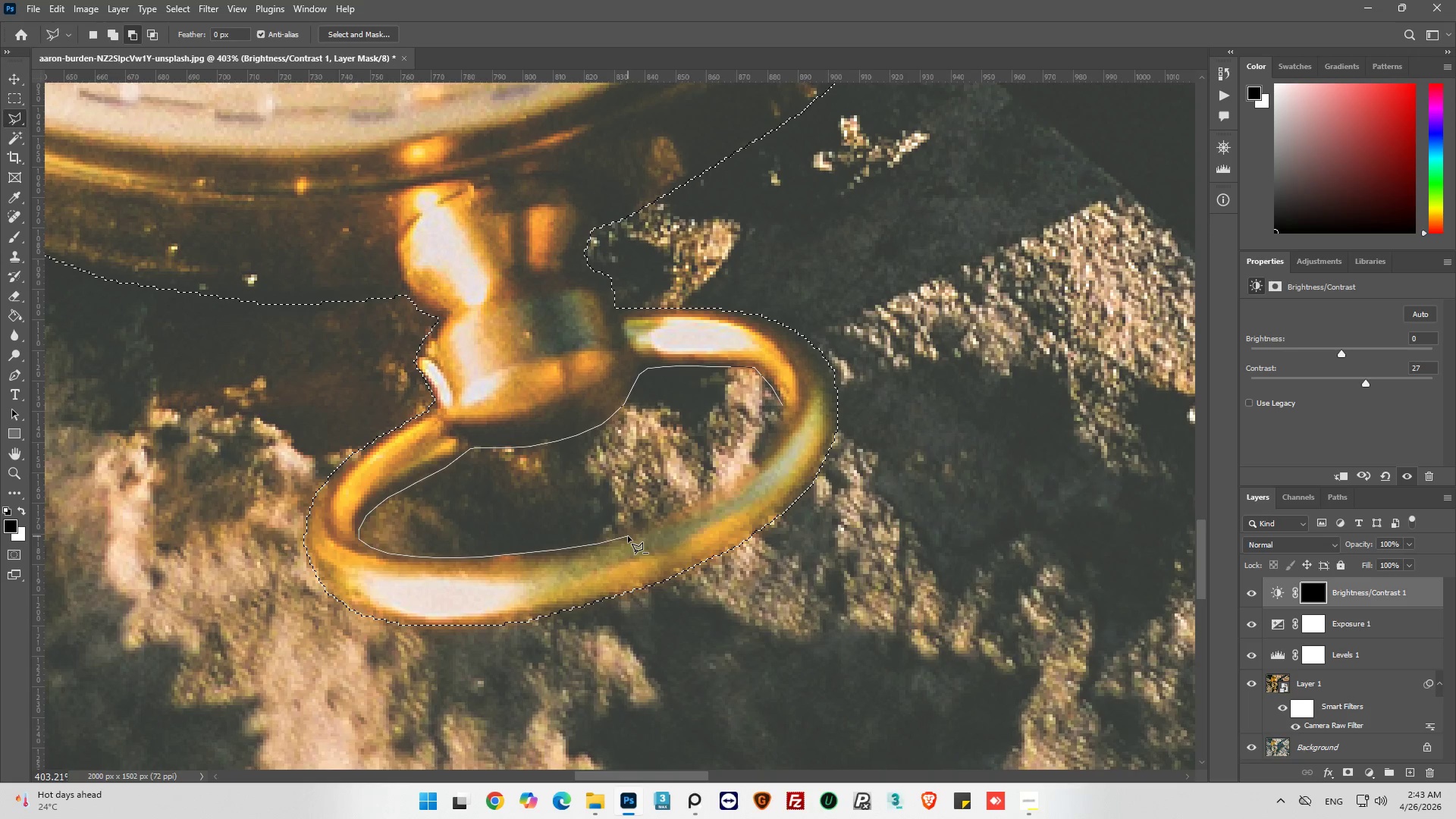 
left_click_drag(start_coordinate=[629, 536], to_coordinate=[633, 535])
 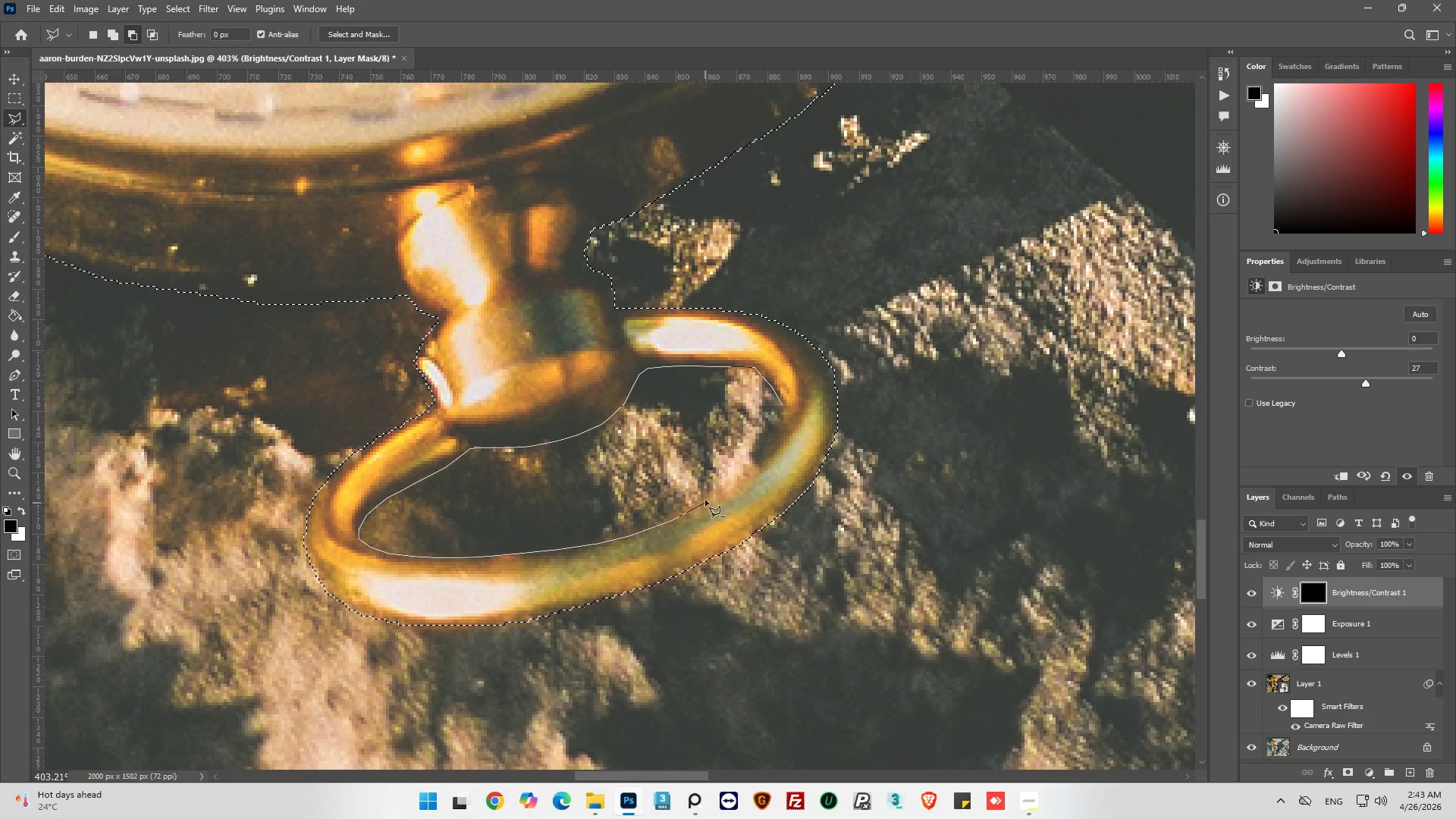 
left_click([708, 503])
 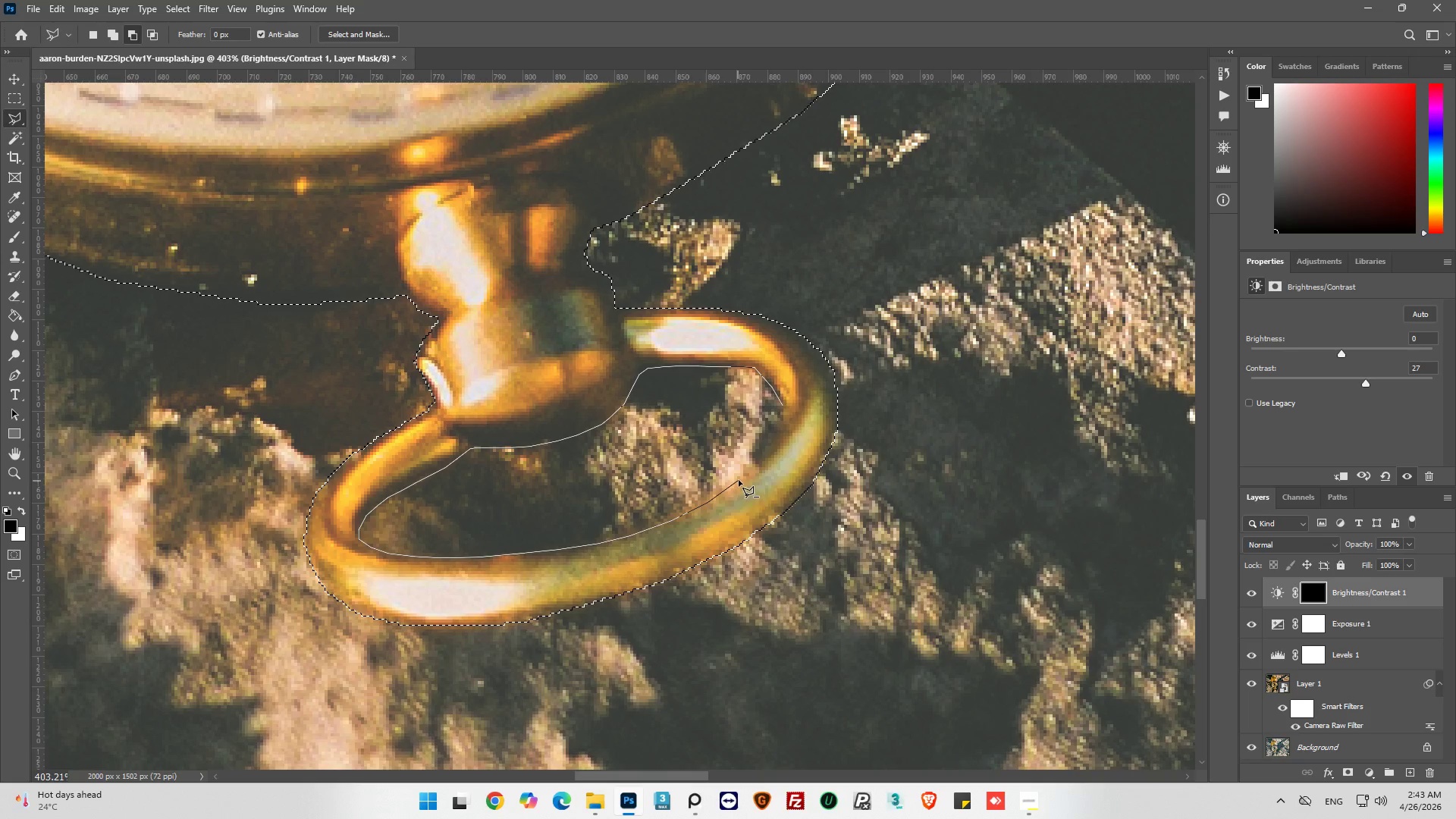 
left_click([739, 480])
 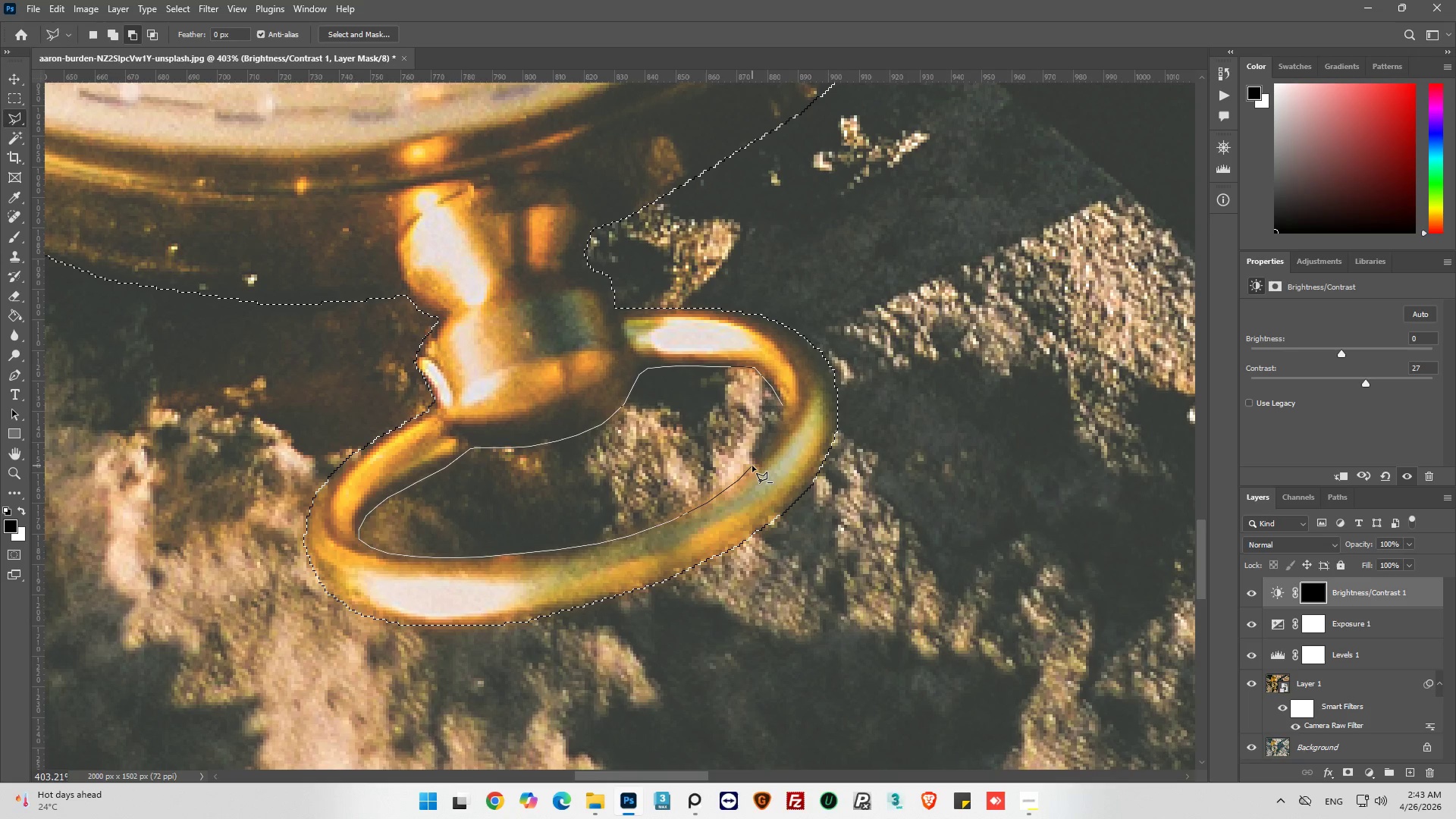 
left_click([753, 466])
 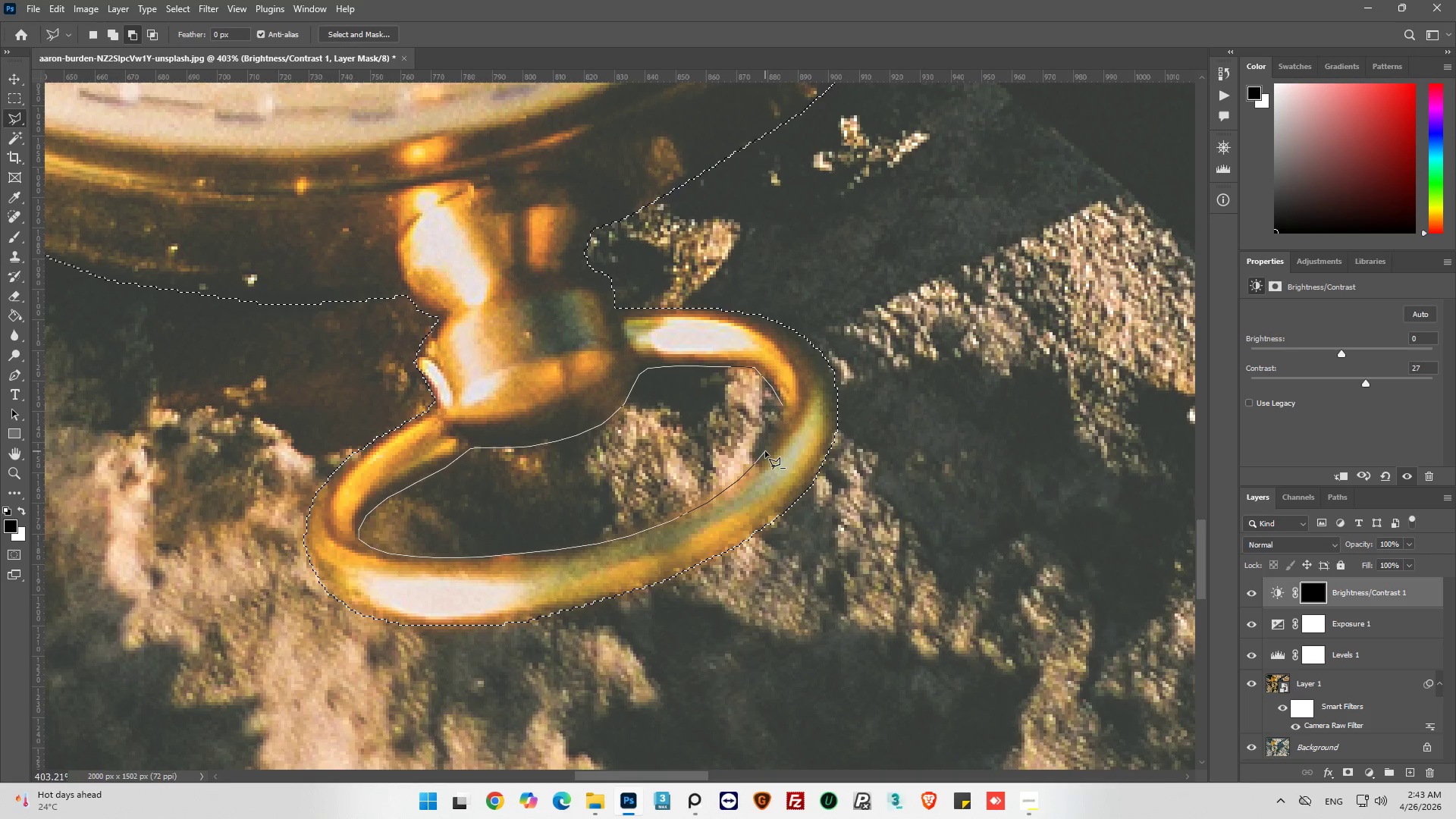 
left_click([767, 447])
 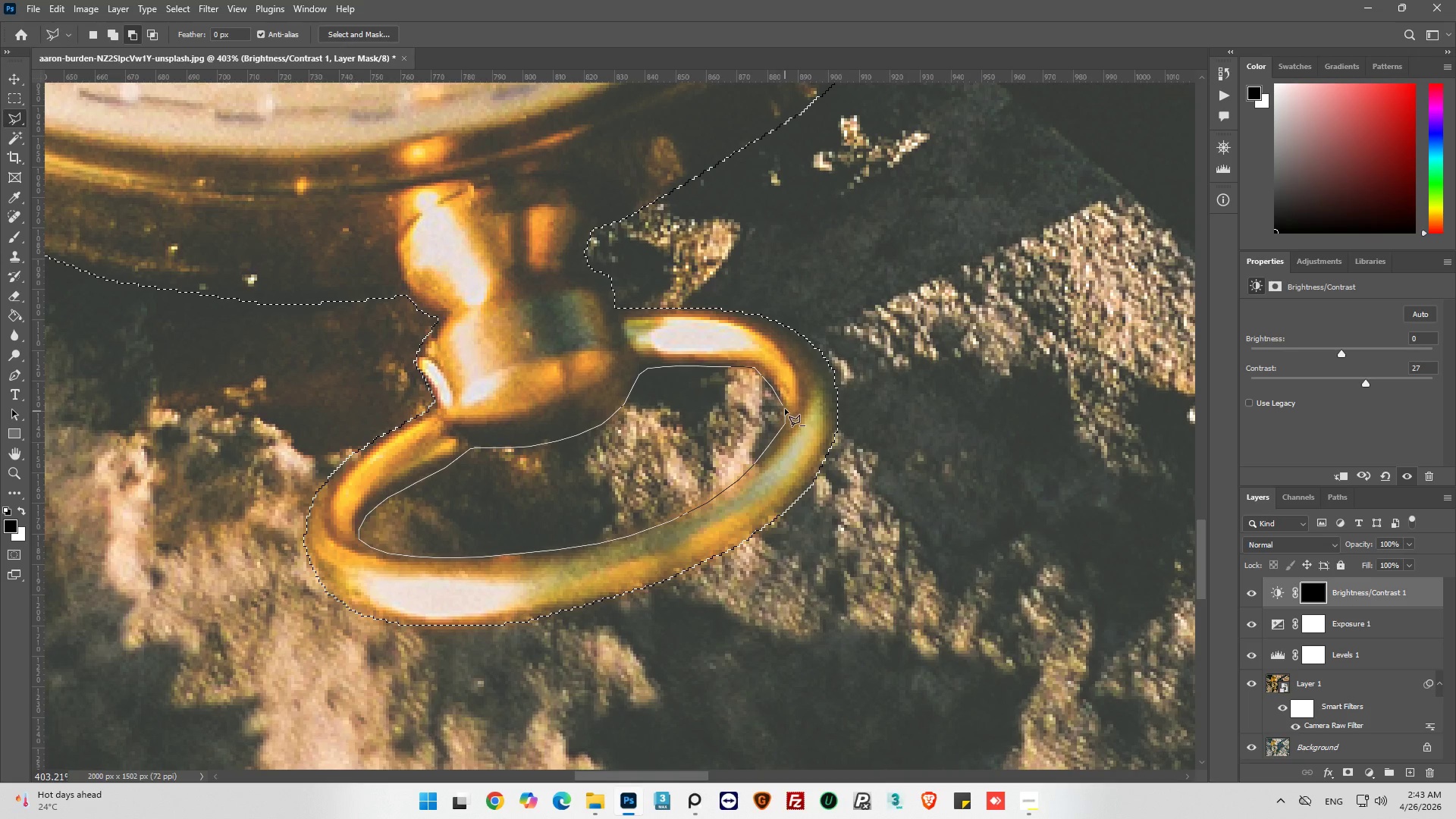 
left_click([780, 404])
 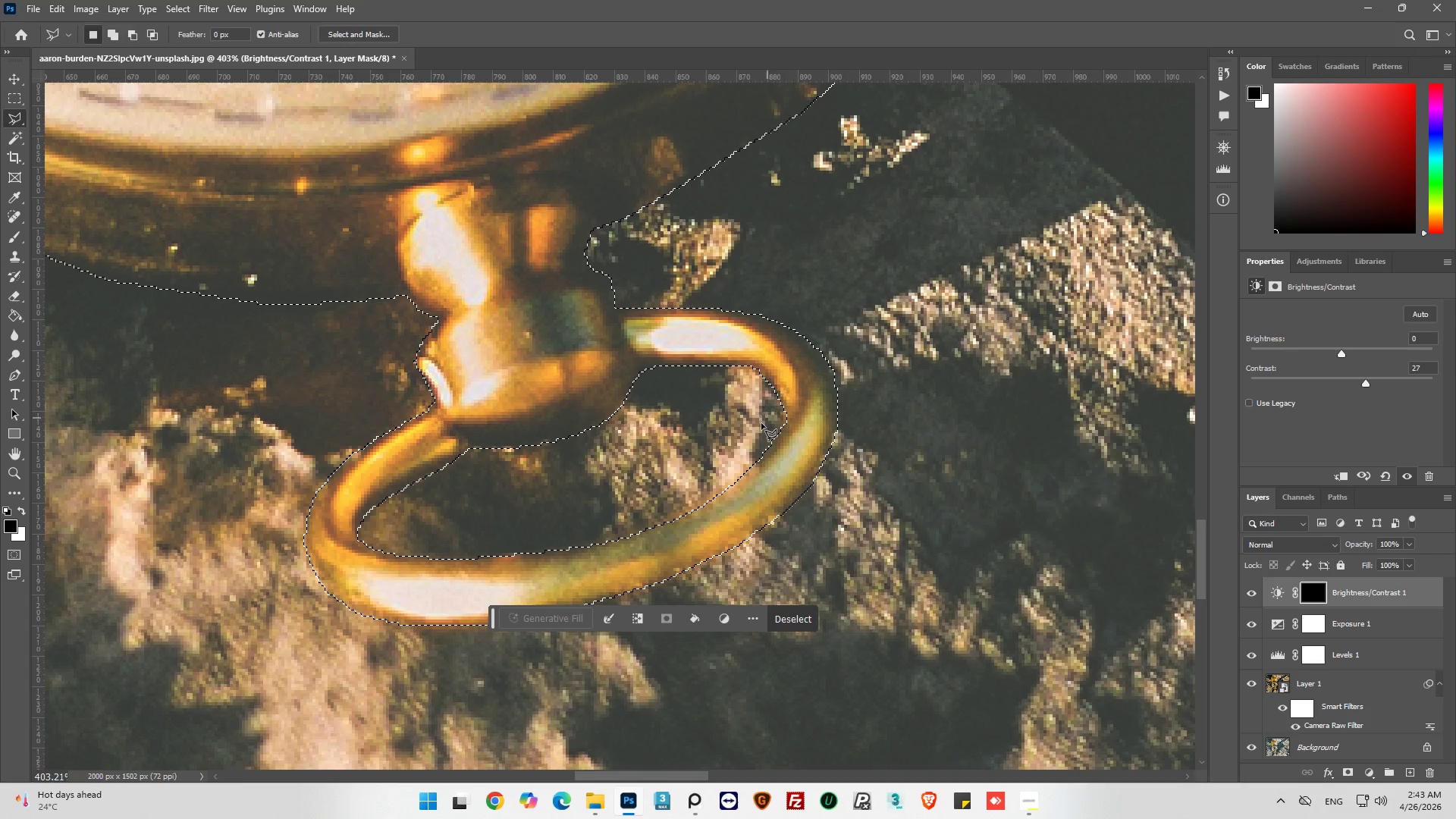 
hold_key(key=AltLeft, duration=1.03)
scroll: coordinate [733, 502], scroll_direction: down, amount: 6.0
 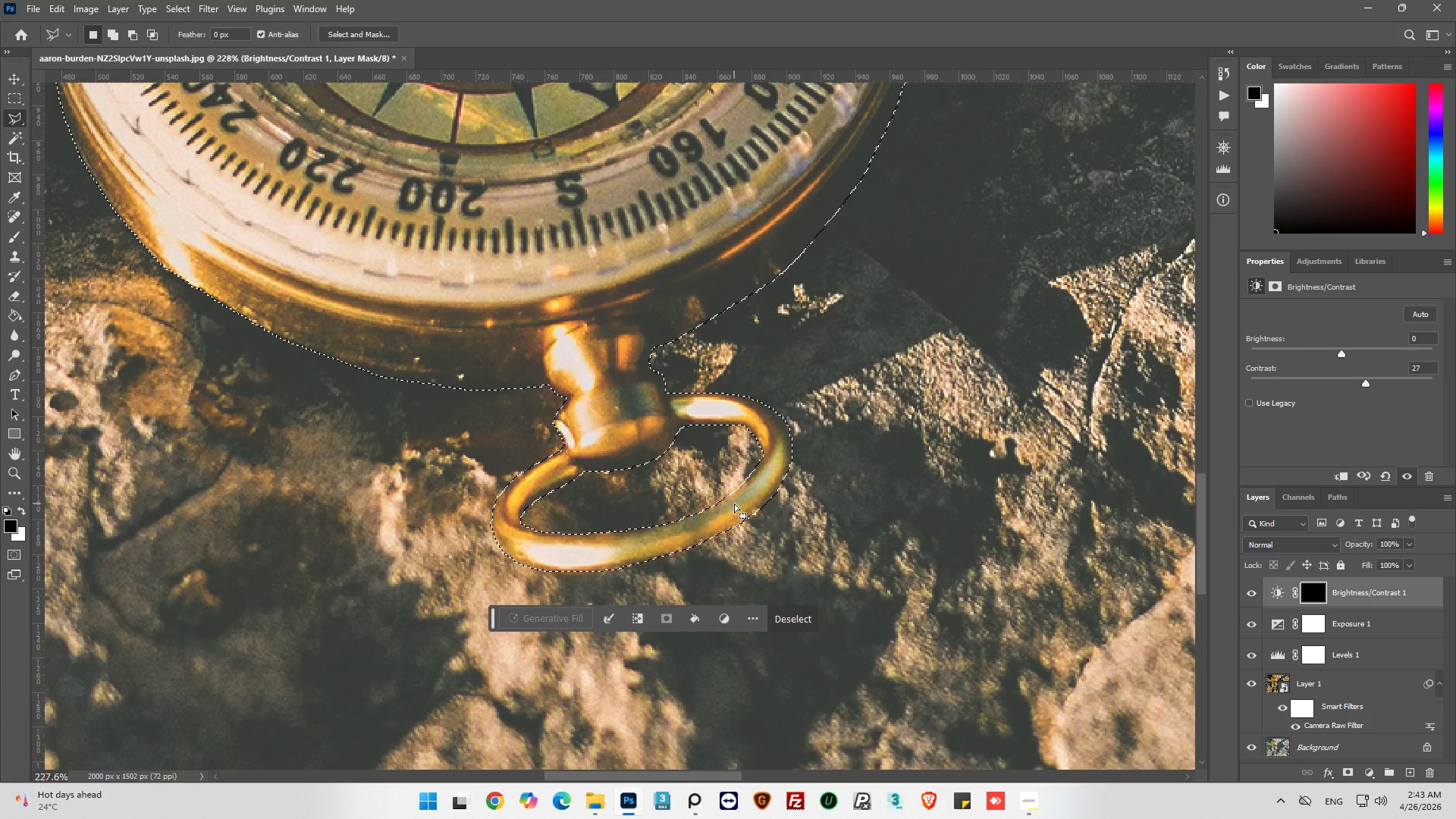 
hold_key(key=AltLeft, duration=0.69)
scroll: coordinate [764, 463], scroll_direction: up, amount: 10.0
 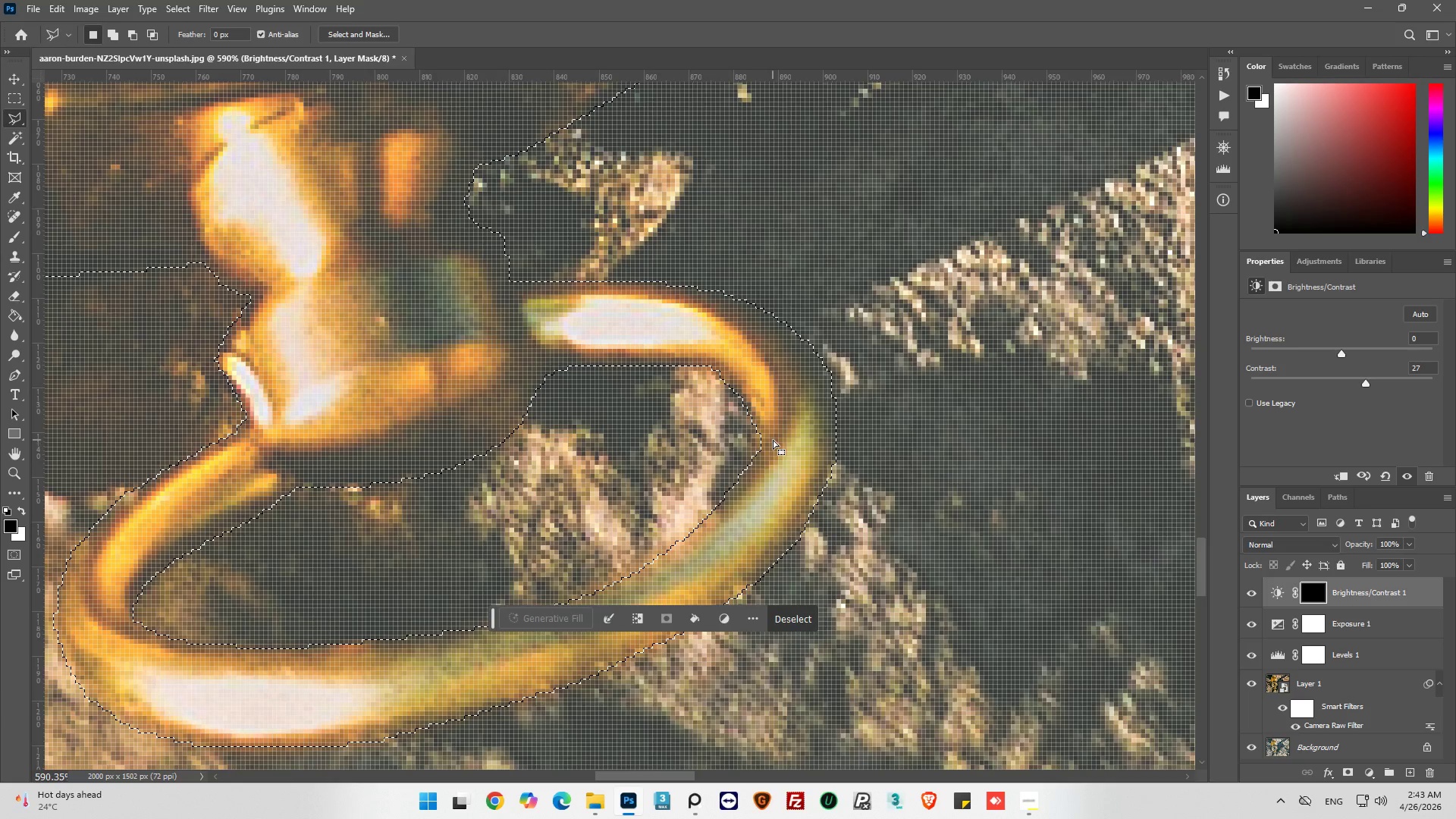 
key(Alt+AltLeft)
 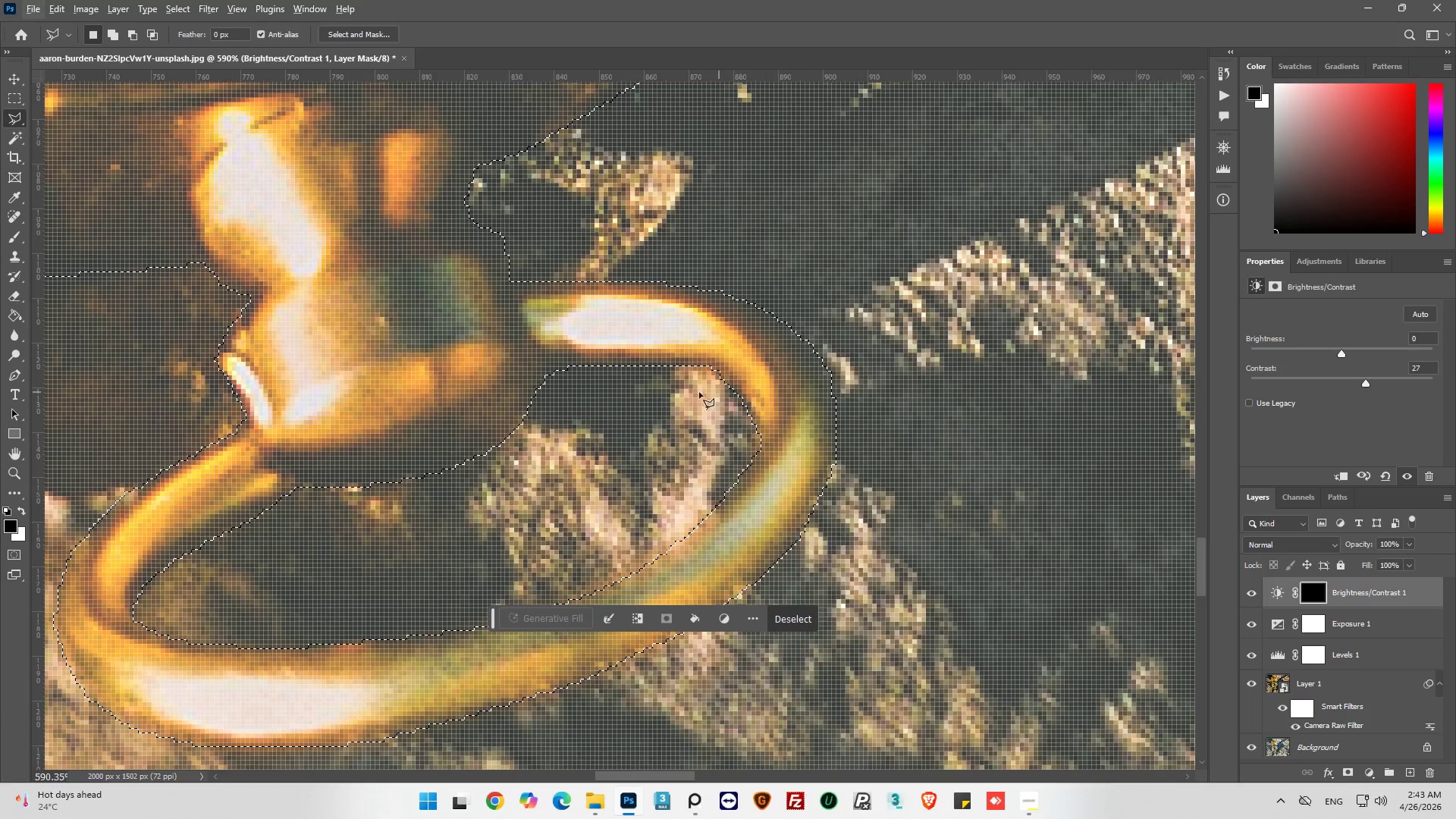 
hold_key(key=AltLeft, duration=0.8)
 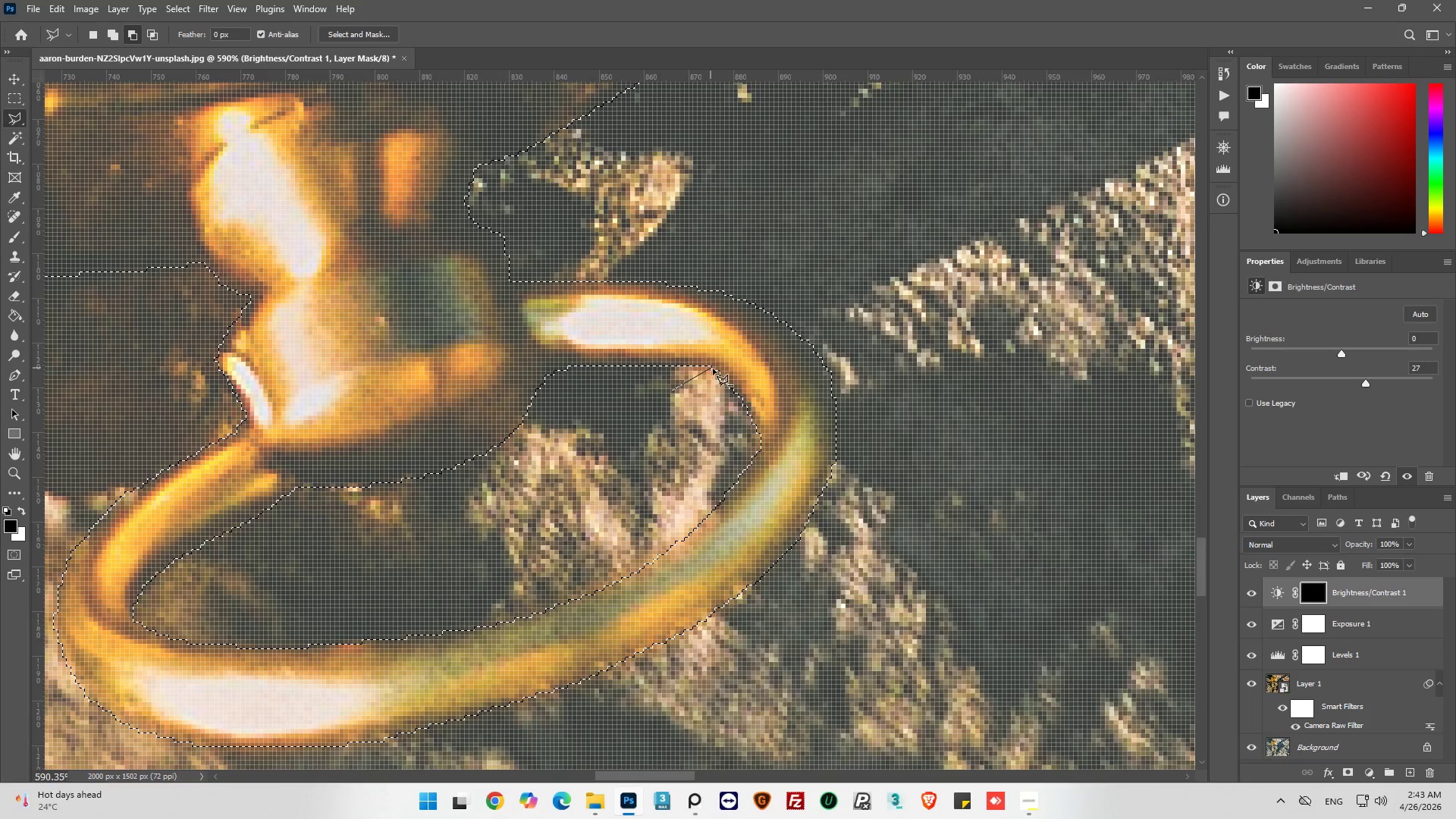 
left_click([723, 375])
 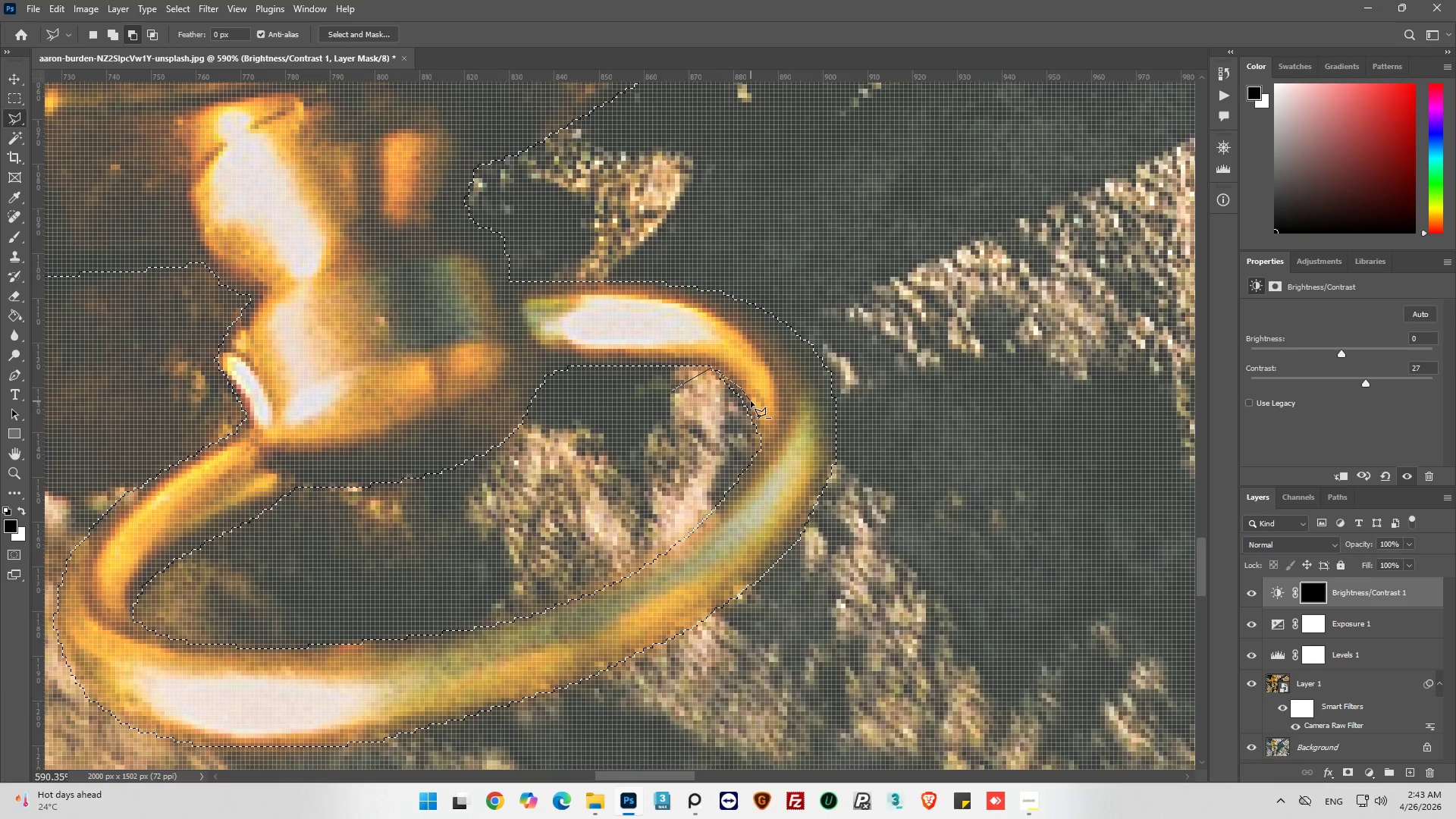 
left_click_drag(start_coordinate=[752, 402], to_coordinate=[755, 407])
 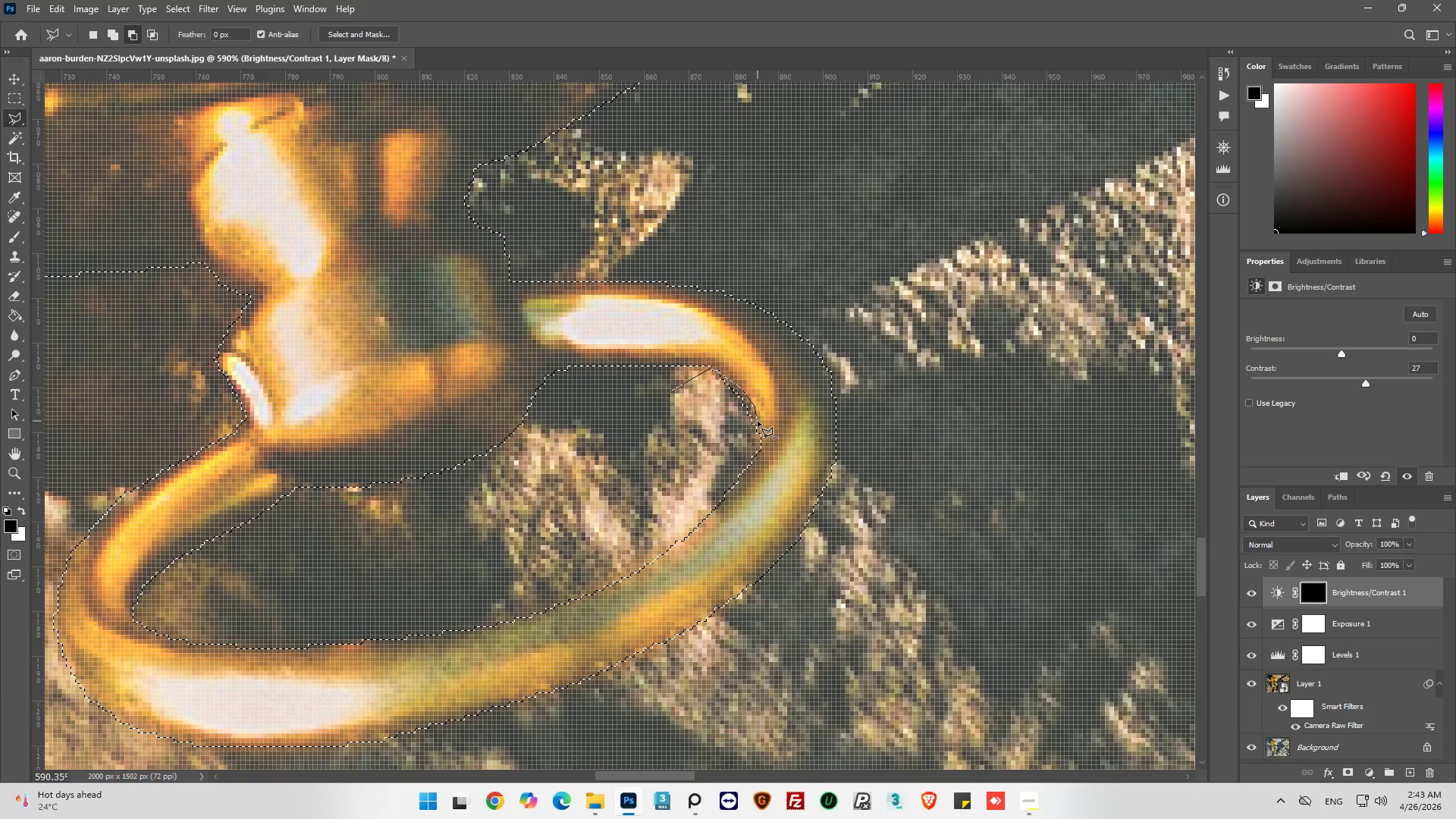 
left_click_drag(start_coordinate=[758, 428], to_coordinate=[758, 434])
 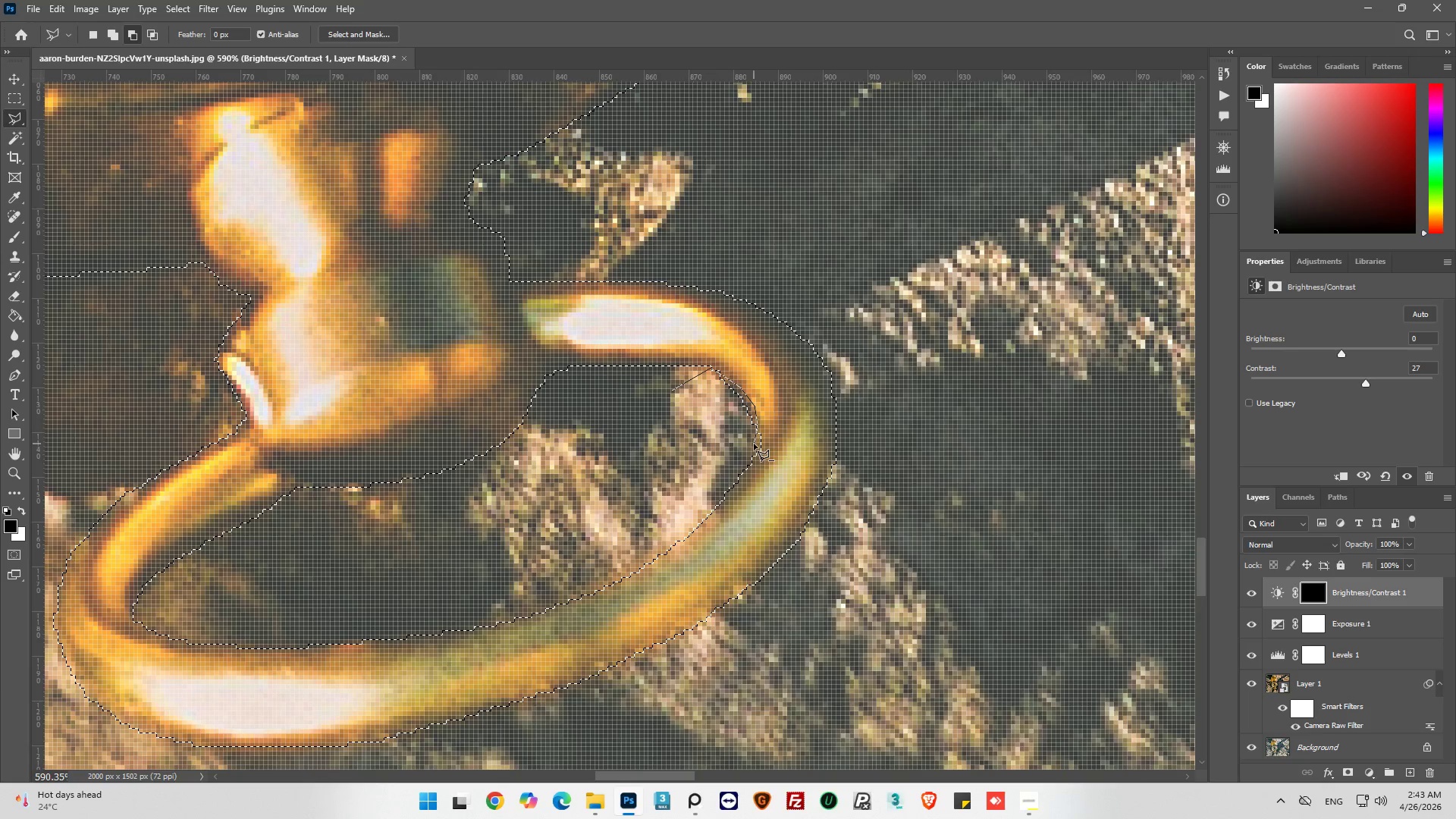 
left_click_drag(start_coordinate=[752, 447], to_coordinate=[748, 454])
 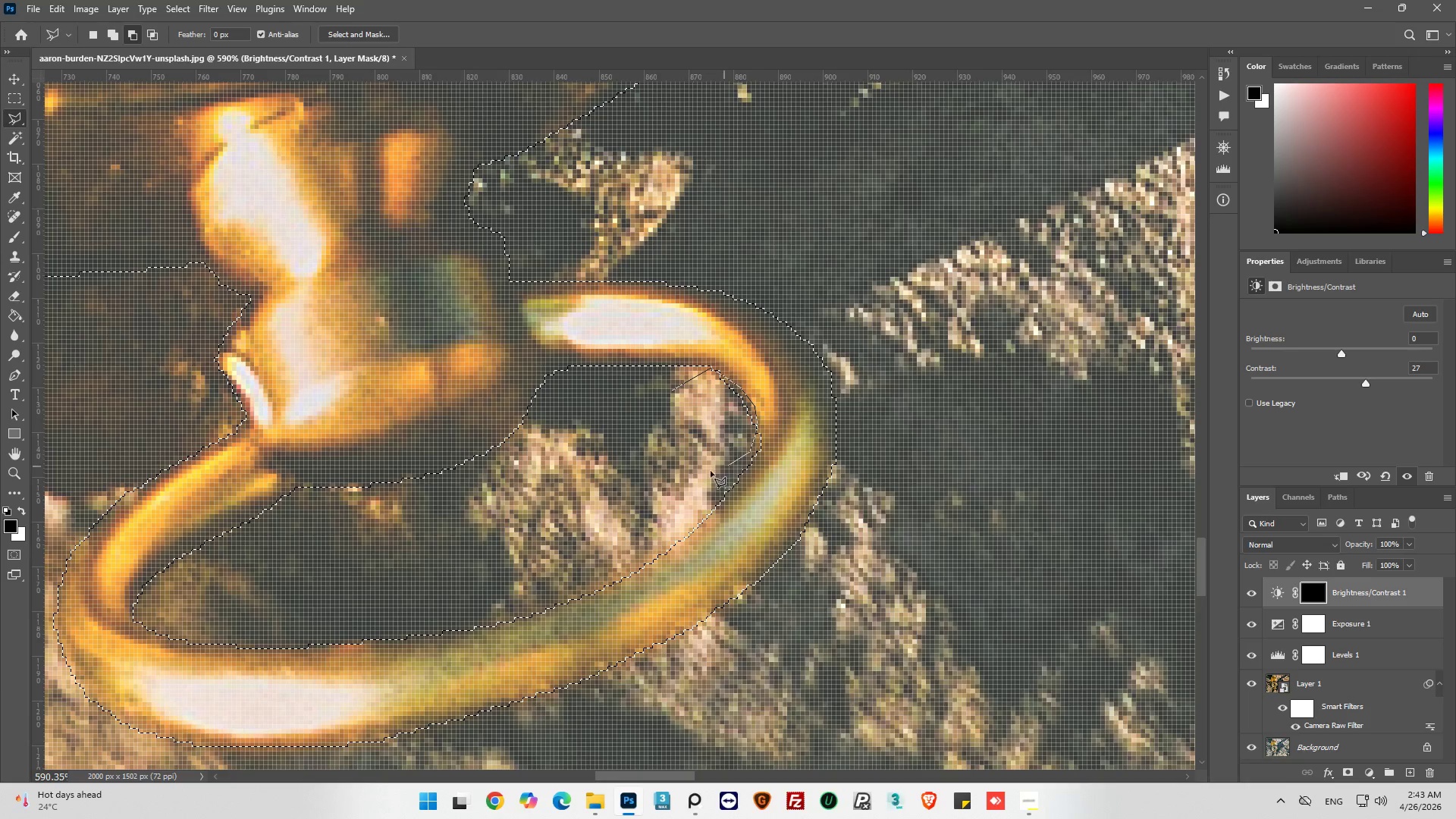 
left_click_drag(start_coordinate=[707, 474], to_coordinate=[698, 467])
 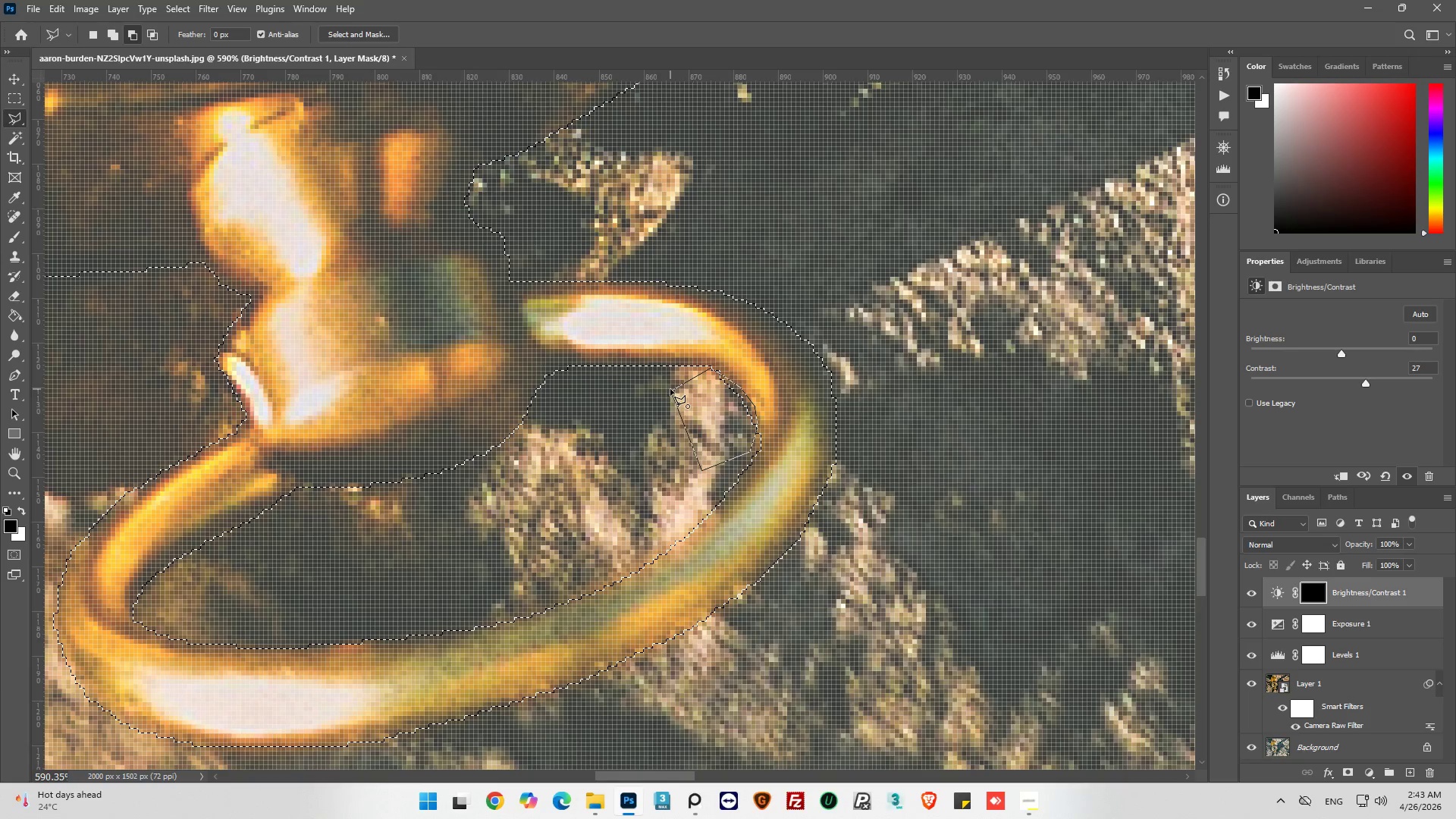 
left_click([670, 389])
 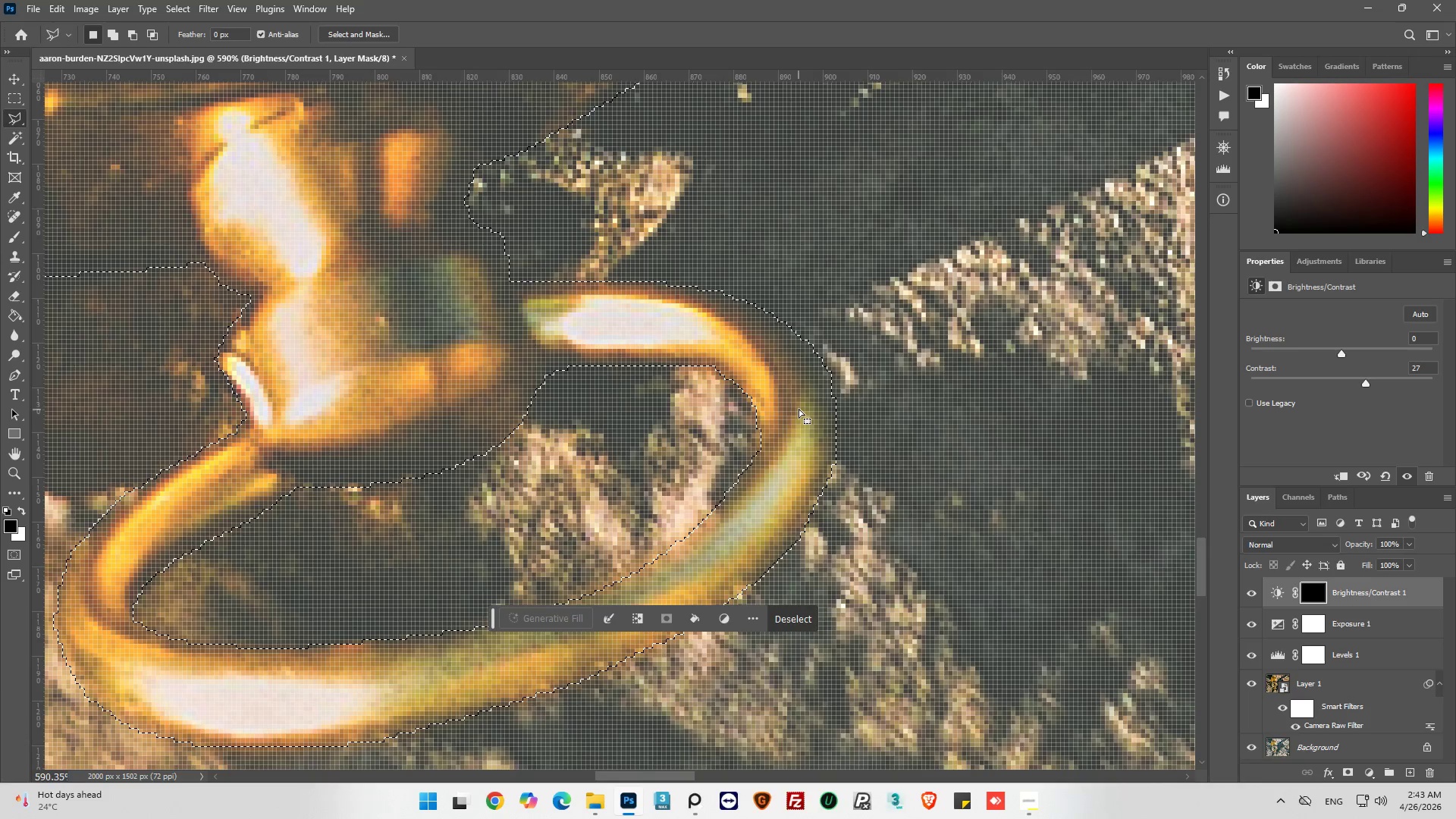 
hold_key(key=ShiftLeft, duration=1.31)
left_click([773, 390])
 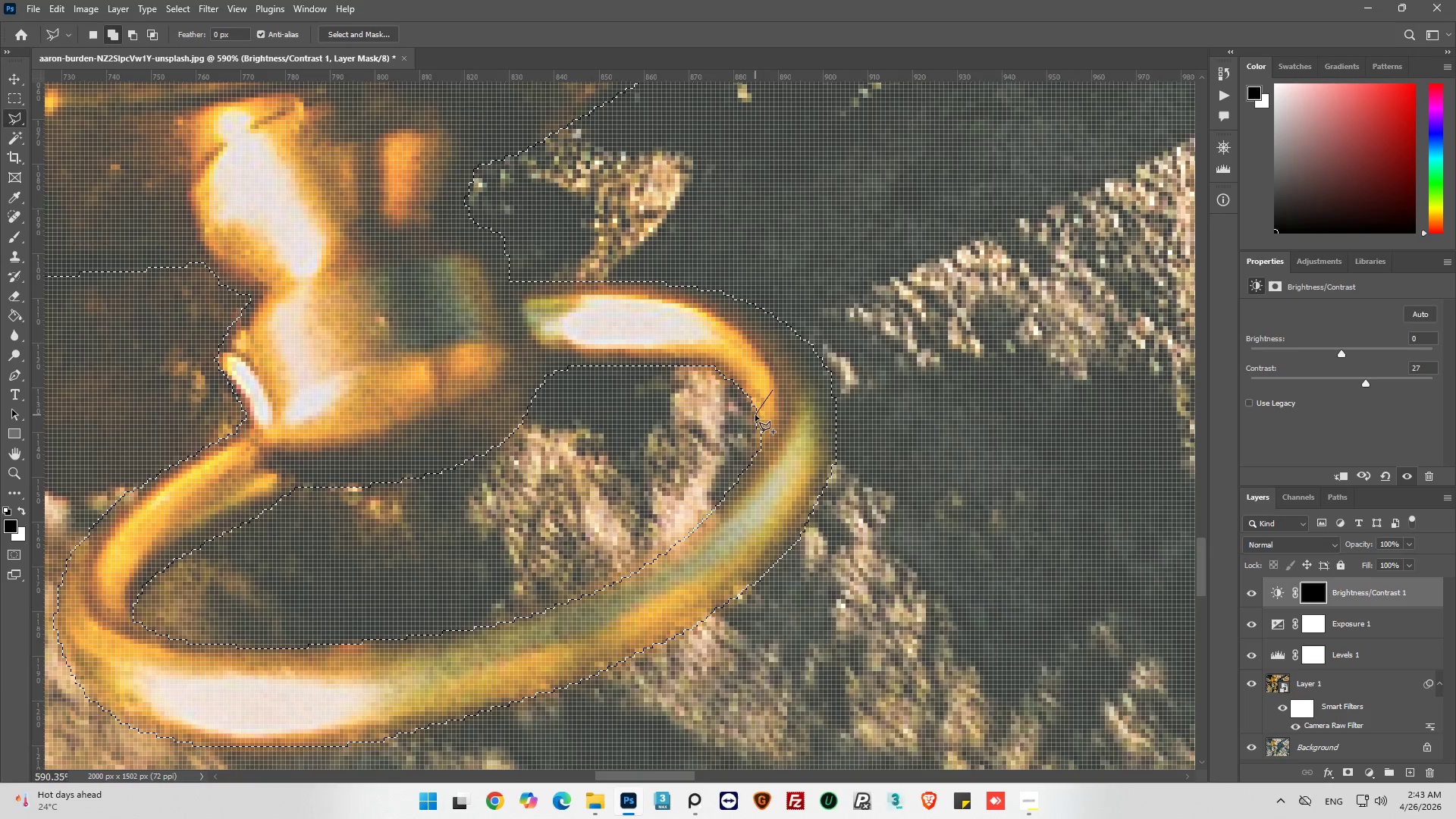 
left_click([755, 413])
 